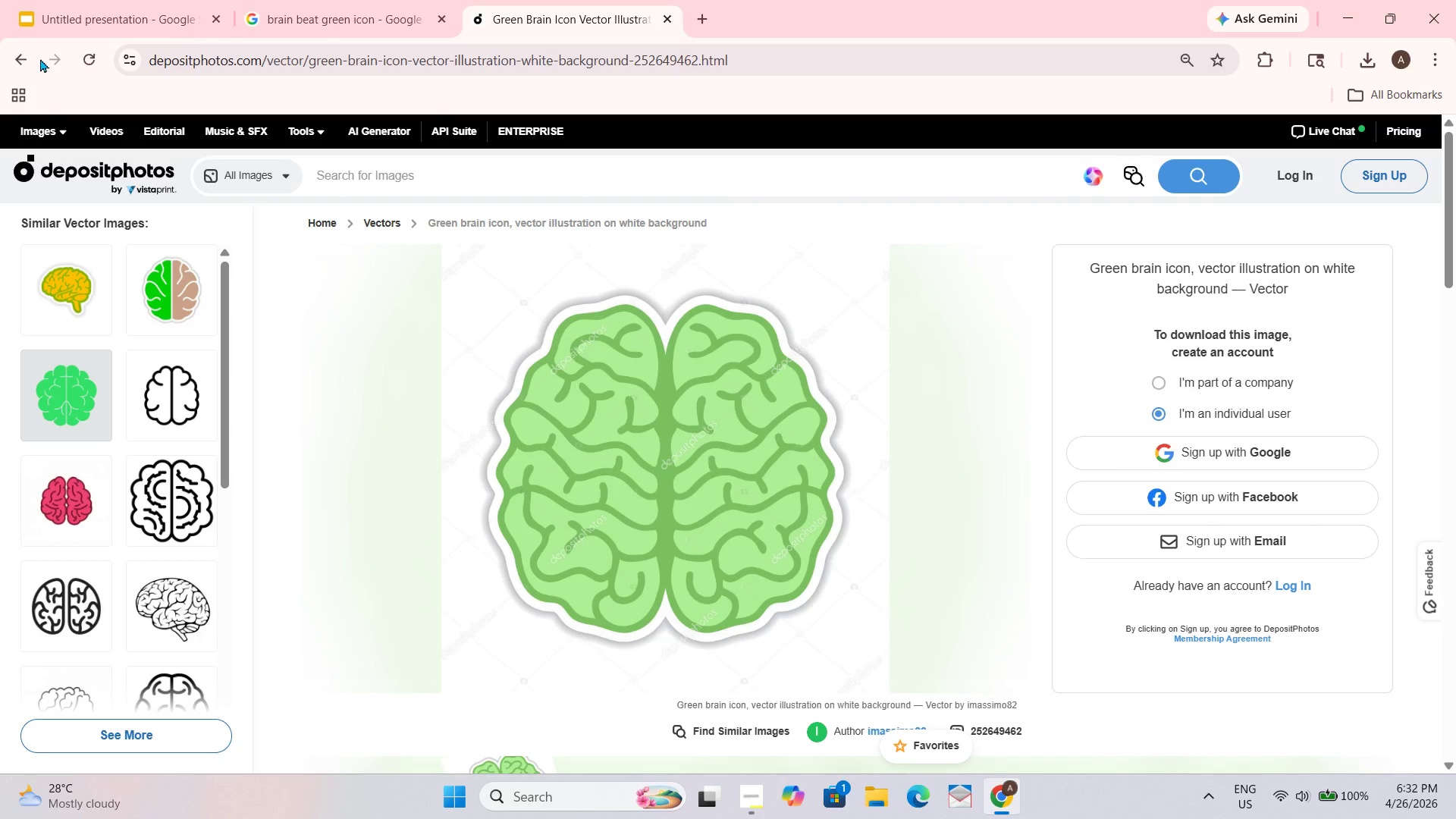 
left_click([26, 48])
 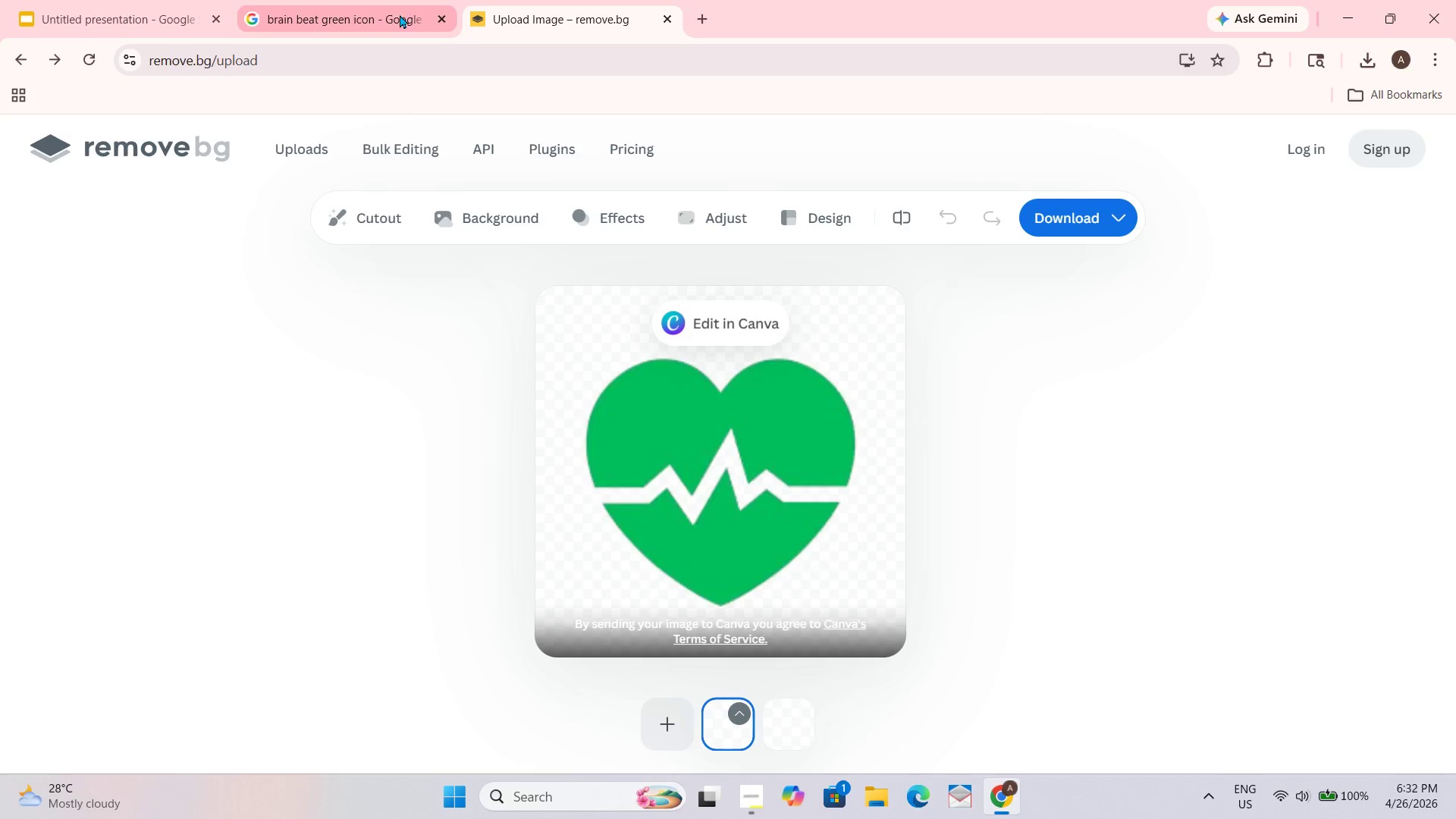 
left_click([397, 17])
 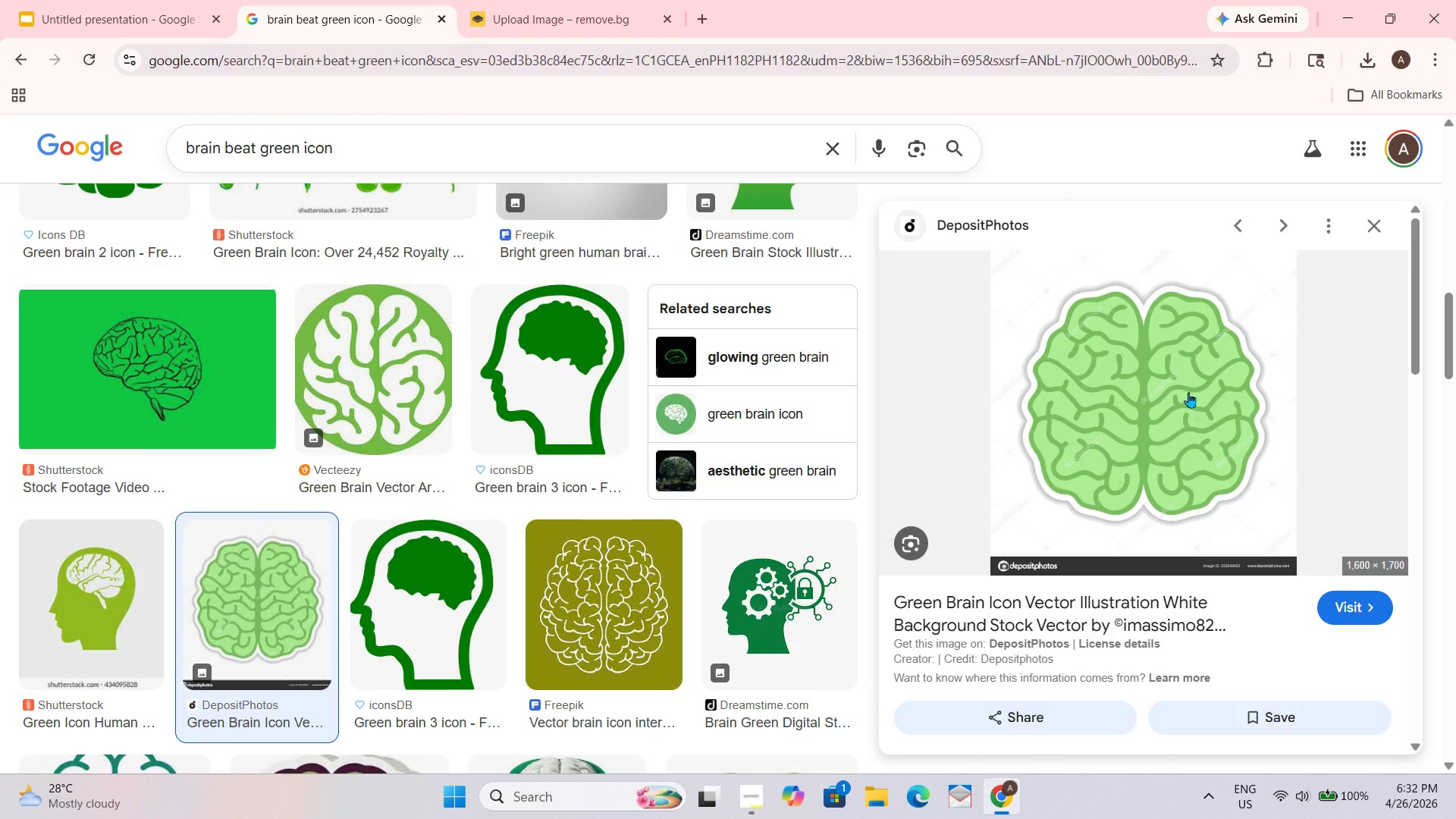 
left_click_drag(start_coordinate=[1160, 411], to_coordinate=[673, 463])
 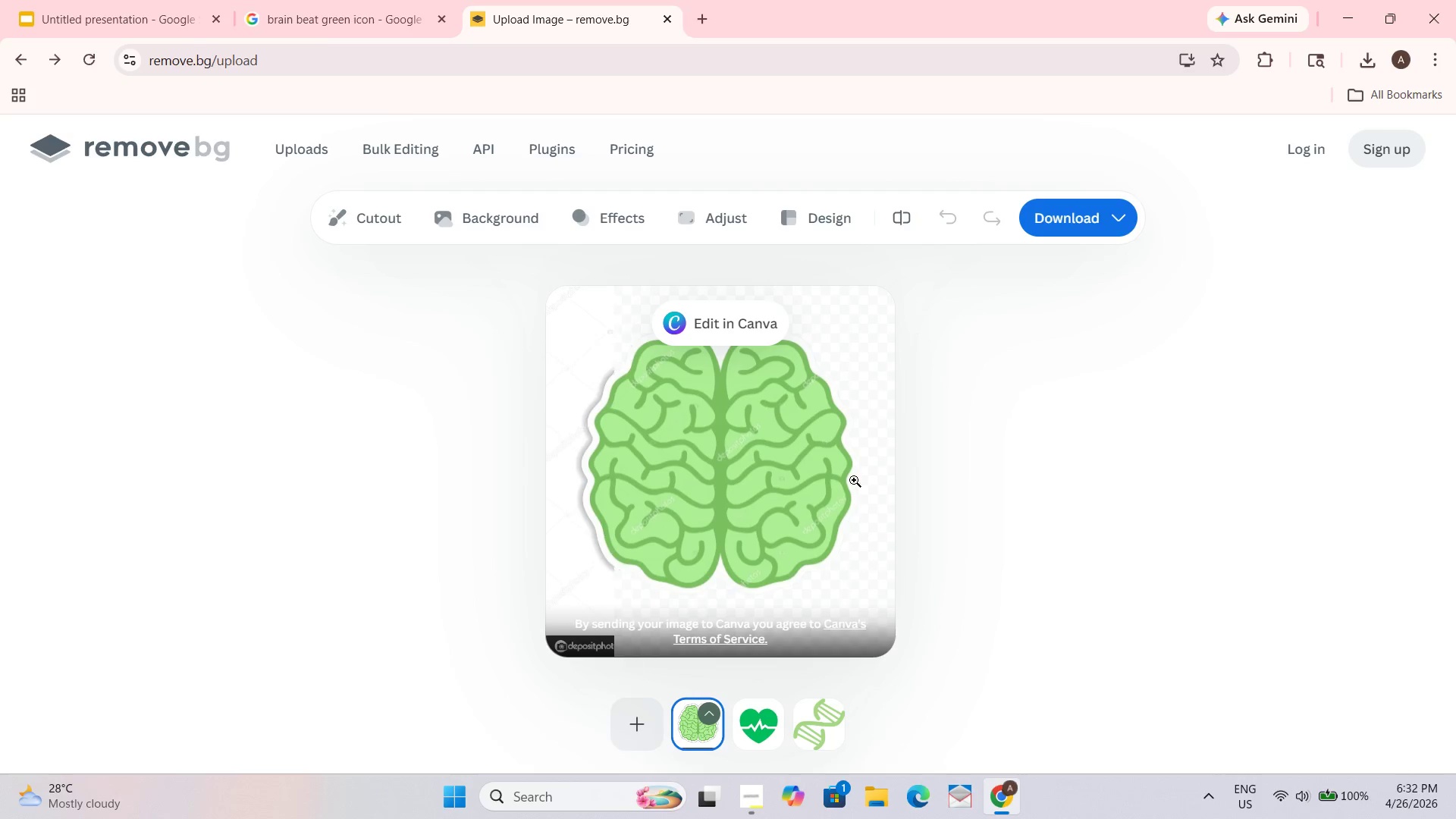 
wait(6.92)
 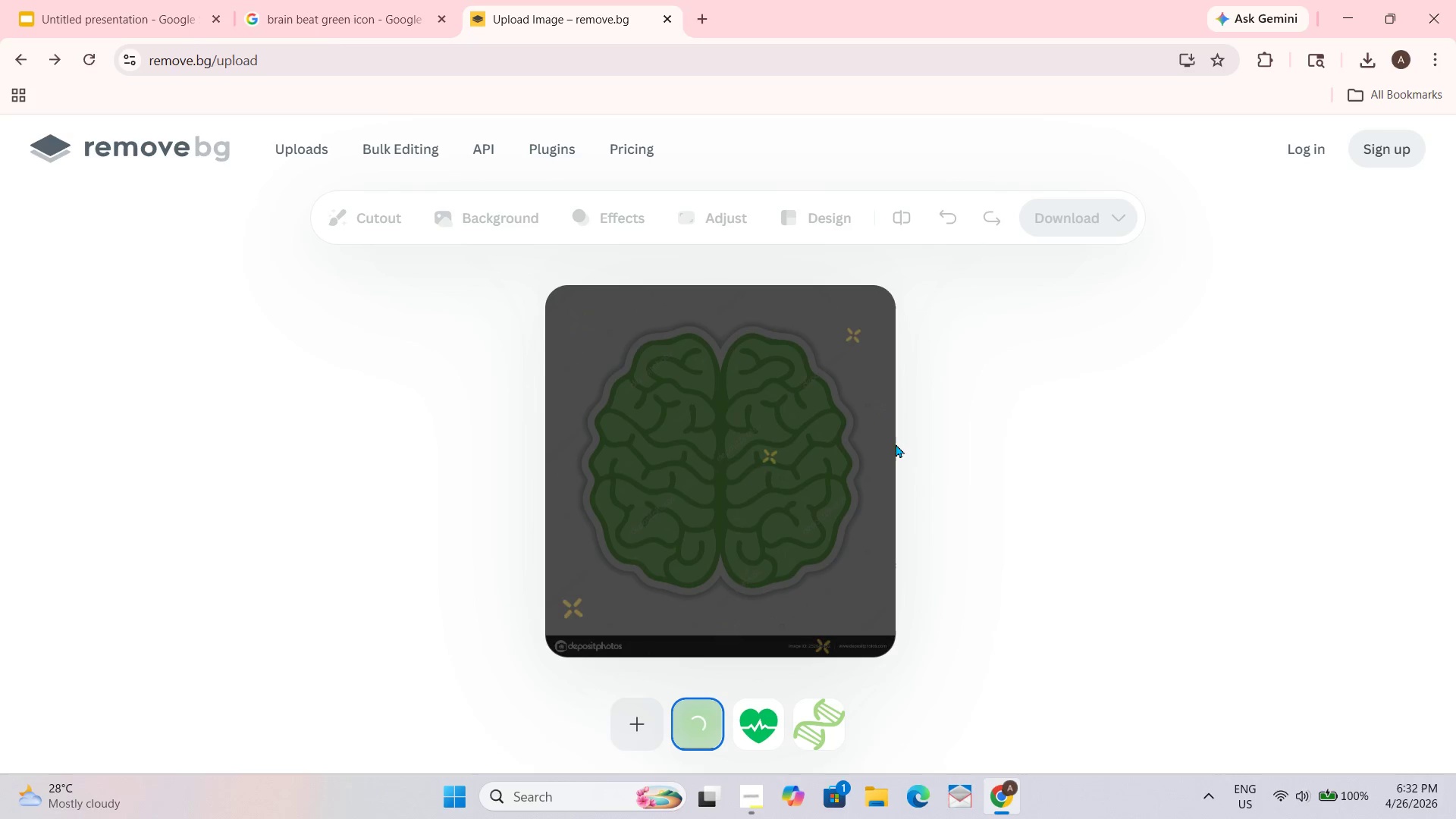 
right_click([883, 417])
 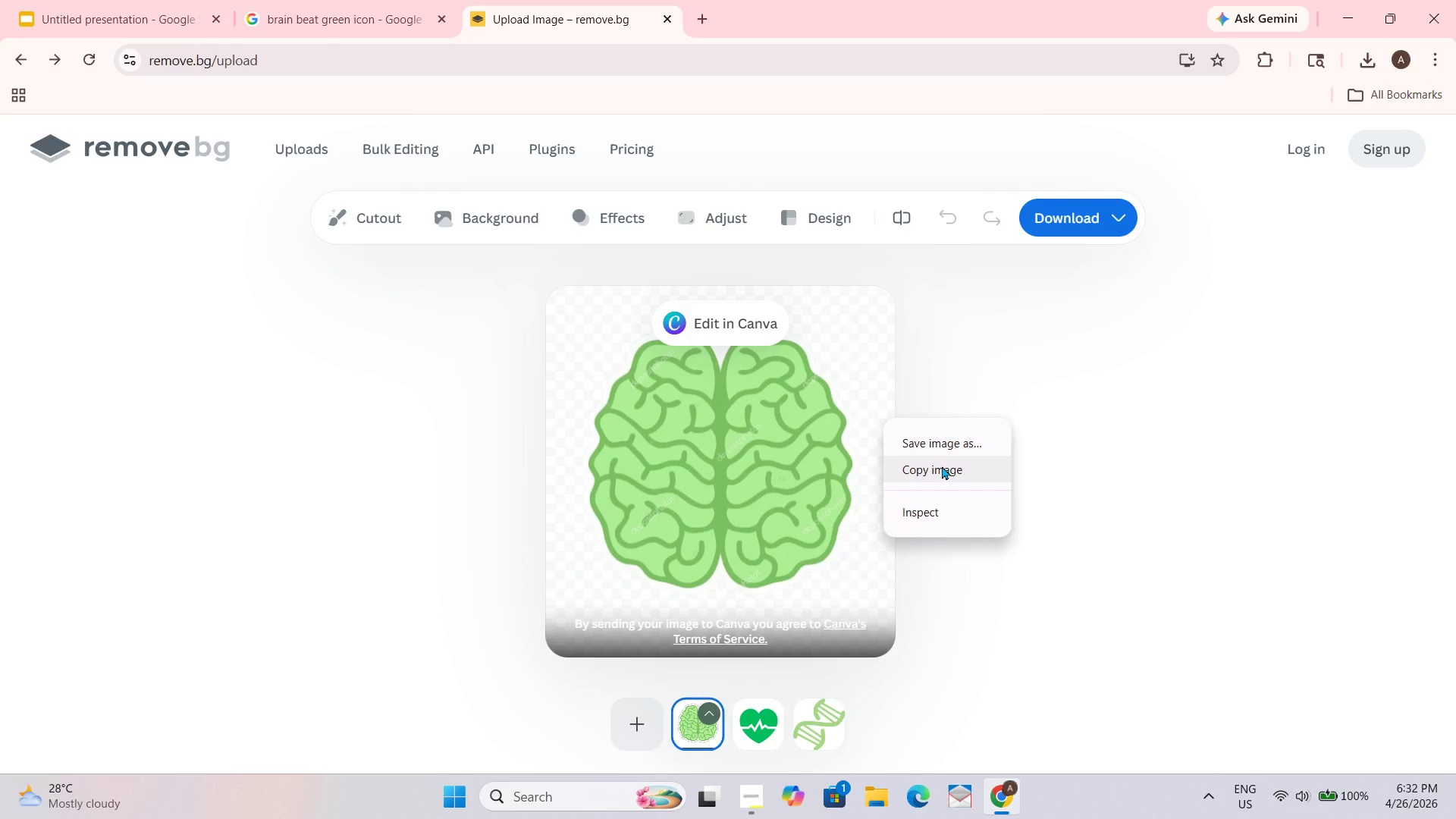 
left_click([942, 466])
 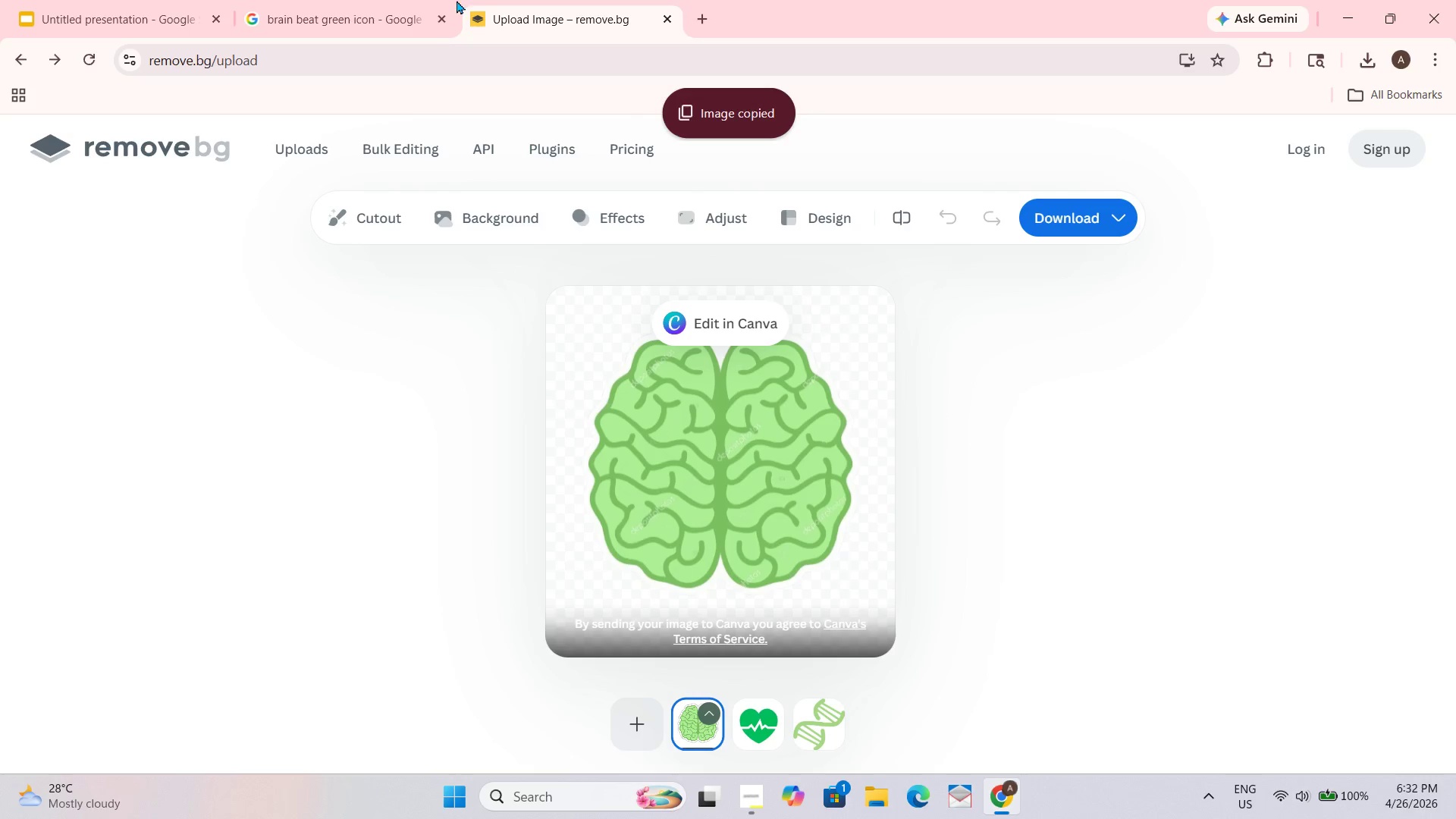 
left_click([368, 0])
 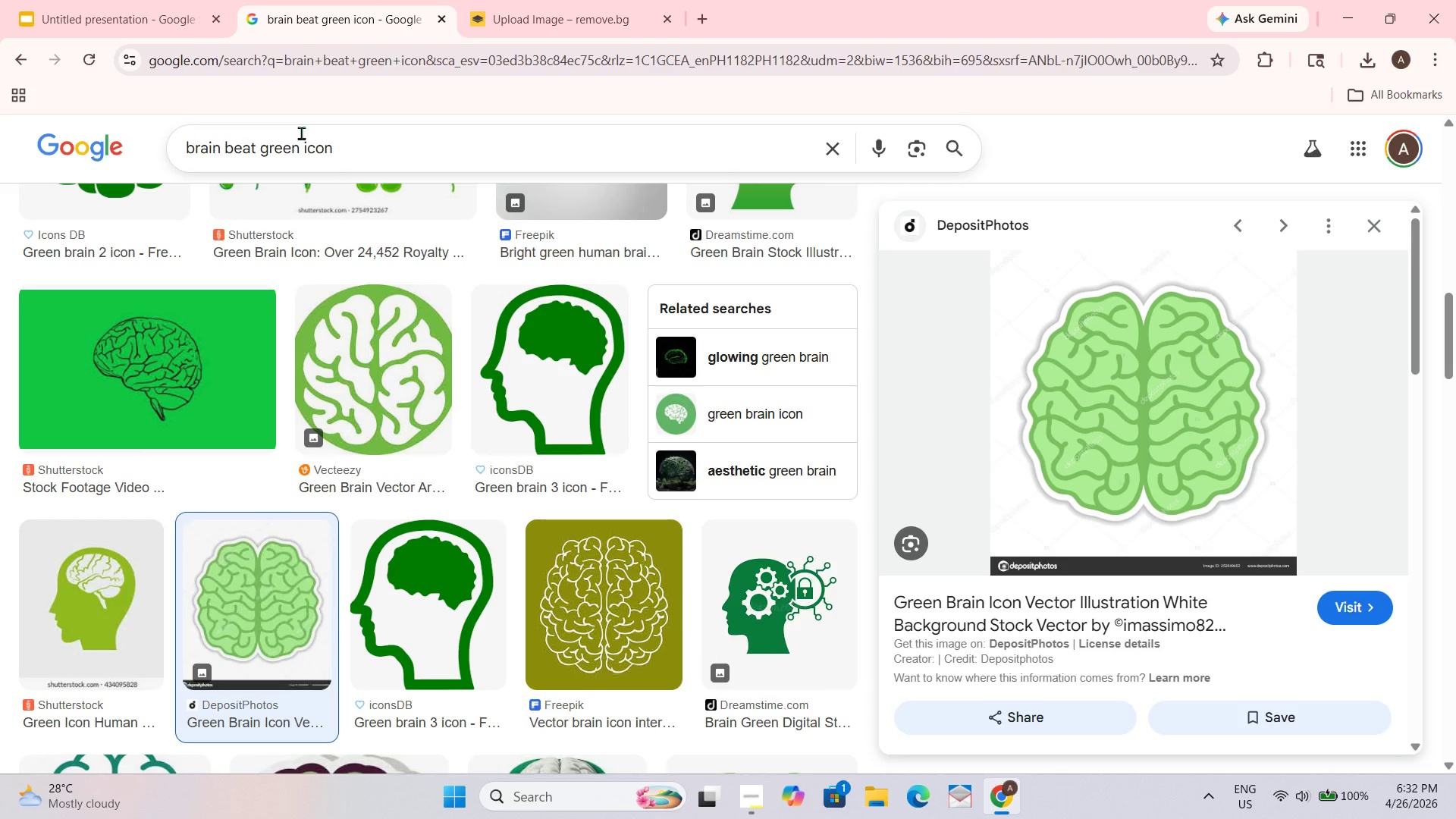 
left_click([154, 0])
 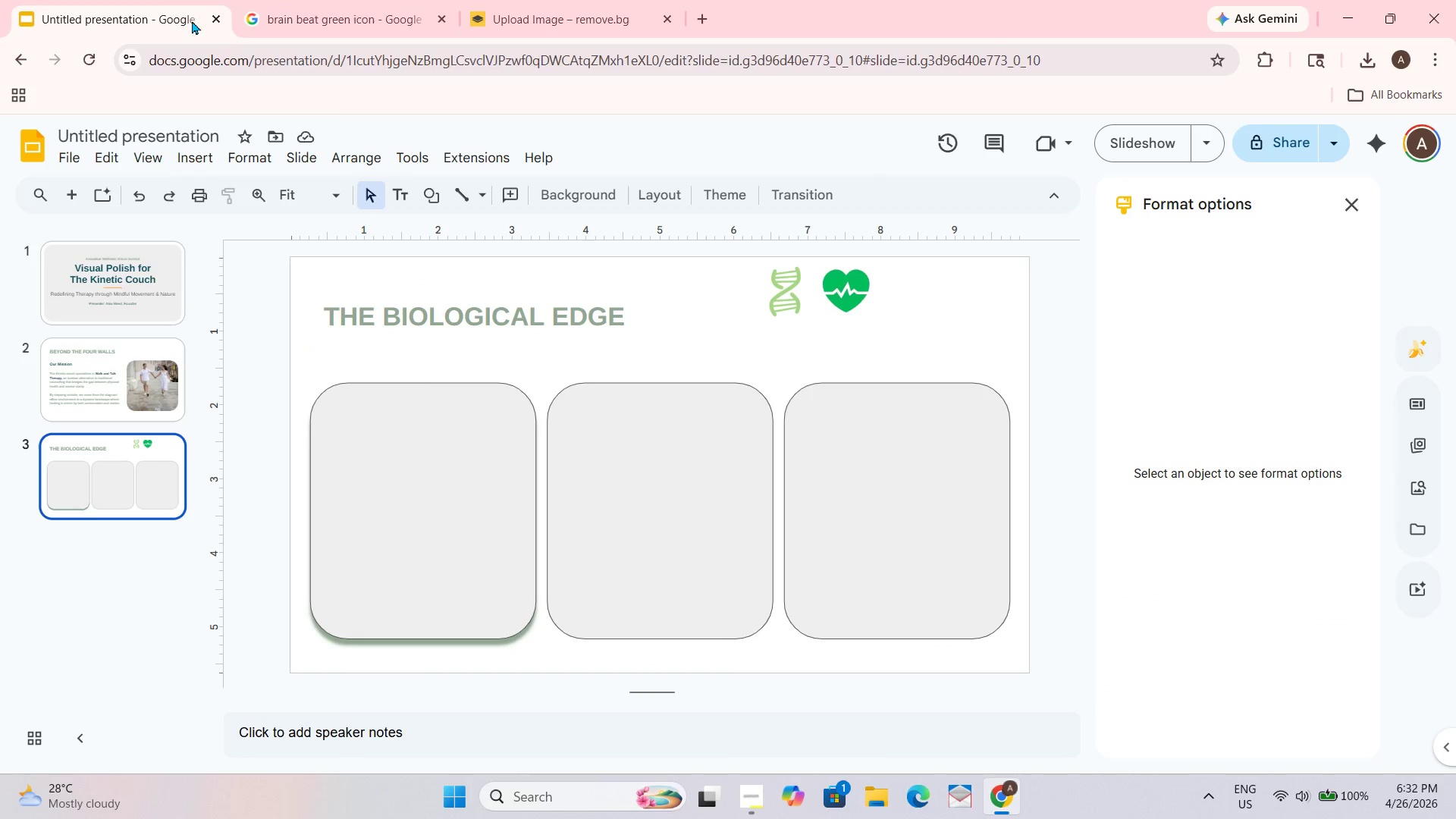 
key(Control+V)
 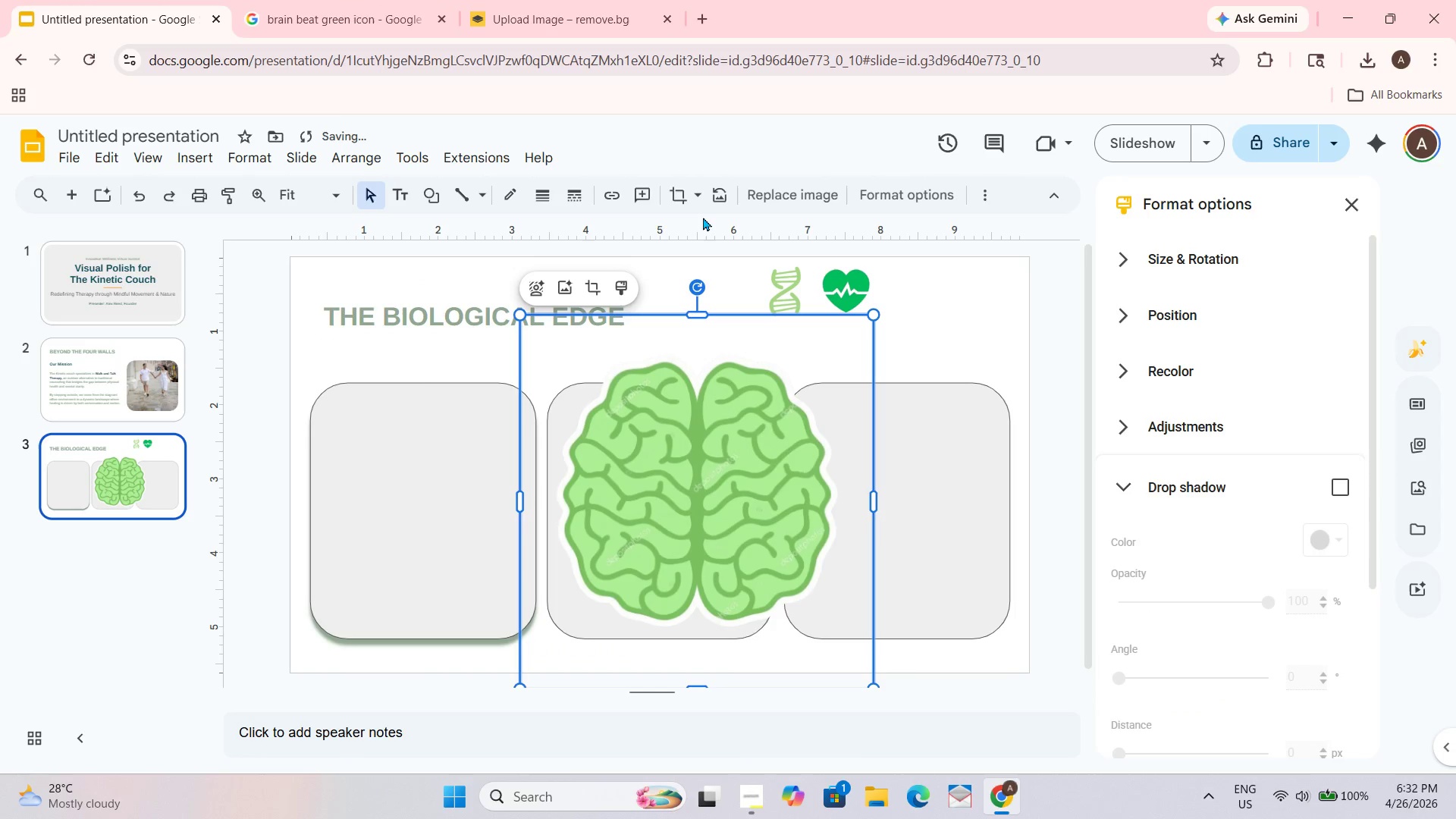 
left_click([676, 195])
 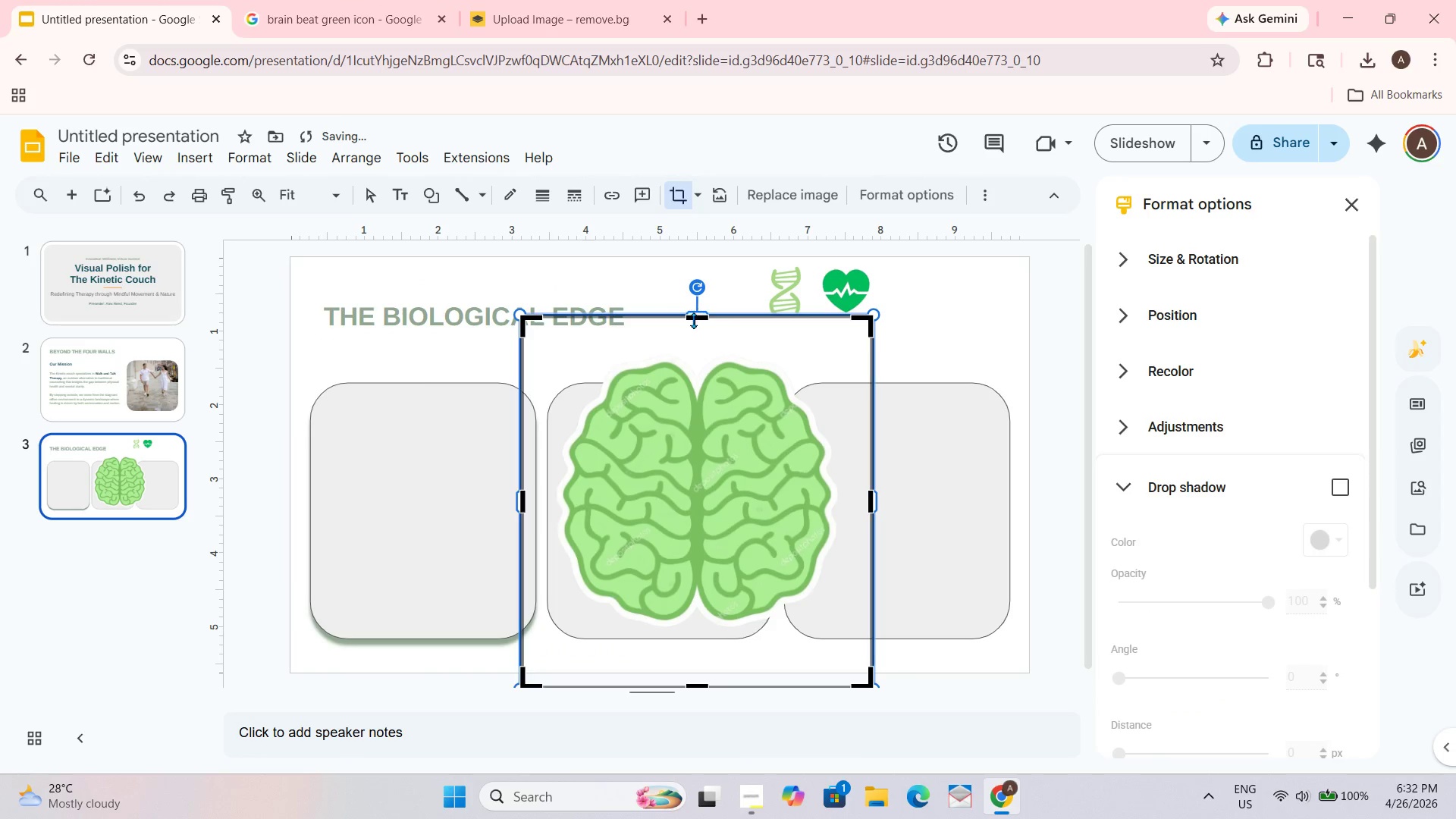 
left_click_drag(start_coordinate=[694, 320], to_coordinate=[691, 359])
 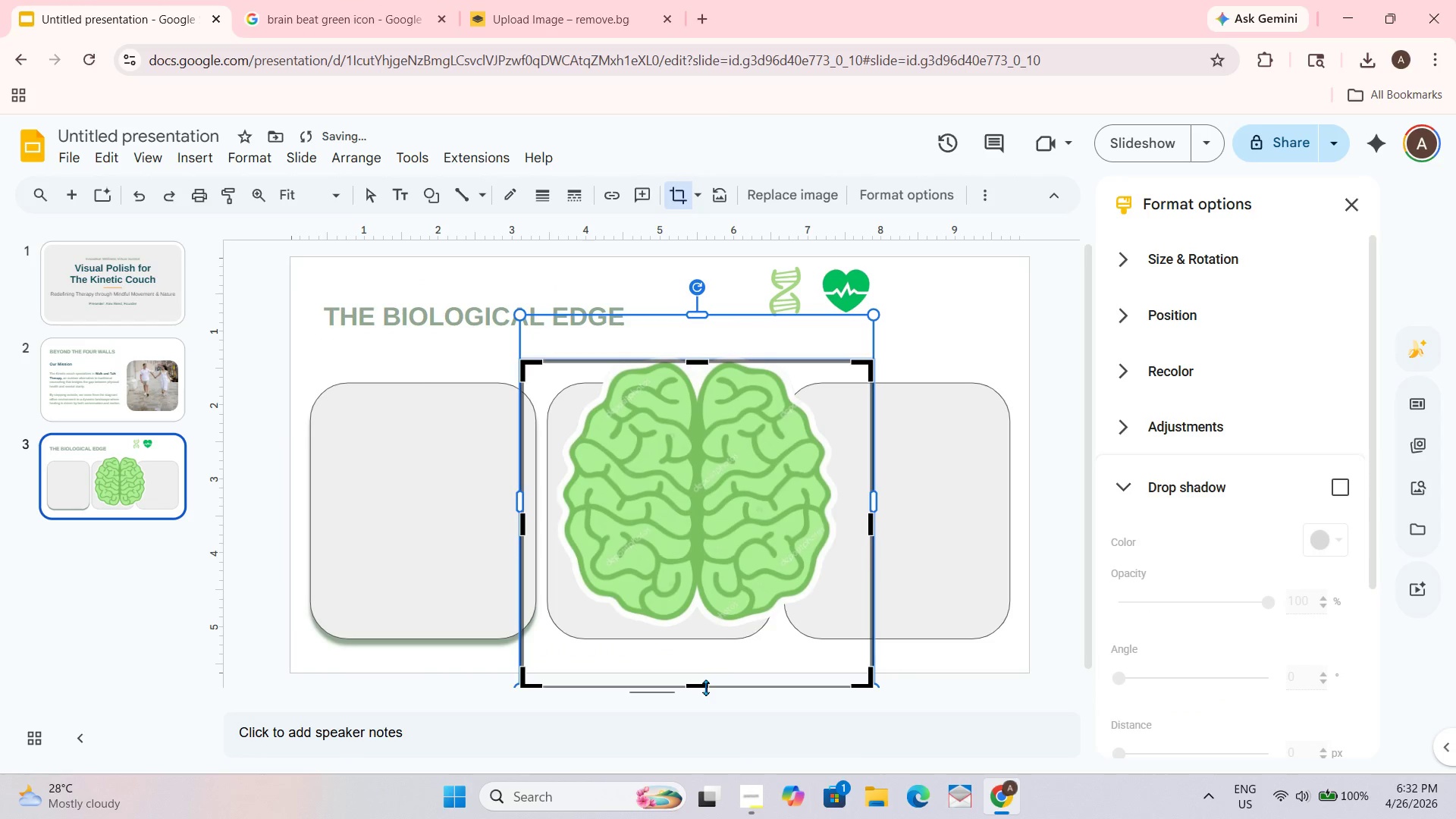 
left_click_drag(start_coordinate=[706, 687], to_coordinate=[704, 628])
 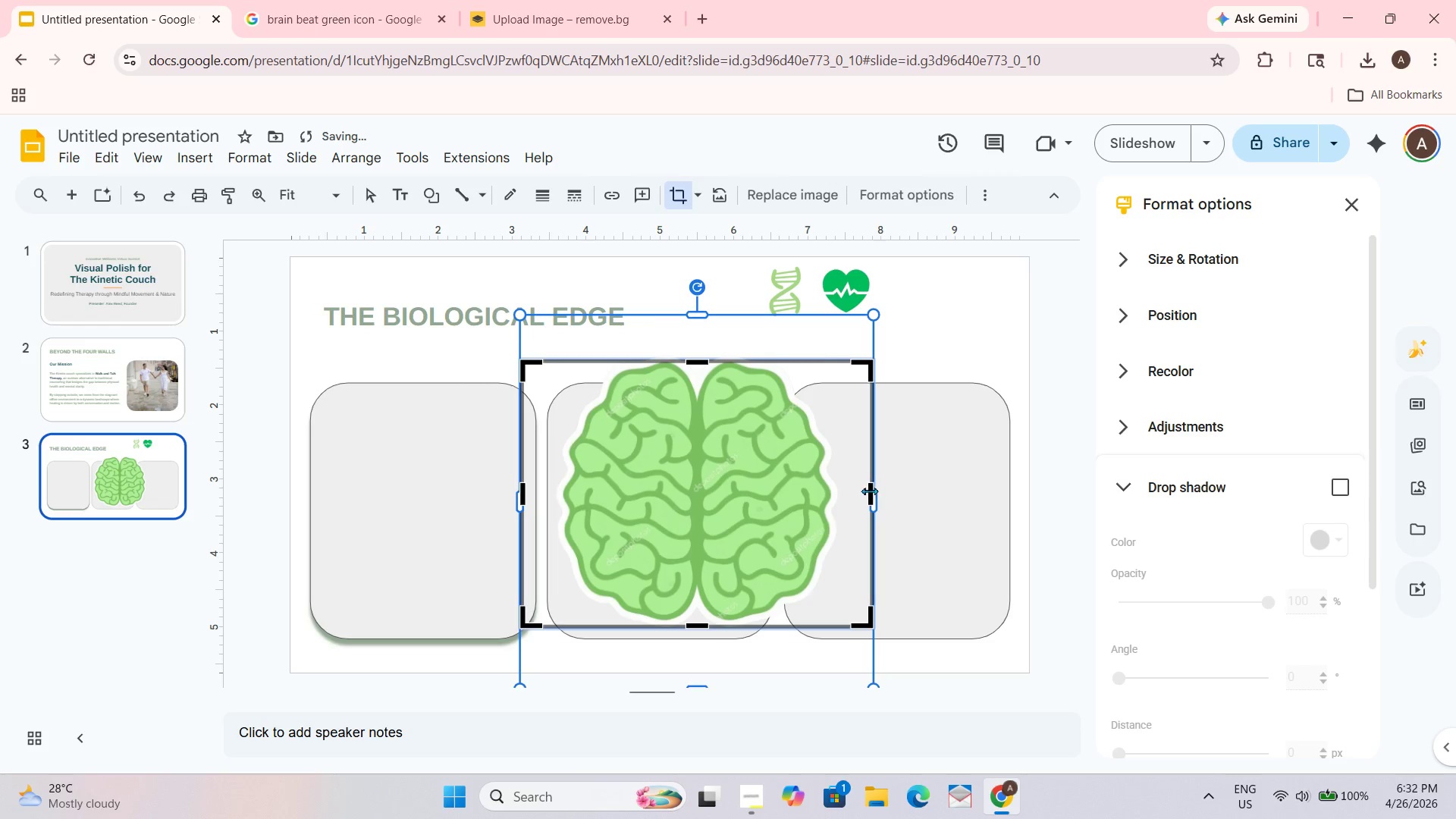 
left_click_drag(start_coordinate=[869, 491], to_coordinate=[844, 493])
 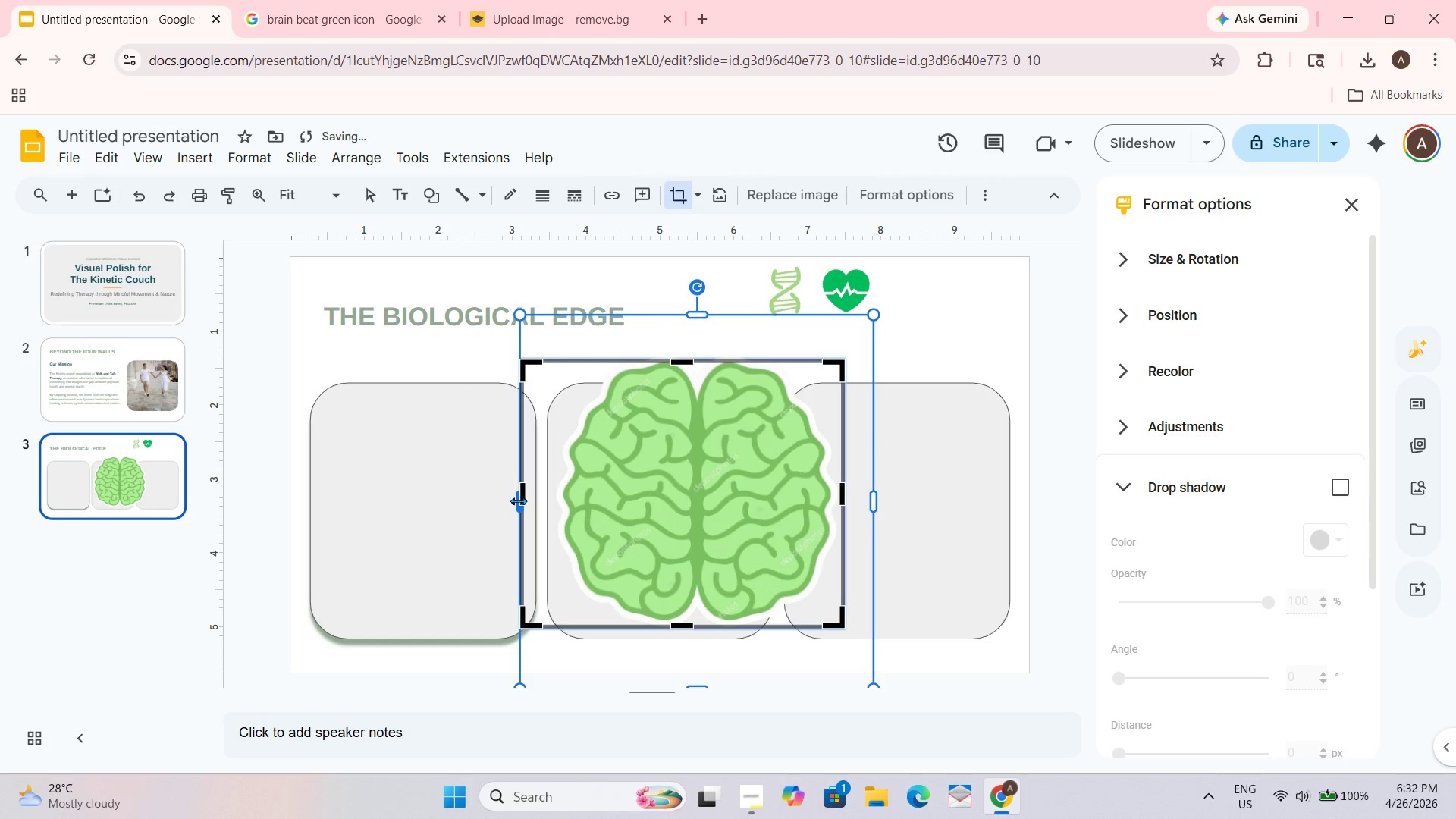 
left_click_drag(start_coordinate=[520, 499], to_coordinate=[548, 499])
 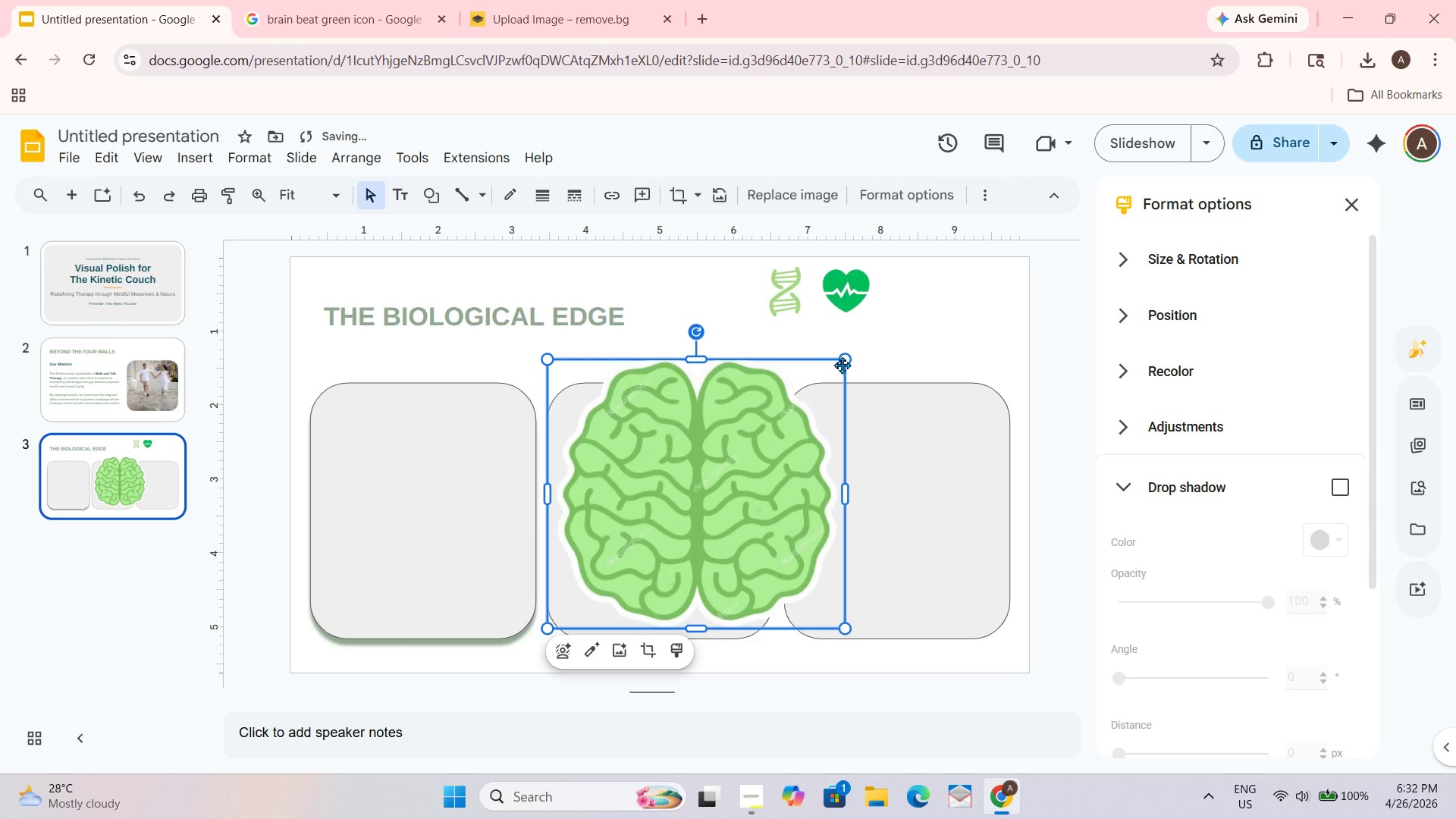 
left_click_drag(start_coordinate=[843, 362], to_coordinate=[639, 560])
 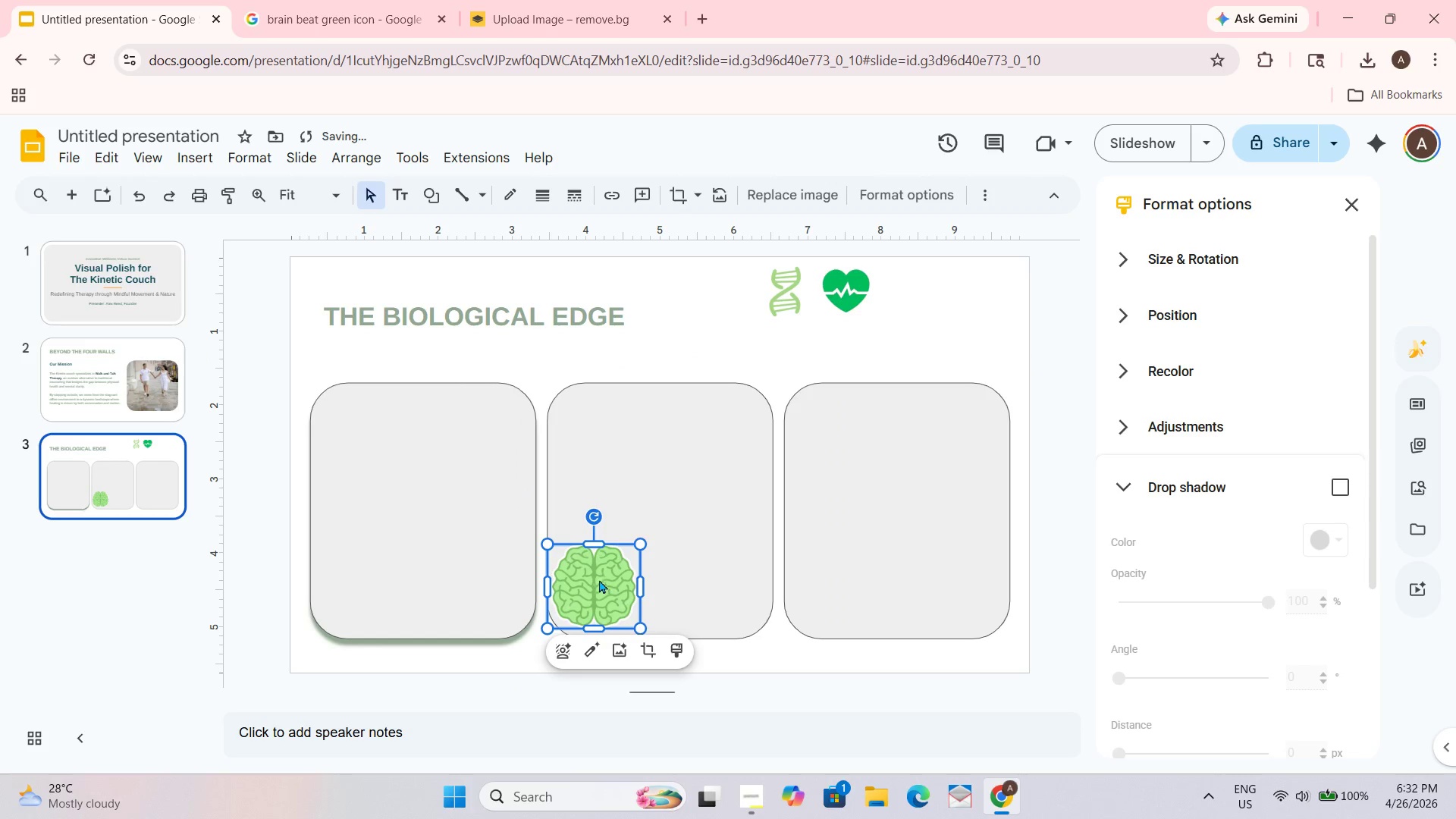 
left_click_drag(start_coordinate=[599, 579], to_coordinate=[946, 338])
 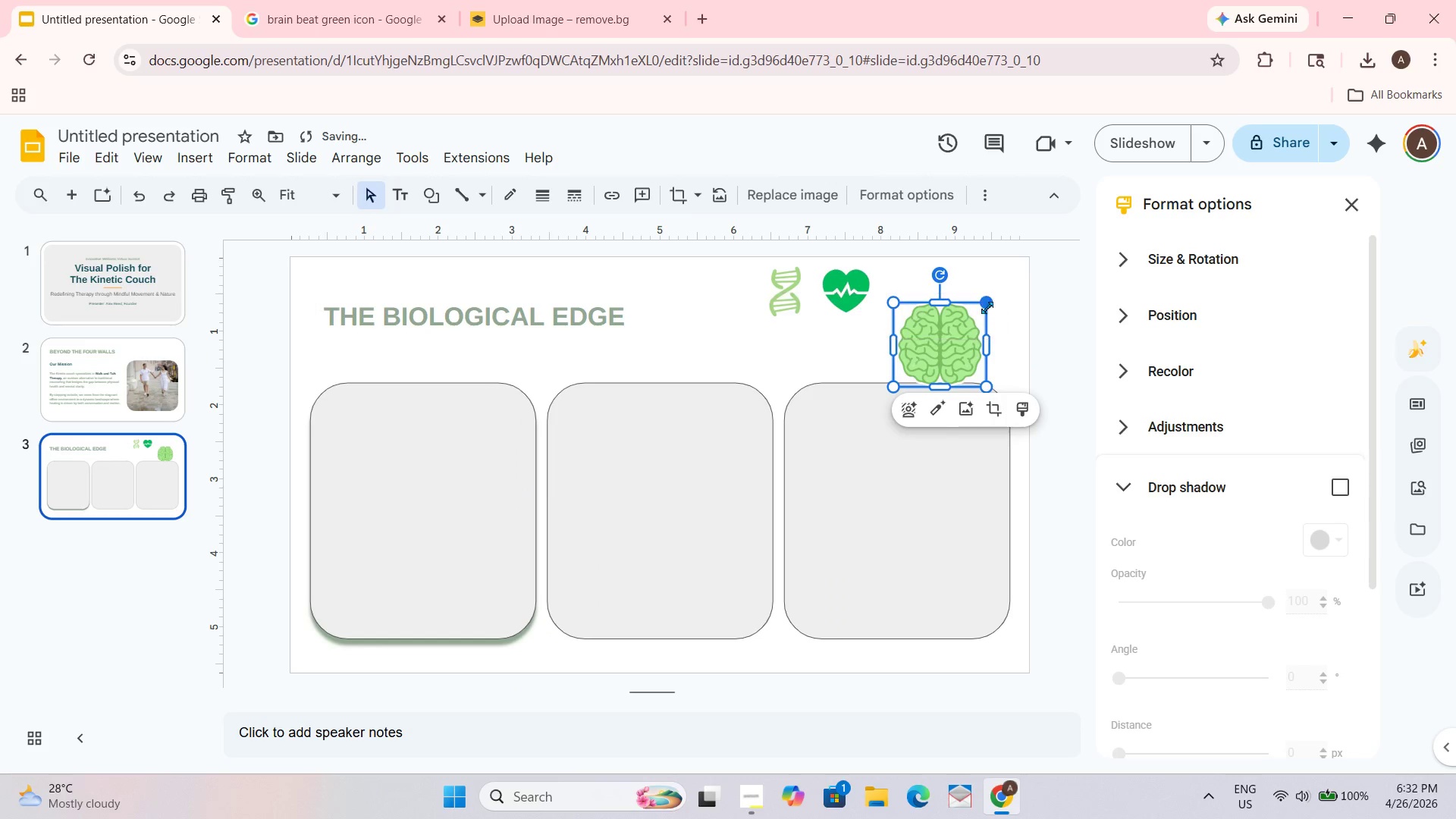 
left_click_drag(start_coordinate=[987, 303], to_coordinate=[960, 353])
 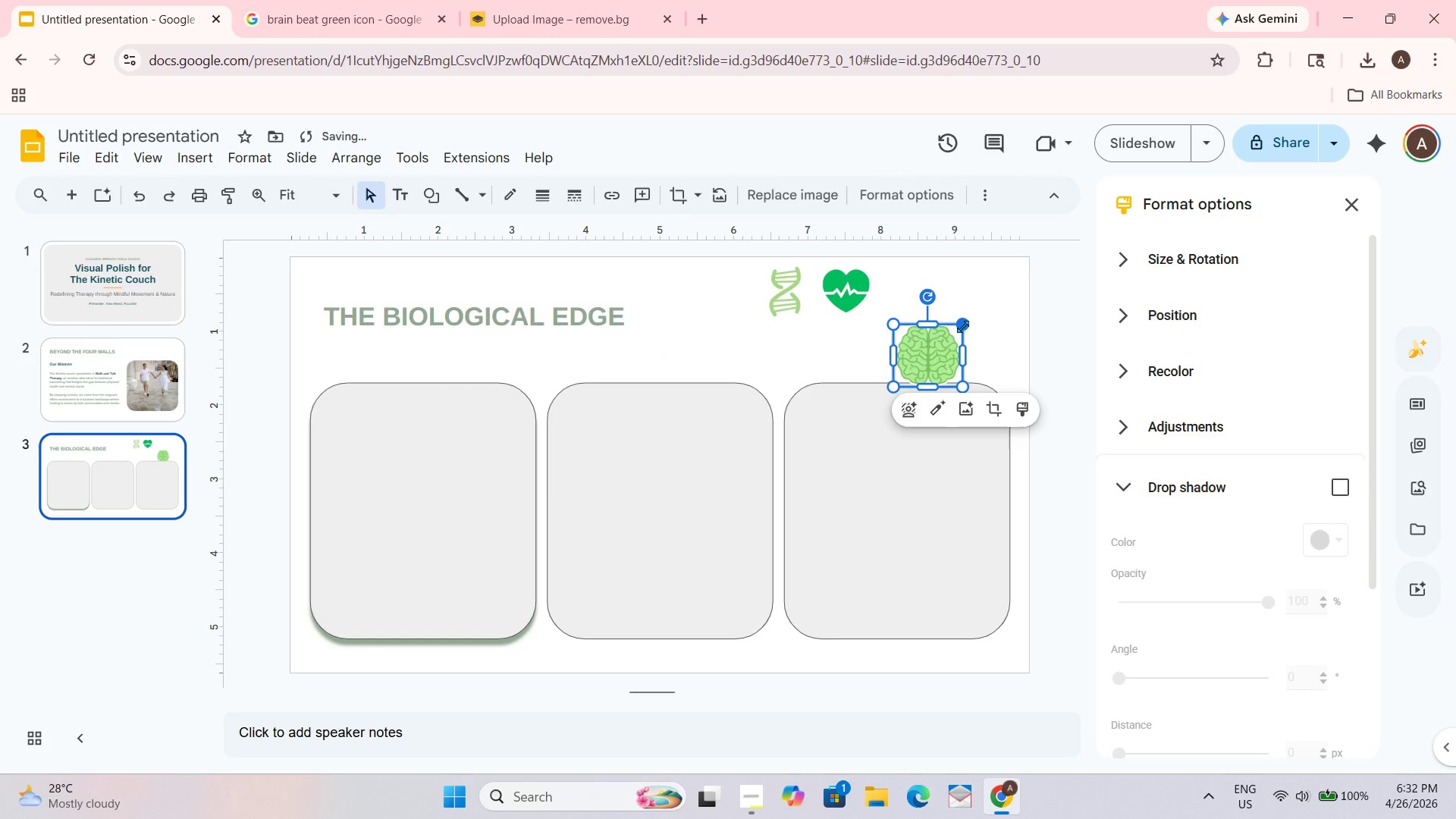 
left_click_drag(start_coordinate=[963, 326], to_coordinate=[944, 365])
 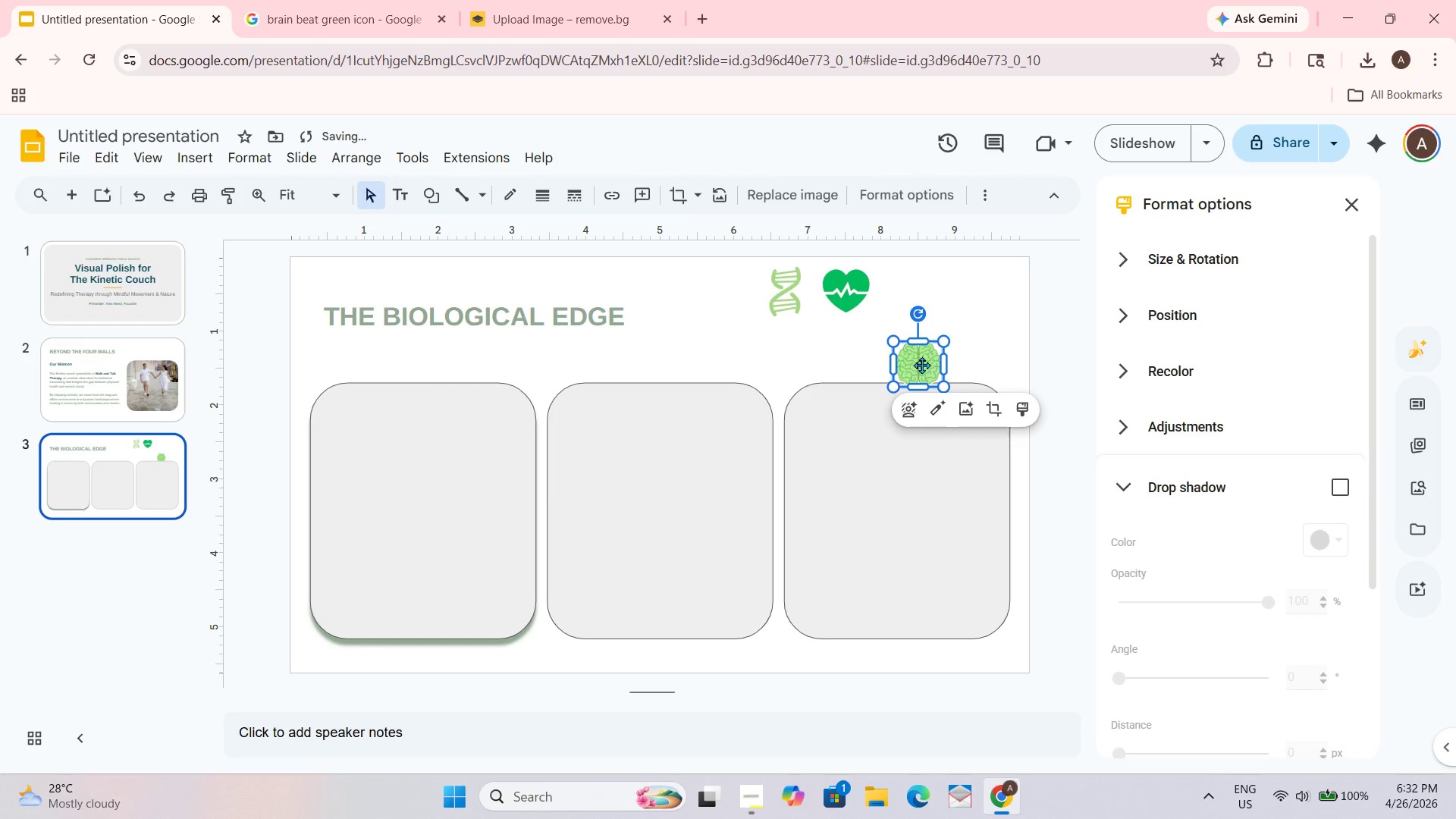 
left_click_drag(start_coordinate=[921, 368], to_coordinate=[908, 295])
 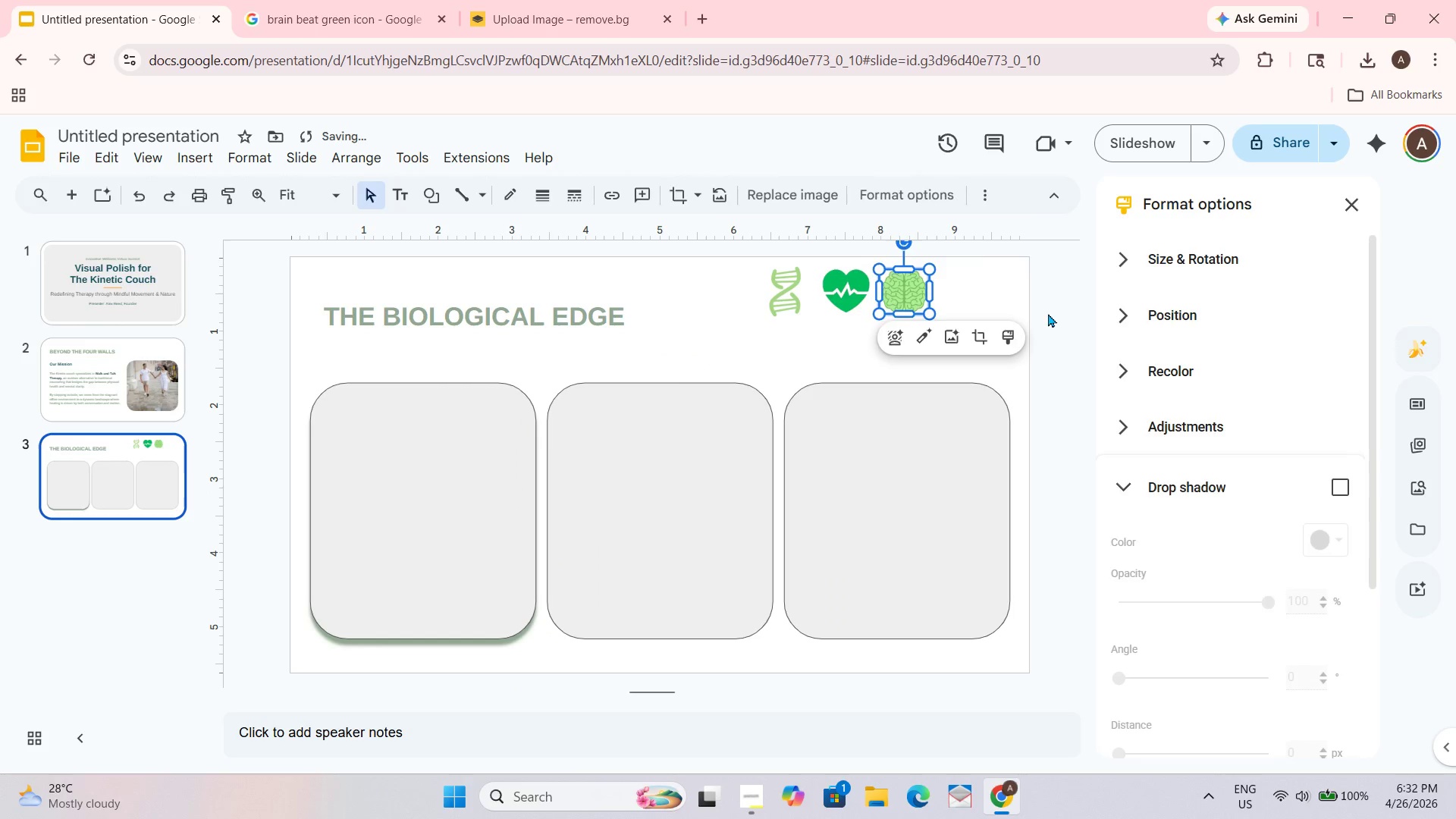 
left_click([1041, 315])
 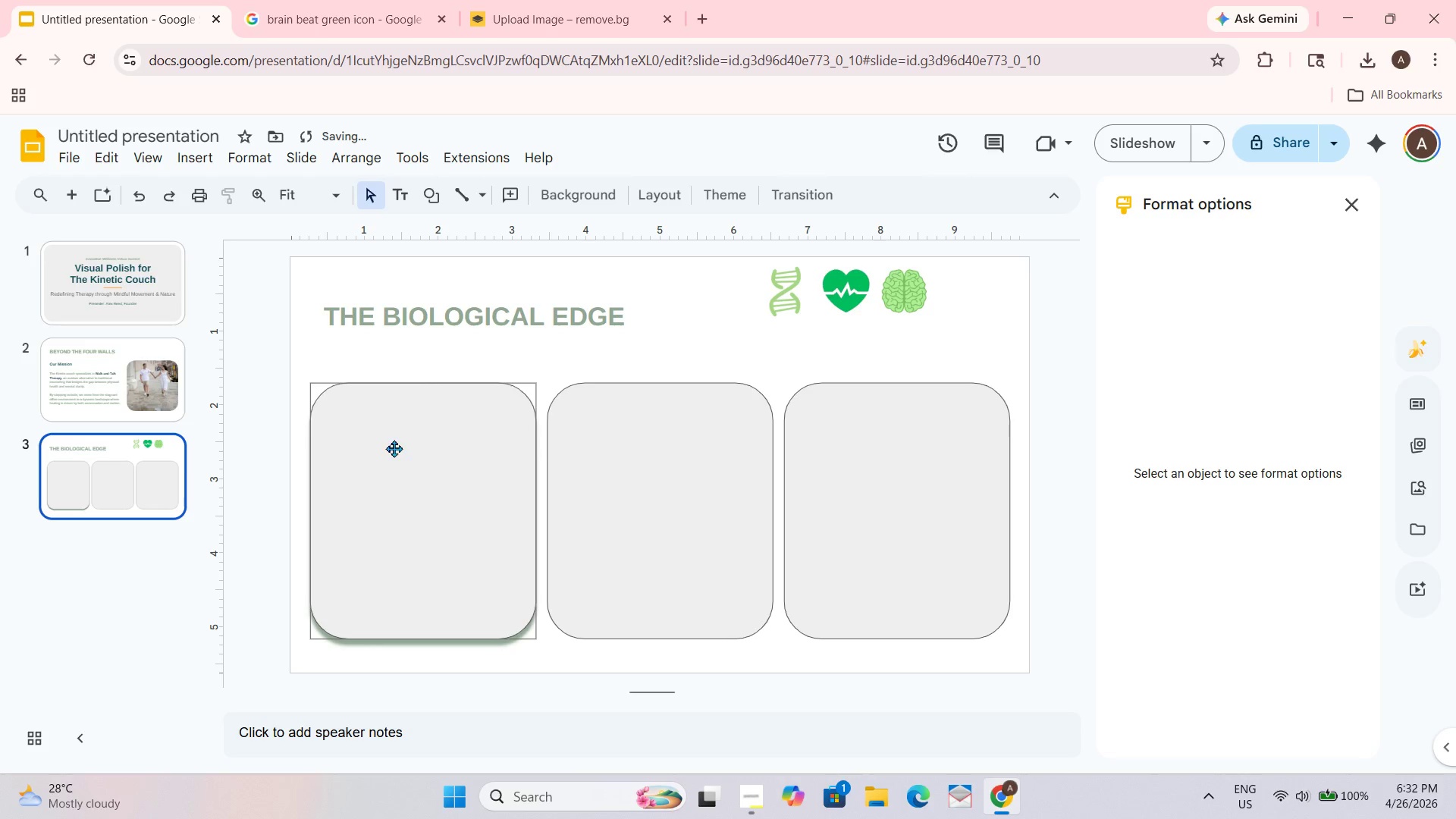 
double_click([405, 469])
 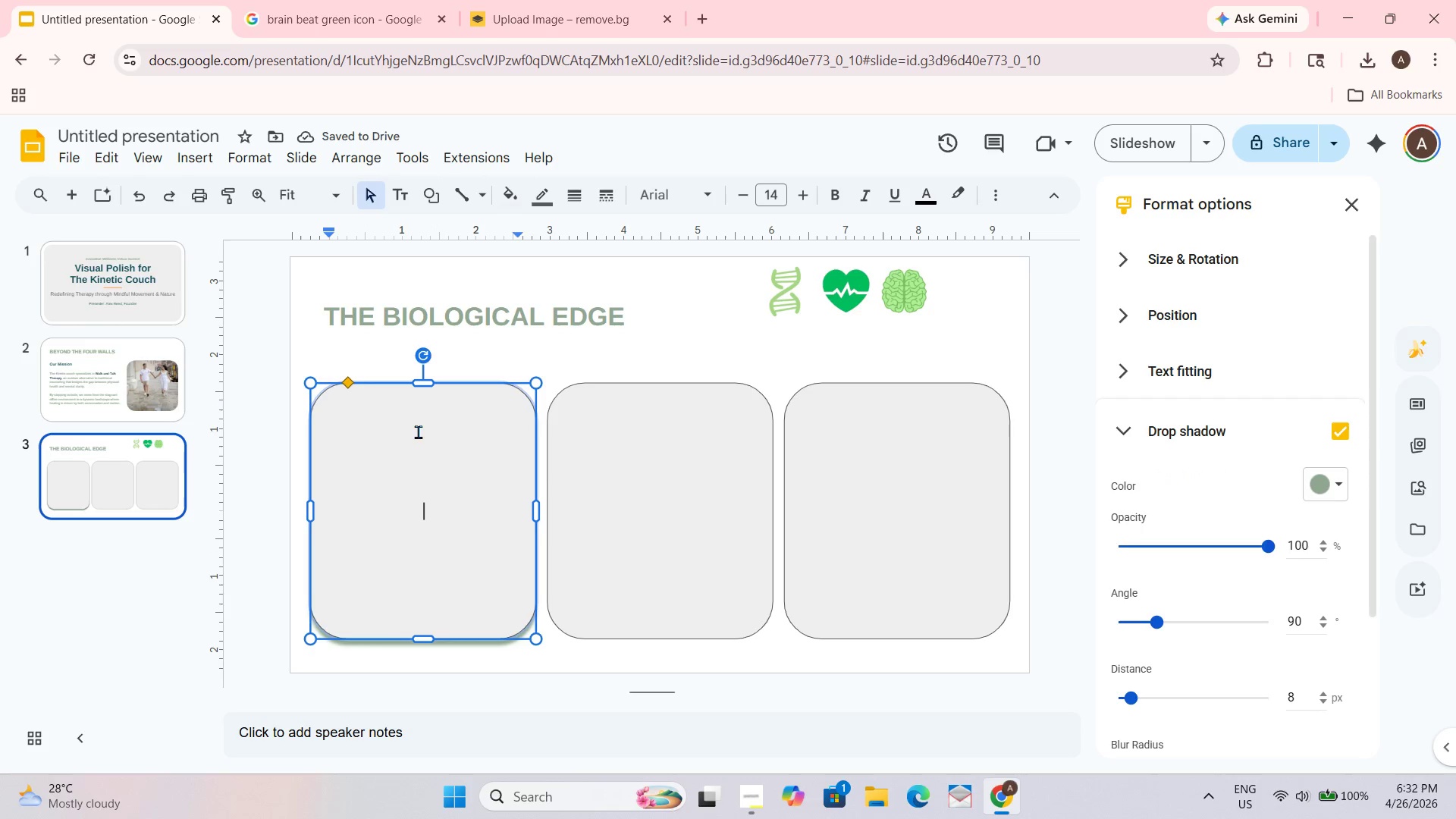 
type(Brain Chemistry)
 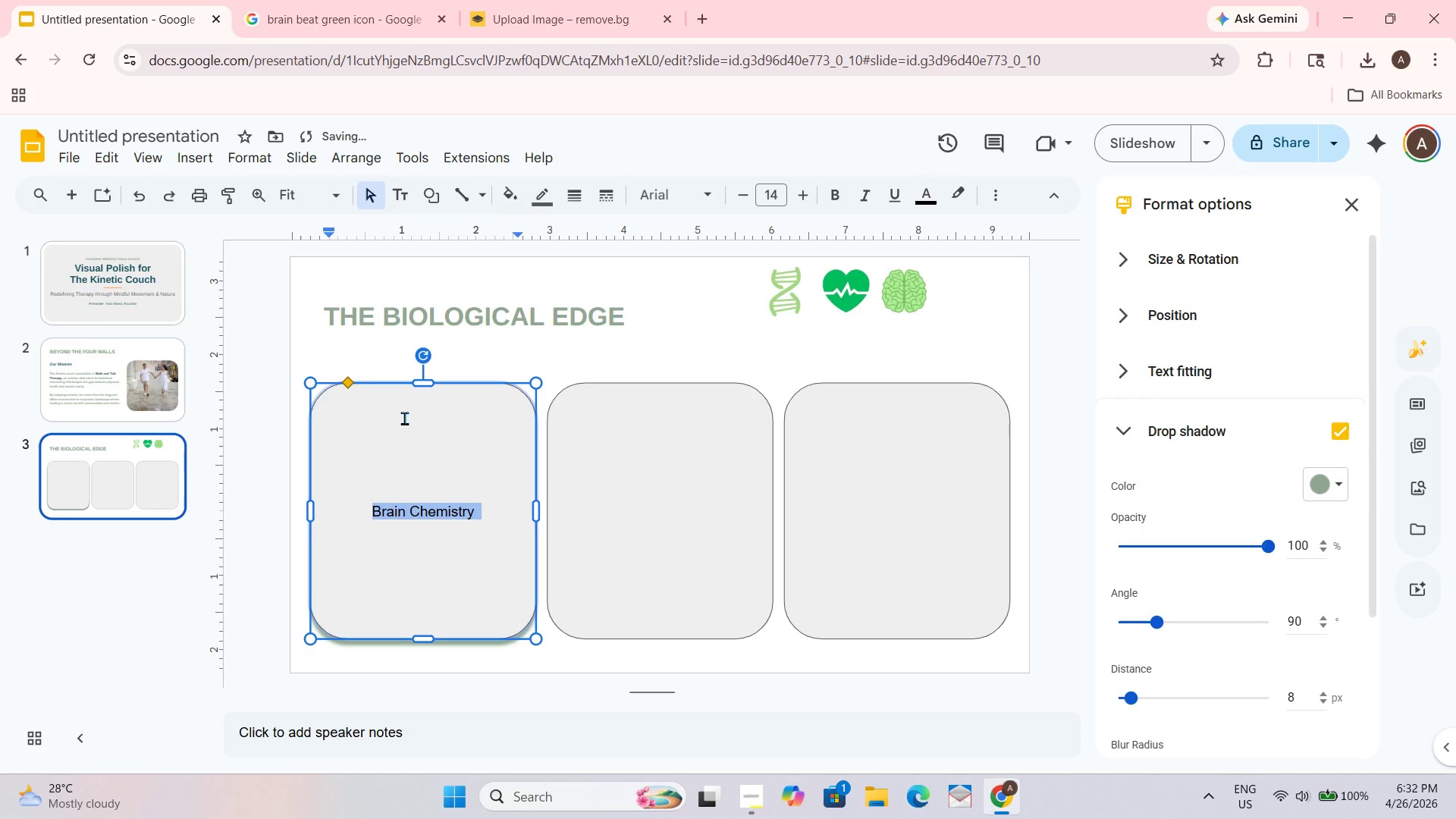 
key(Control+A)
 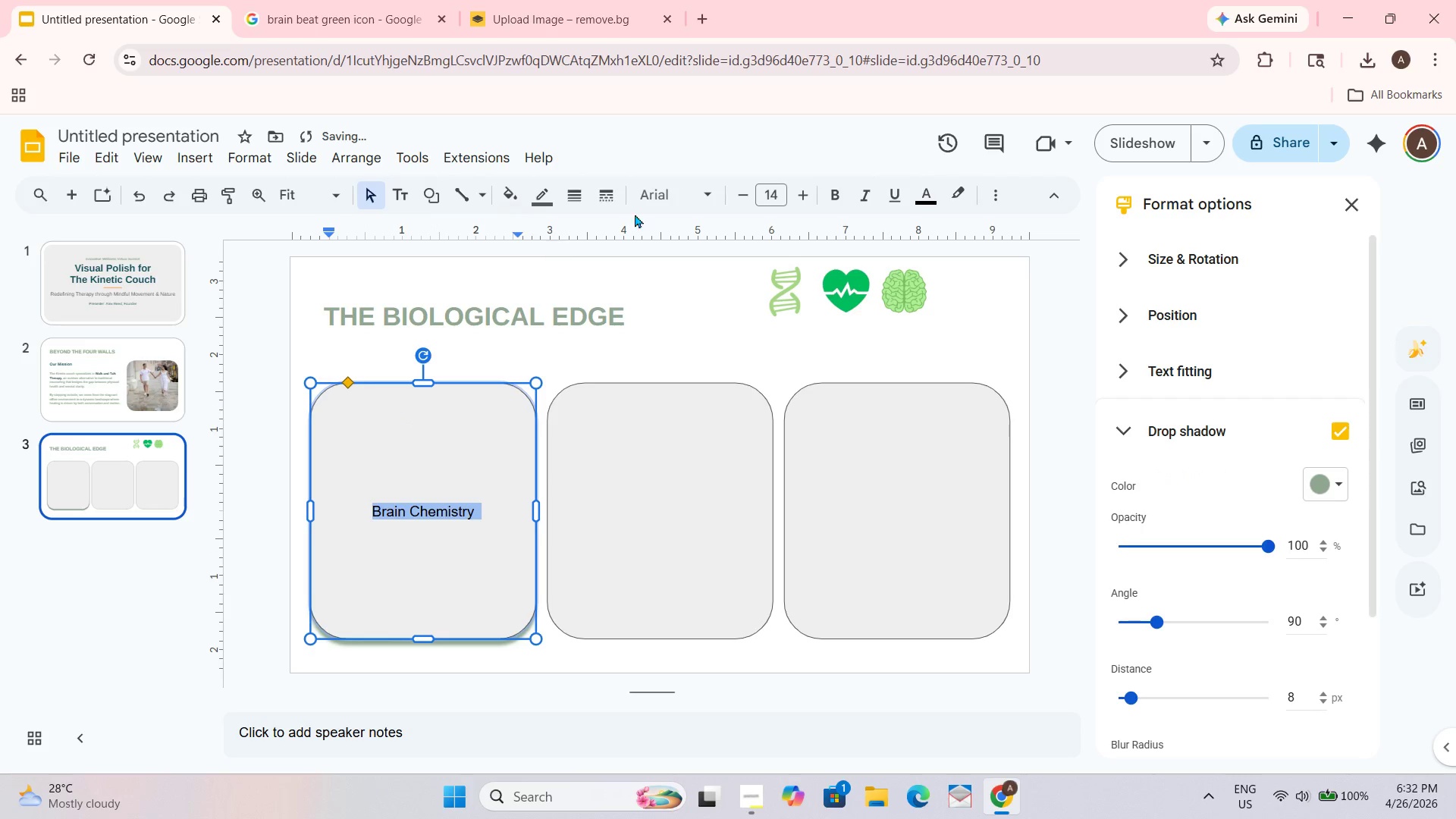 
left_click([670, 202])
 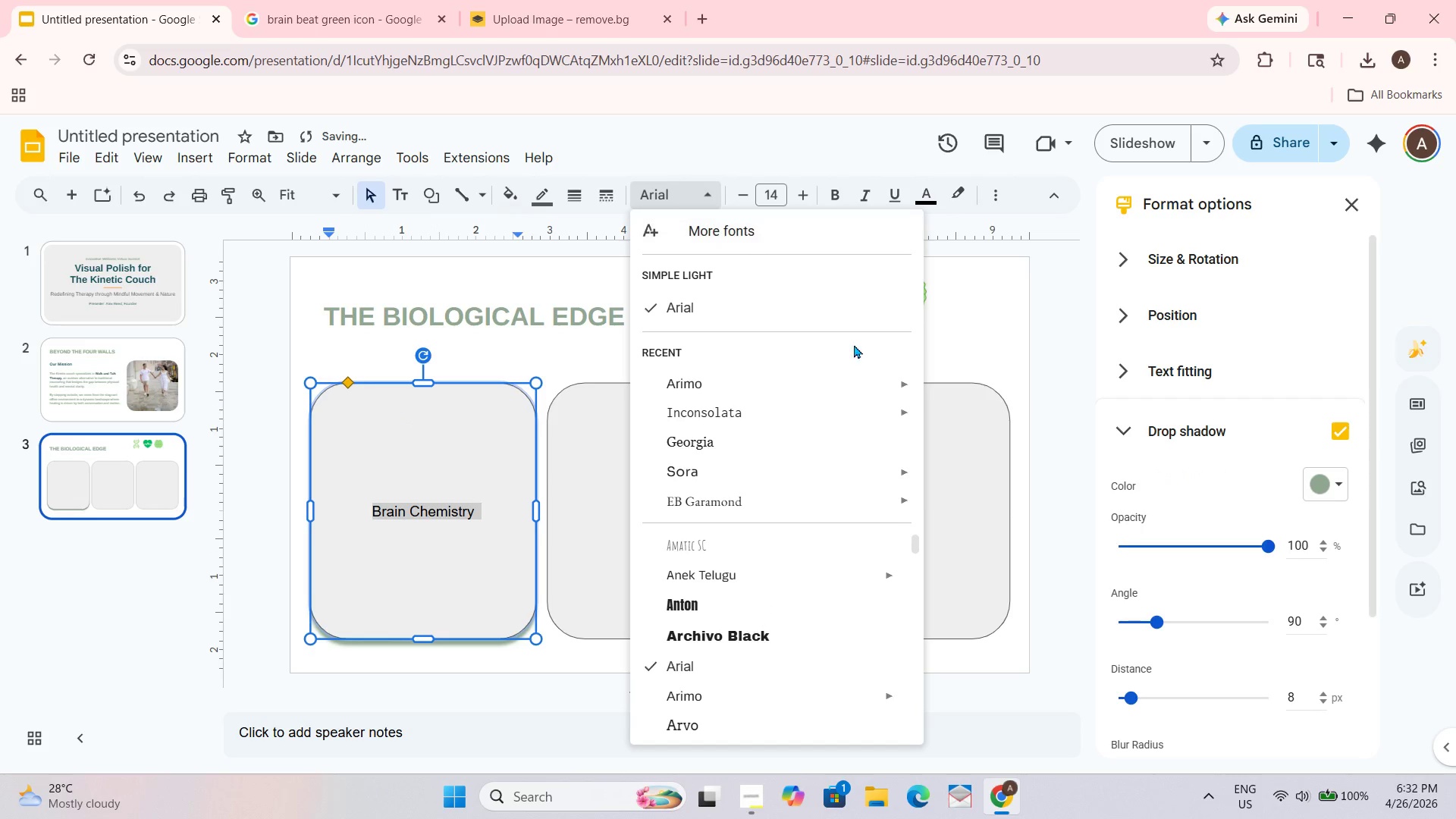 
mouse_move([840, 494])
 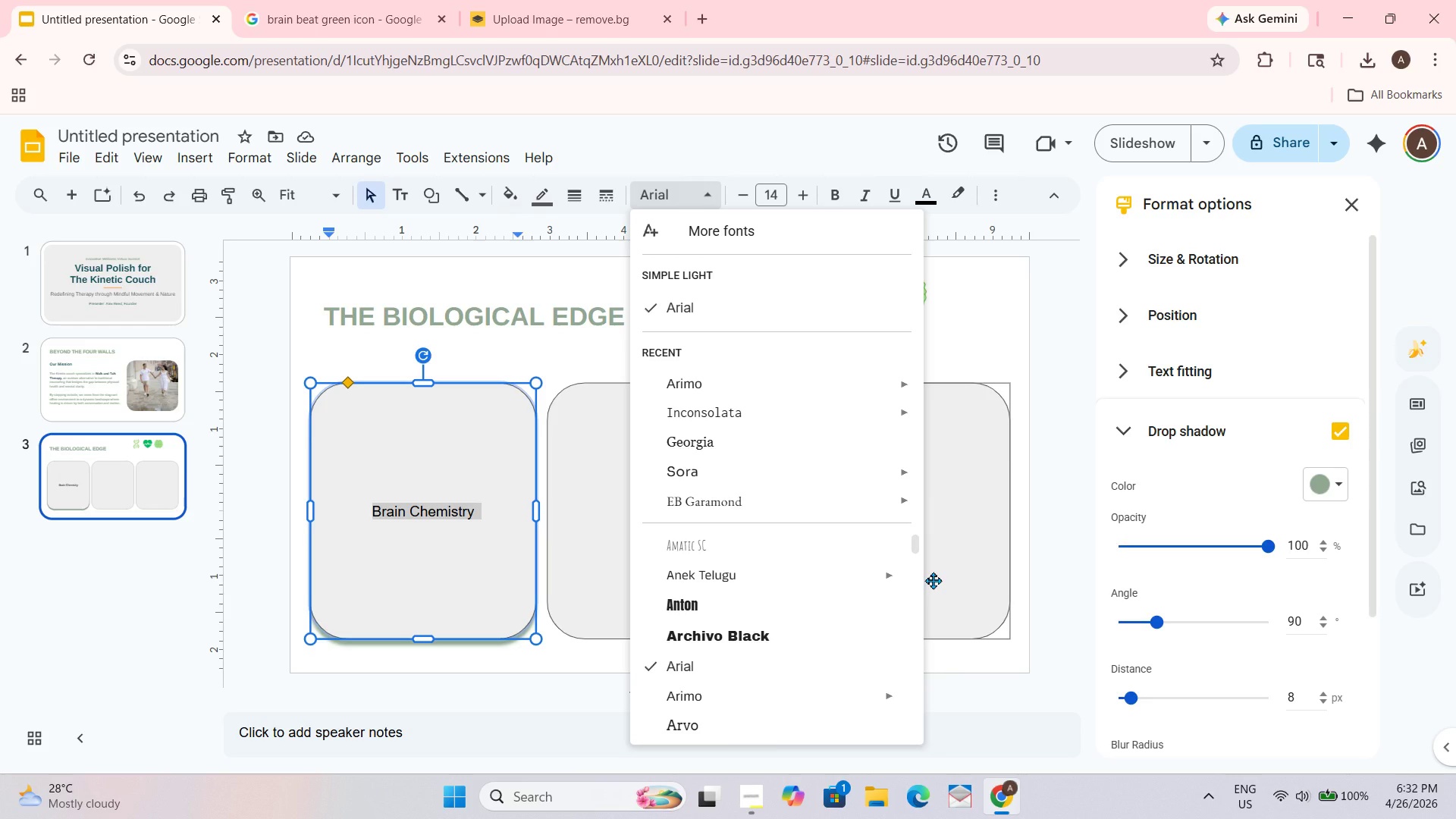 
scroll: coordinate [698, 568], scroll_direction: down, amount: 2.0
 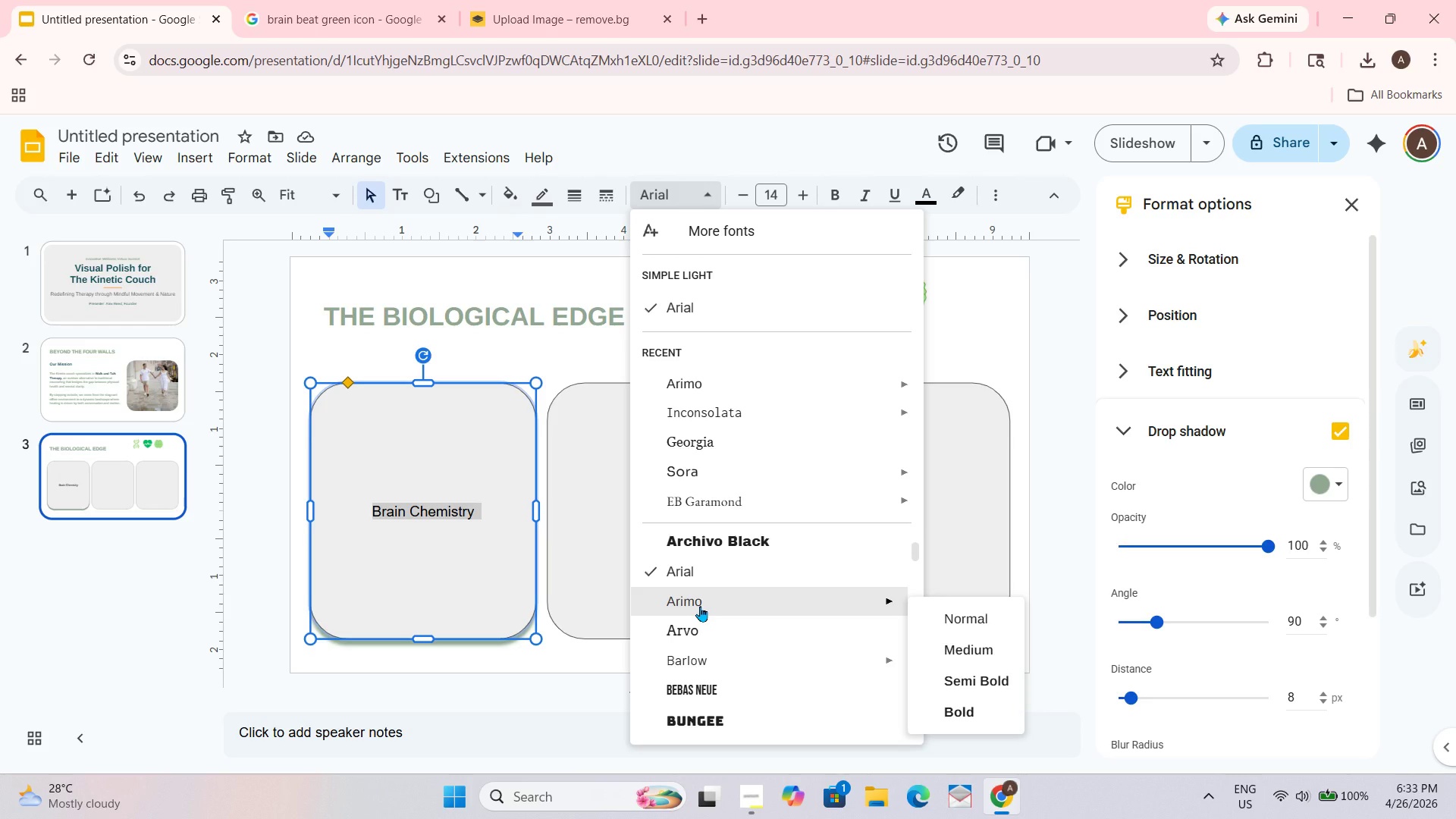 
scroll: coordinate [700, 606], scroll_direction: none, amount: 0.0
 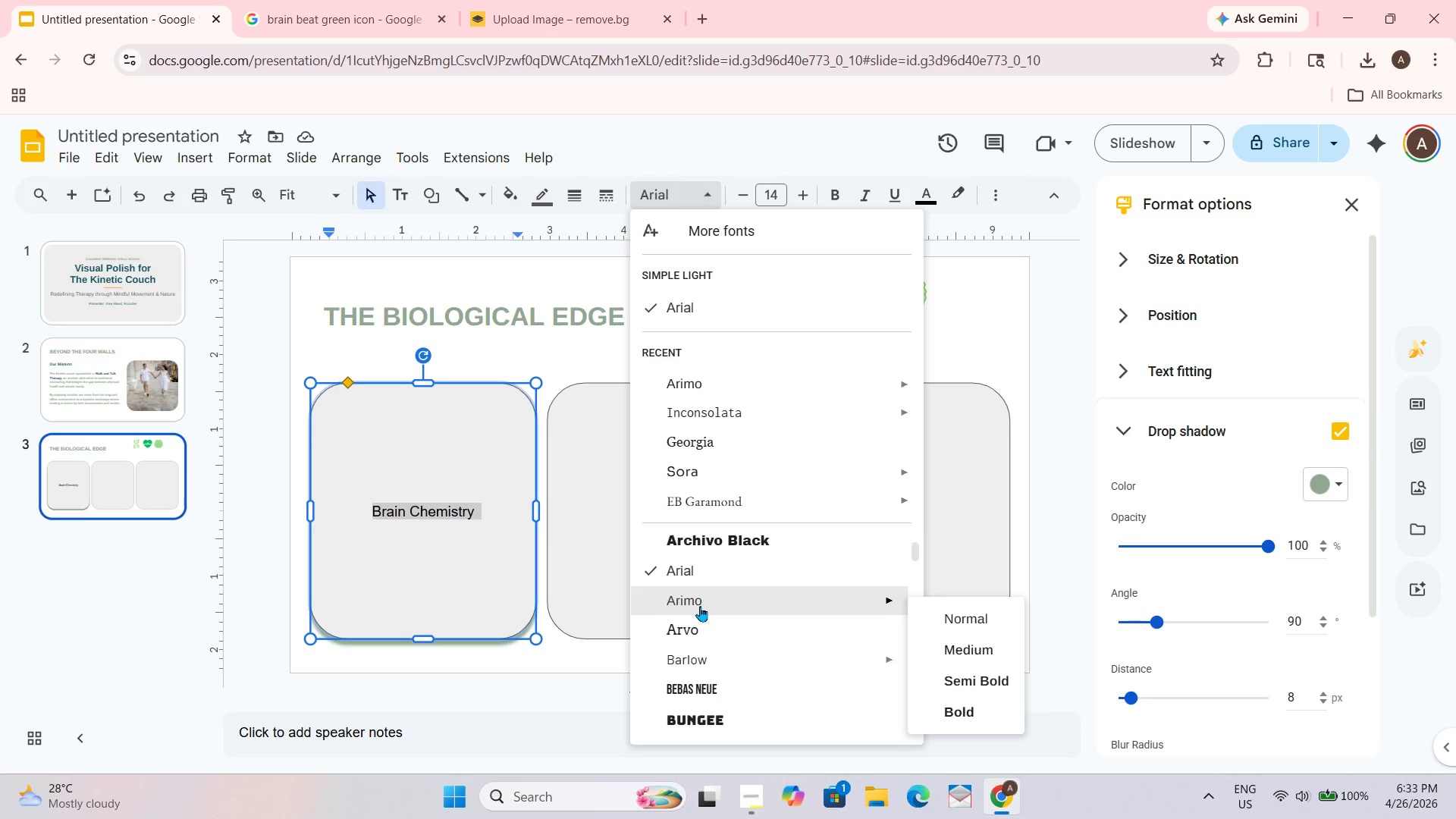 
scroll: coordinate [700, 606], scroll_direction: down, amount: 1.0
 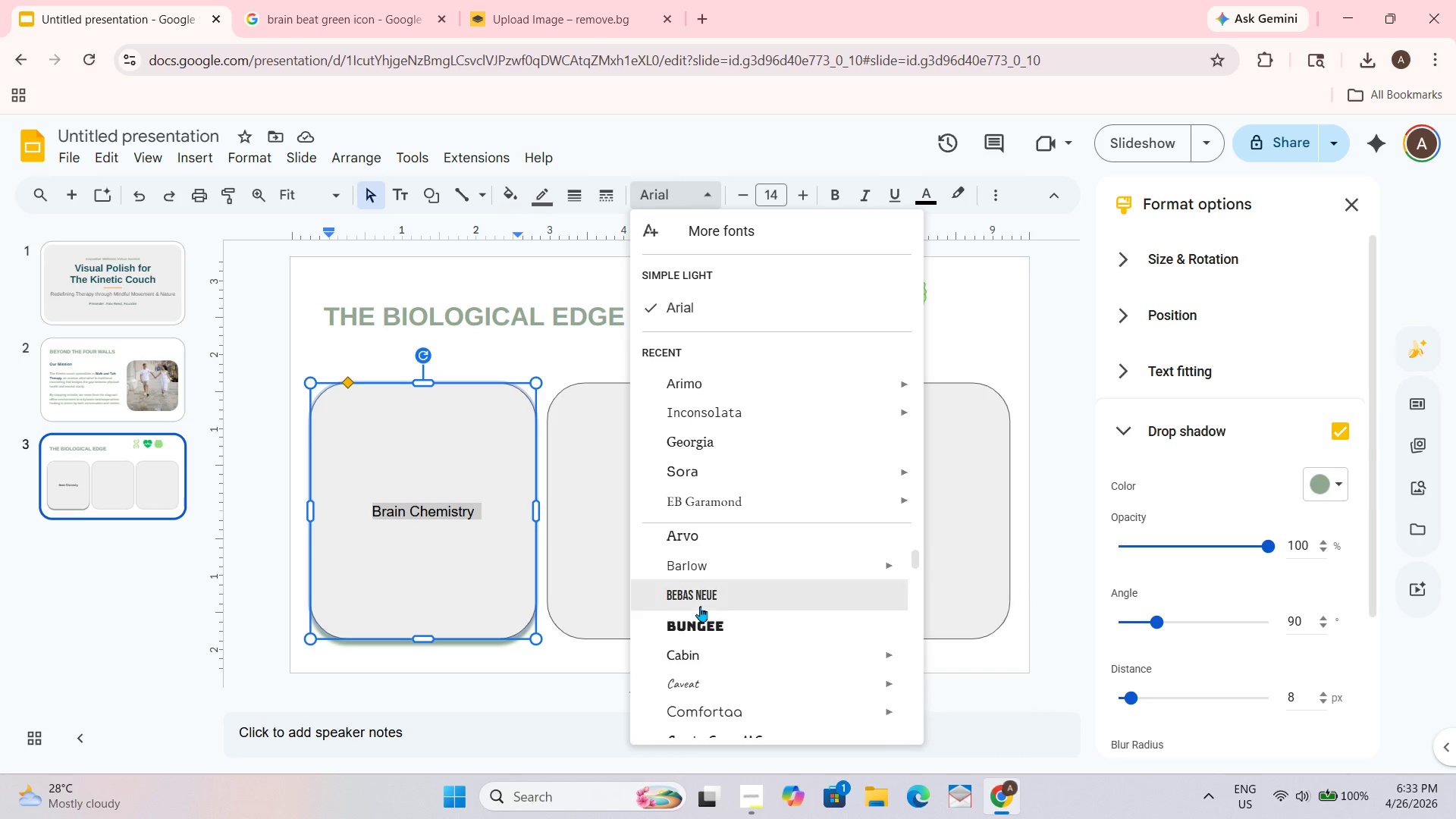 
scroll: coordinate [700, 606], scroll_direction: up, amount: 1.0
 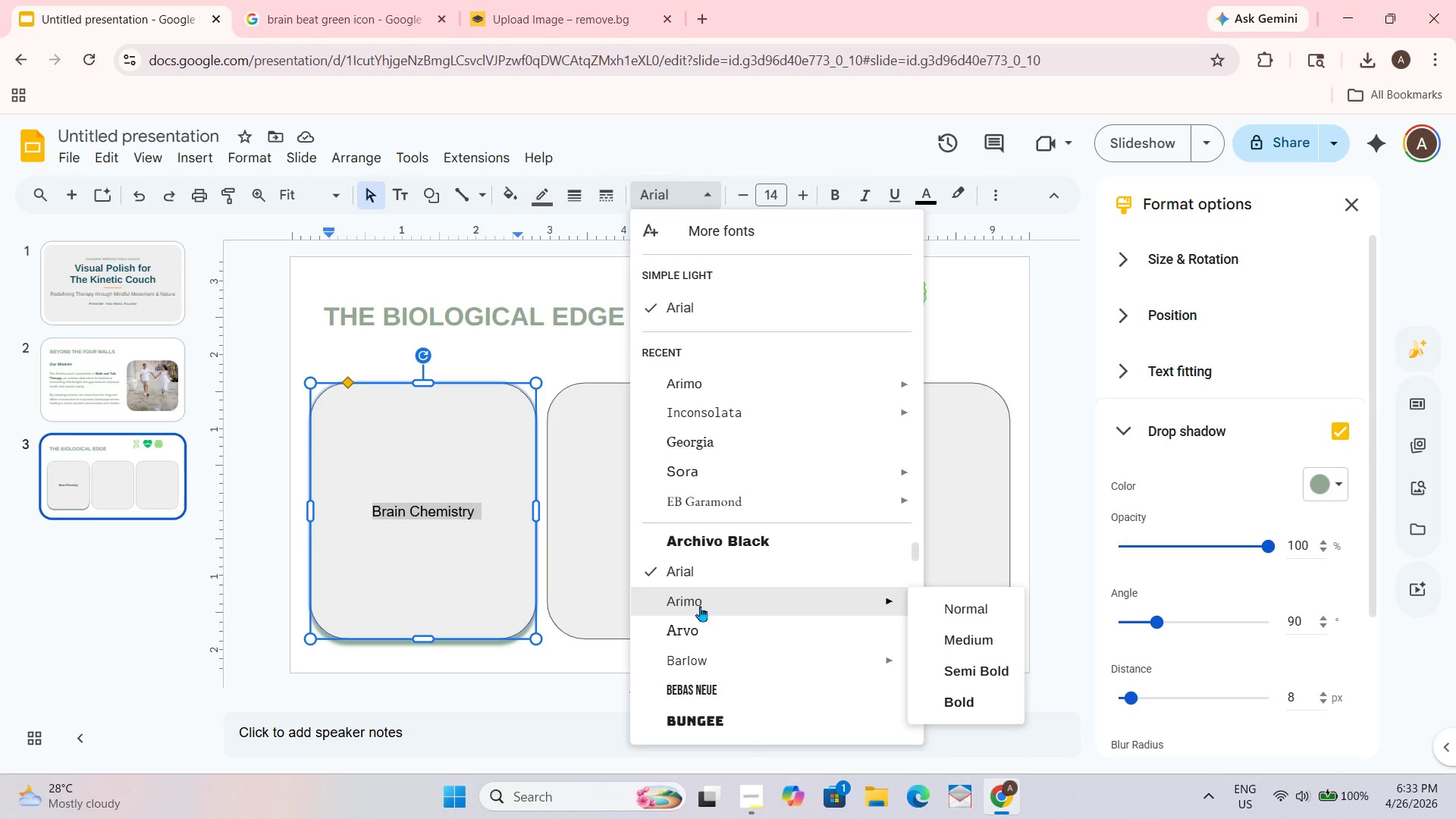 
scroll: coordinate [700, 606], scroll_direction: down, amount: 1.0
 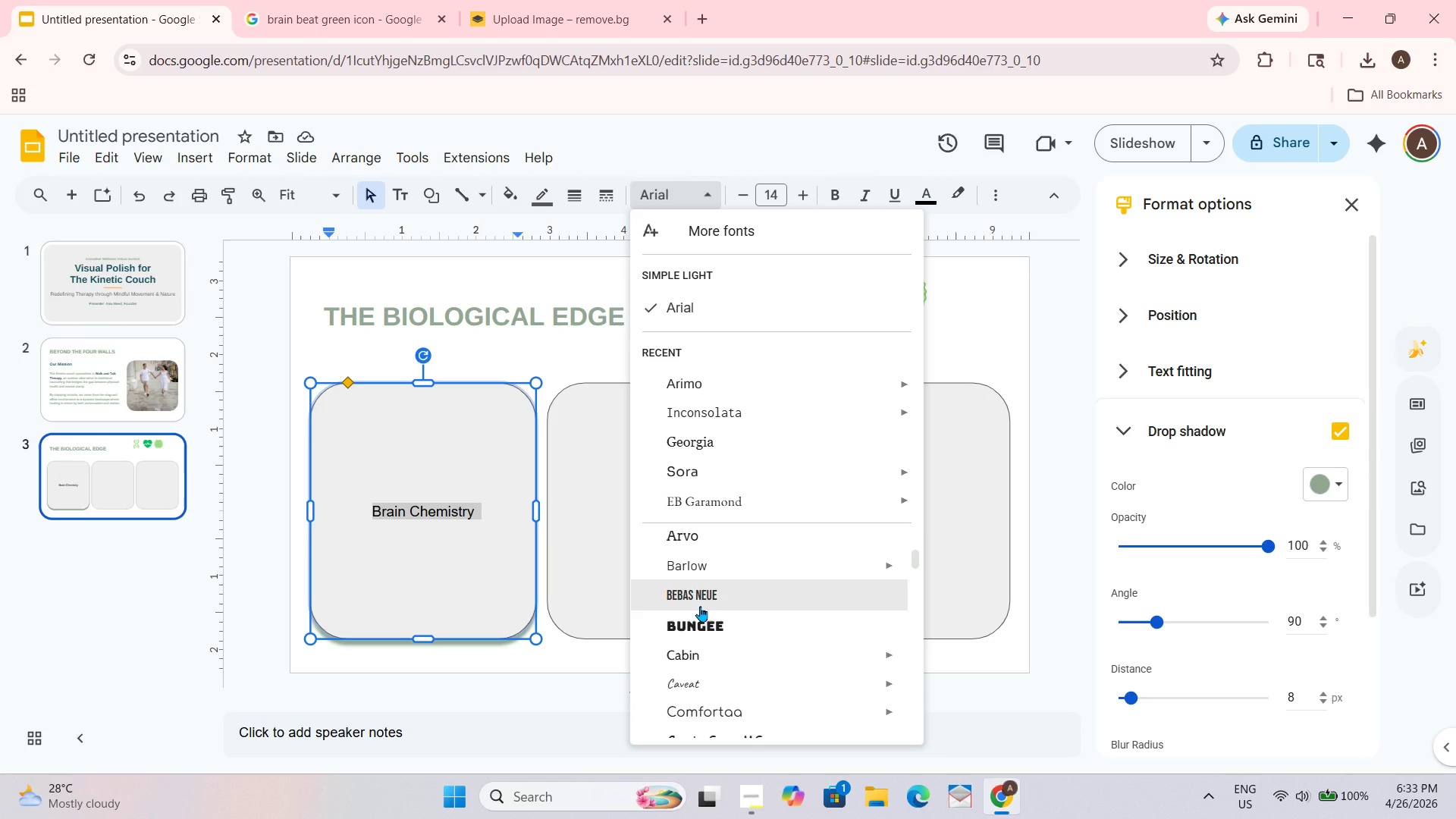 
scroll: coordinate [700, 606], scroll_direction: up, amount: 1.0
 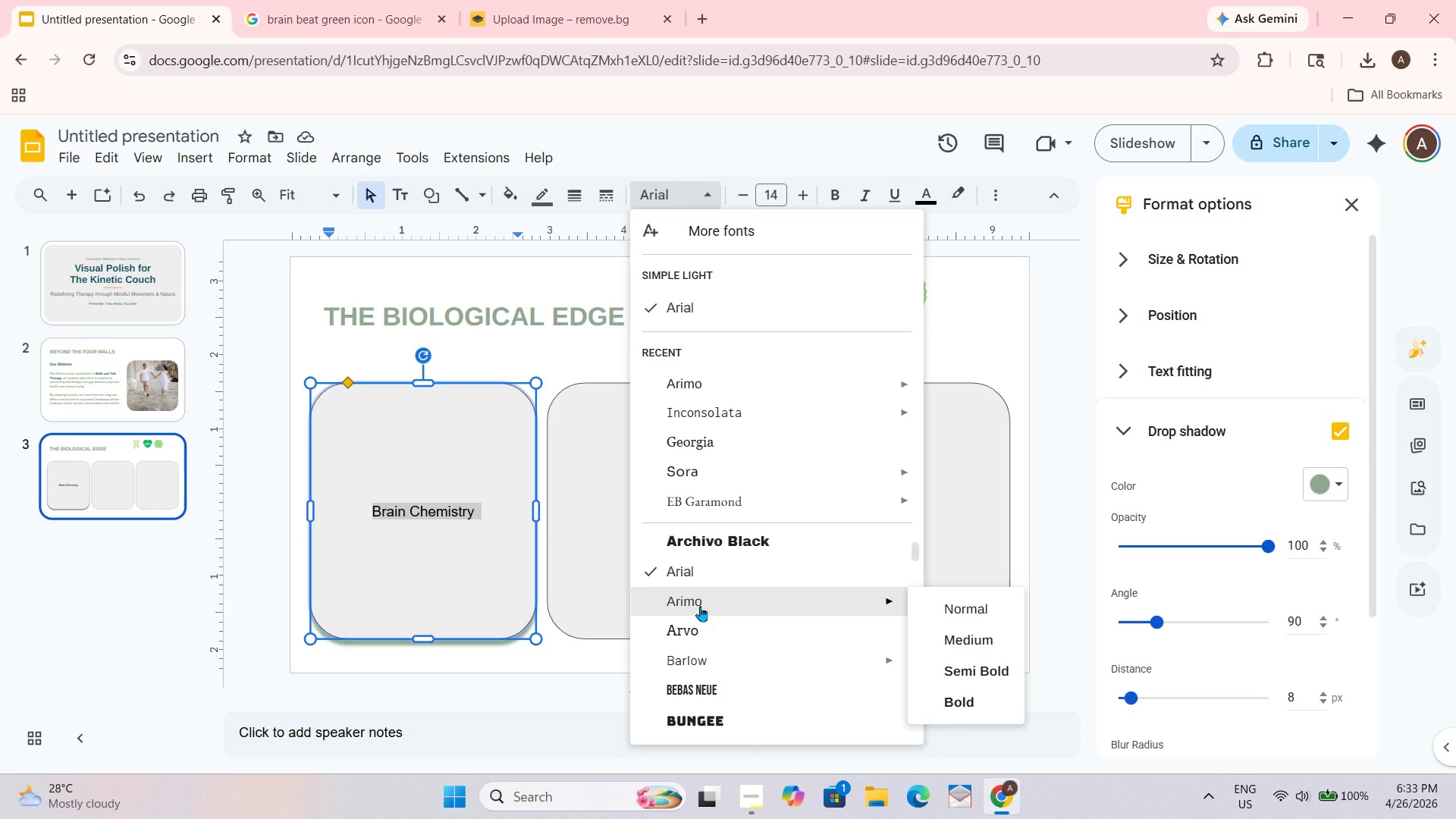 
scroll: coordinate [700, 606], scroll_direction: down, amount: 1.0
 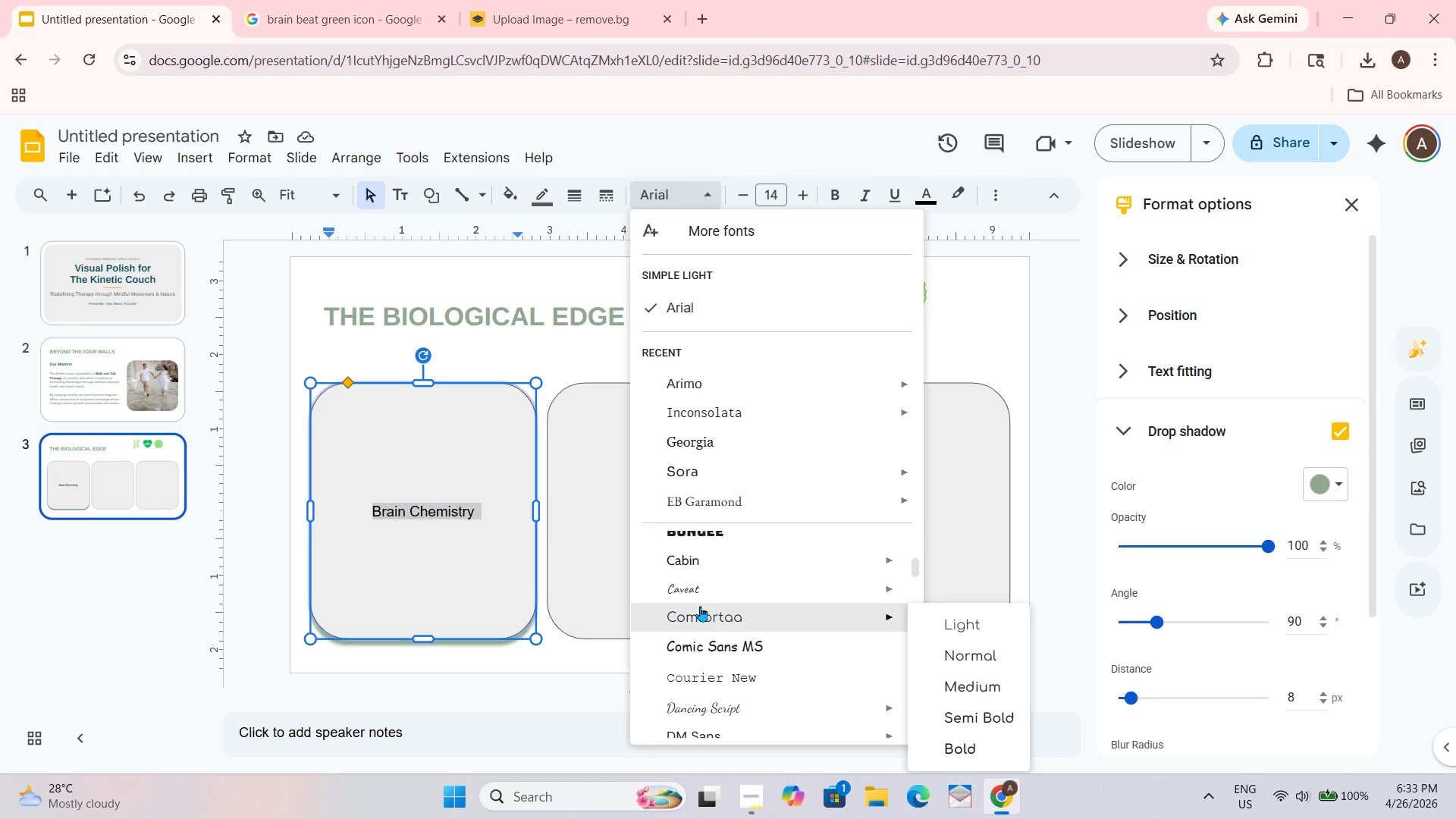 
scroll: coordinate [700, 606], scroll_direction: up, amount: 1.0
 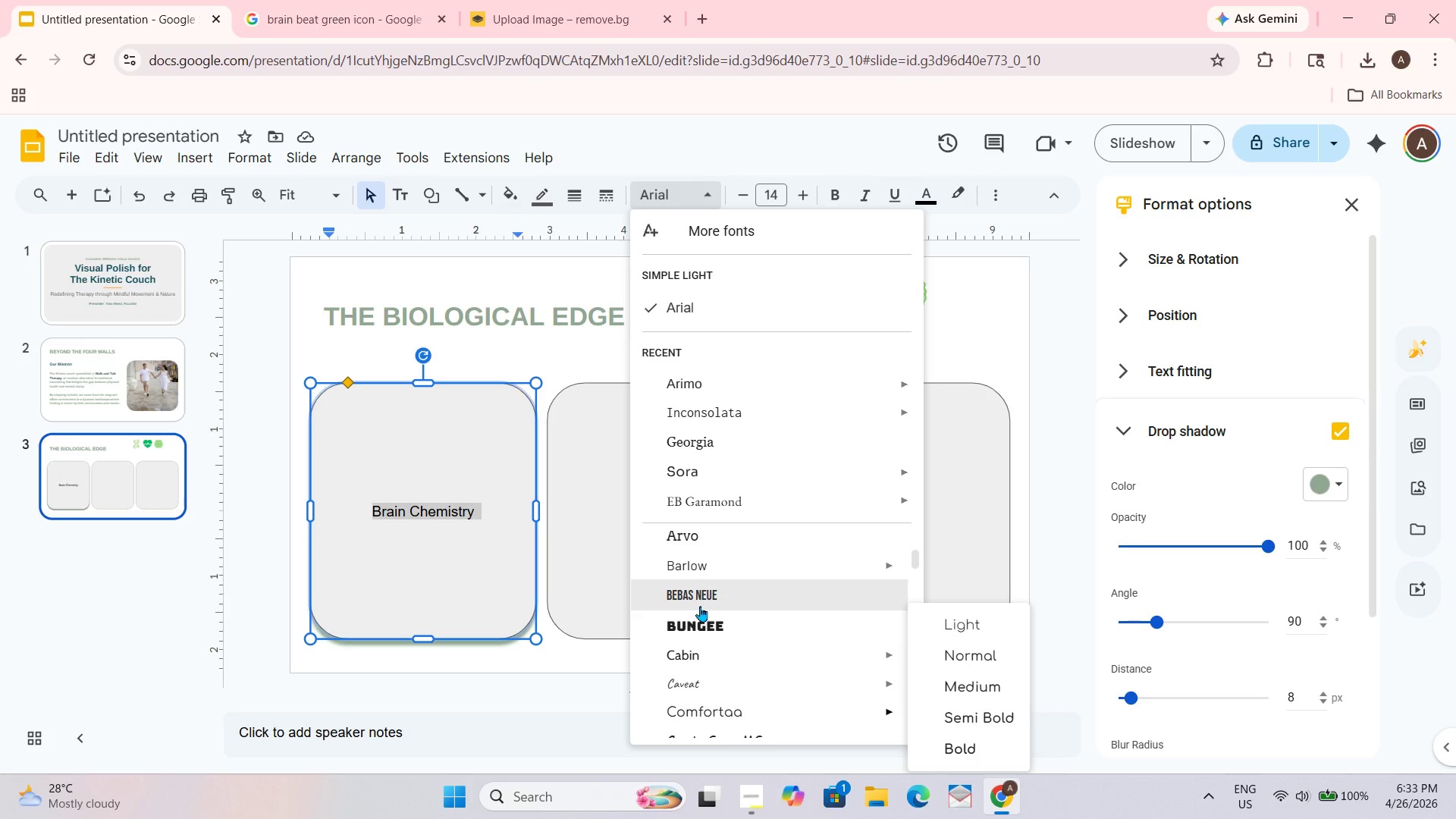 
scroll: coordinate [700, 606], scroll_direction: down, amount: 1.0
 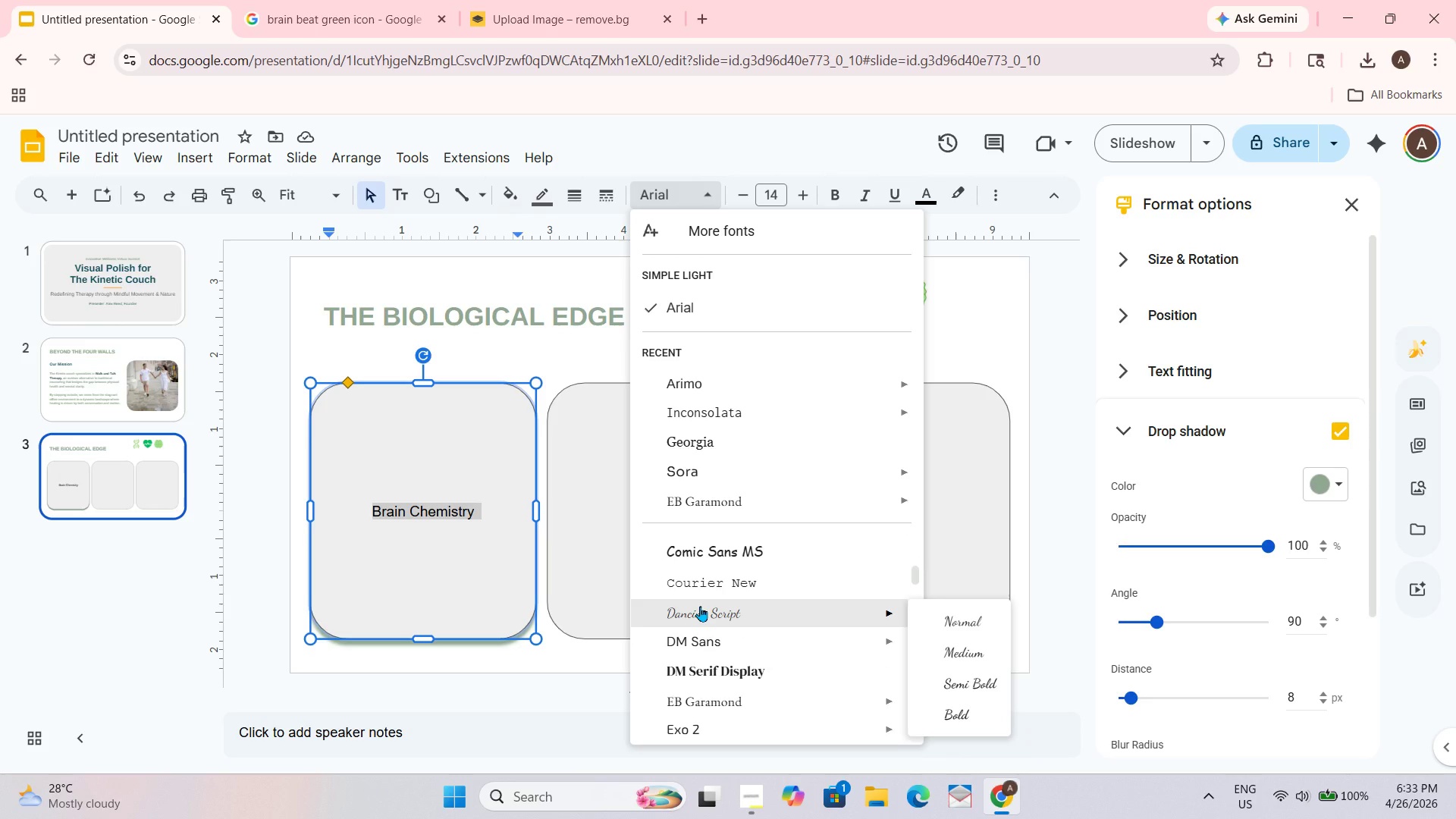 
scroll: coordinate [700, 606], scroll_direction: none, amount: 0.0
 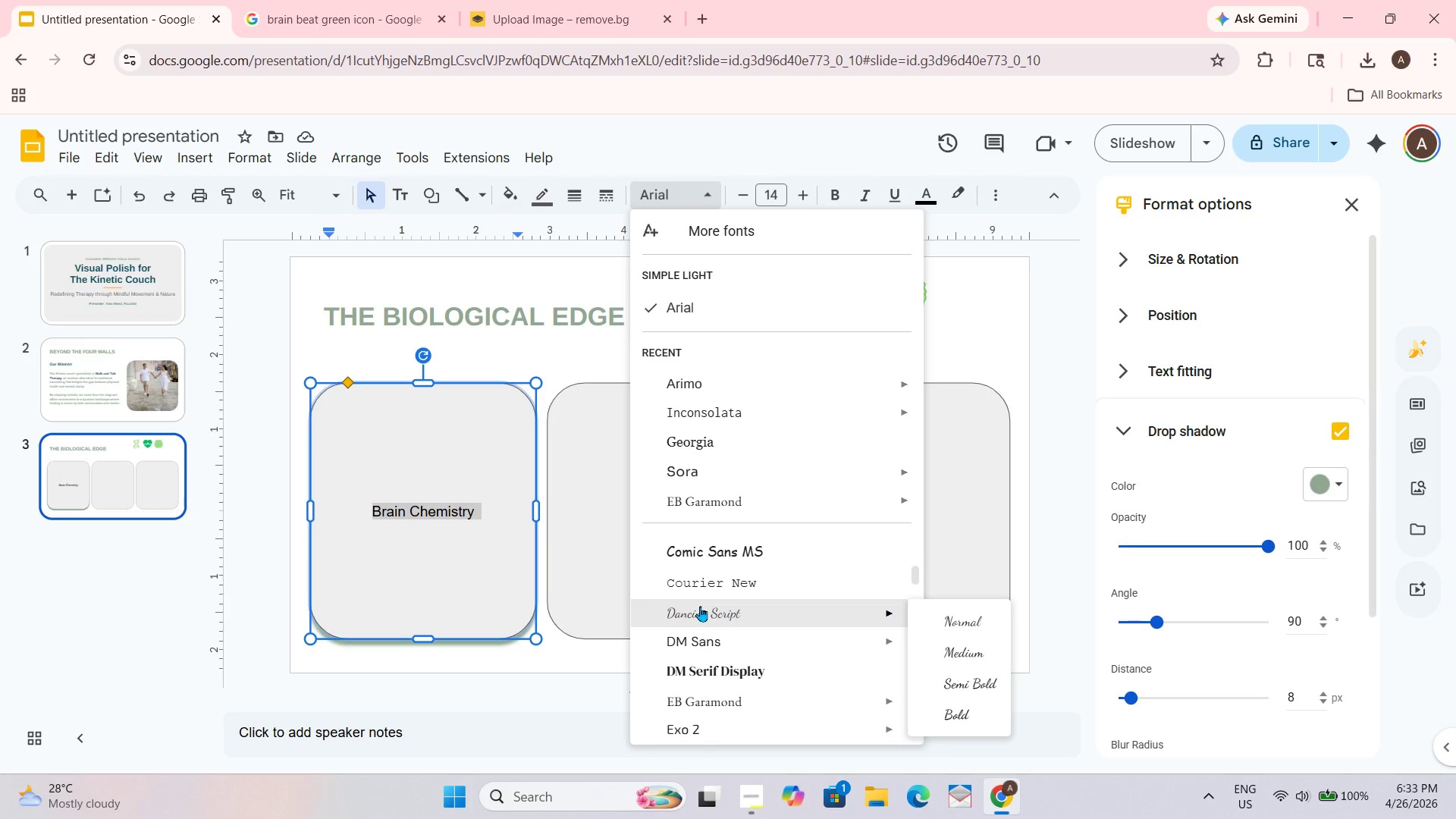 
scroll: coordinate [700, 606], scroll_direction: down, amount: 1.0
 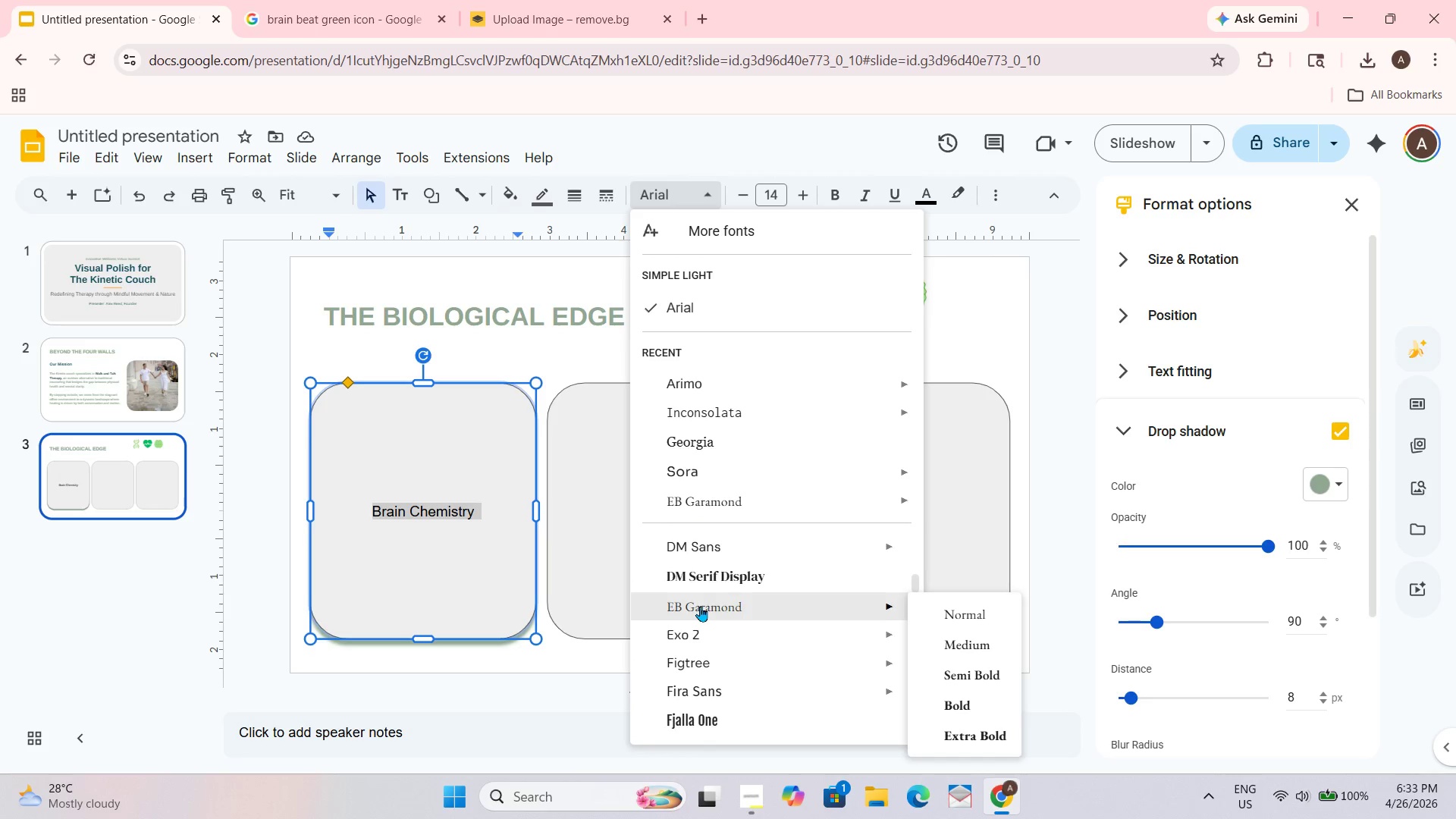 
scroll: coordinate [700, 606], scroll_direction: up, amount: 1.0
 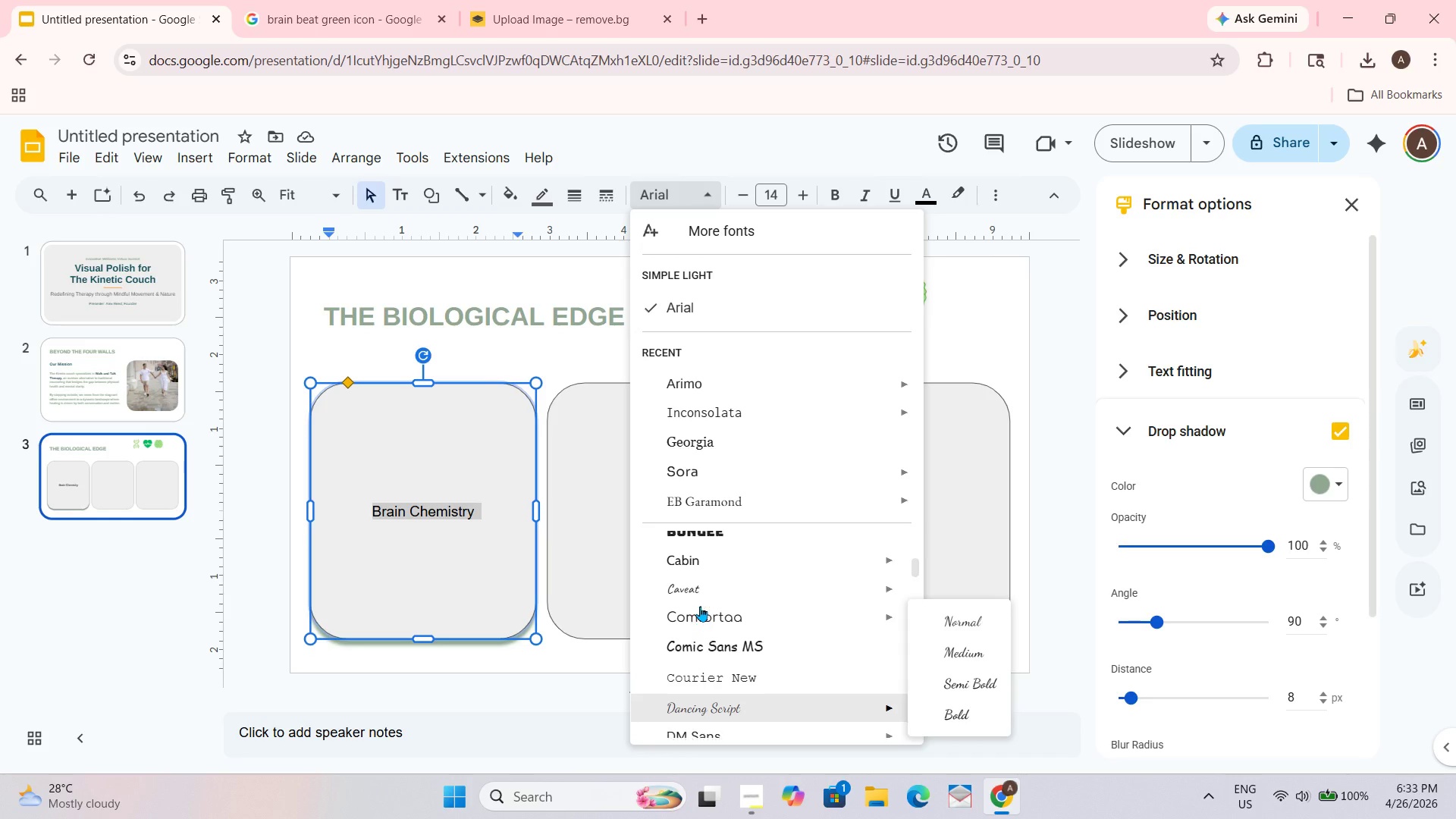 
scroll: coordinate [700, 606], scroll_direction: down, amount: 1.0
 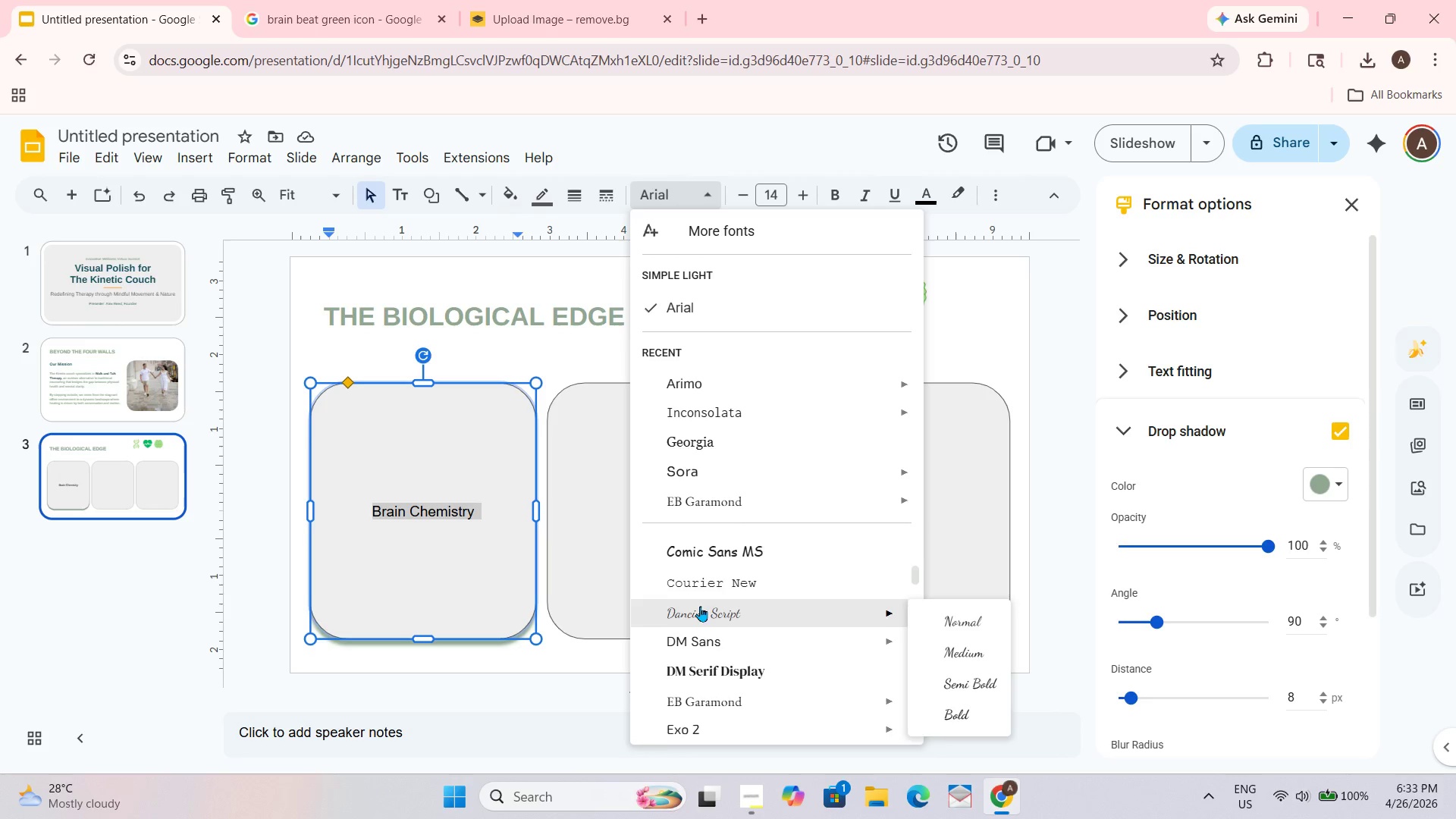 
scroll: coordinate [700, 606], scroll_direction: up, amount: 1.0
 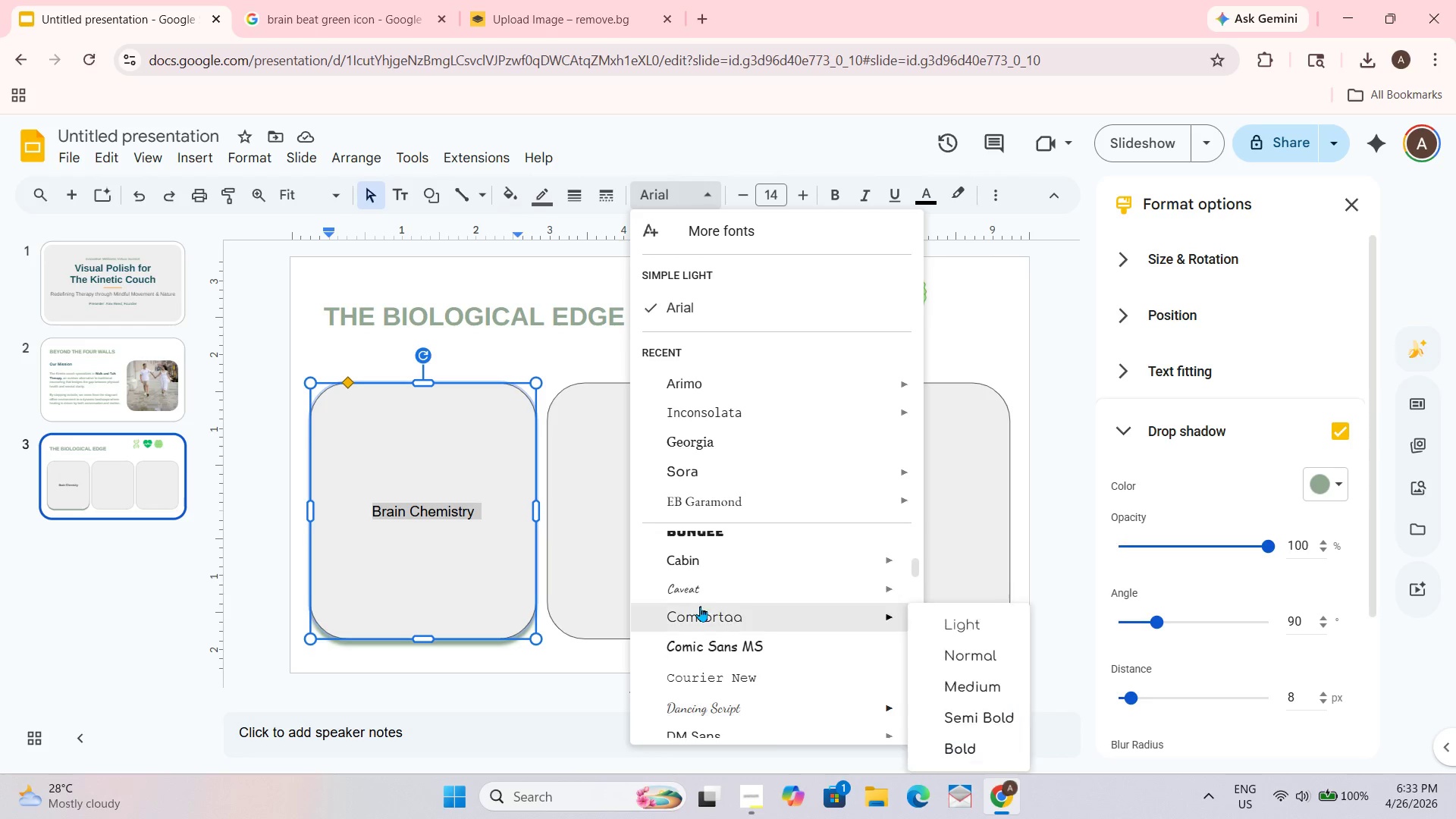 
scroll: coordinate [700, 606], scroll_direction: down, amount: 1.0
 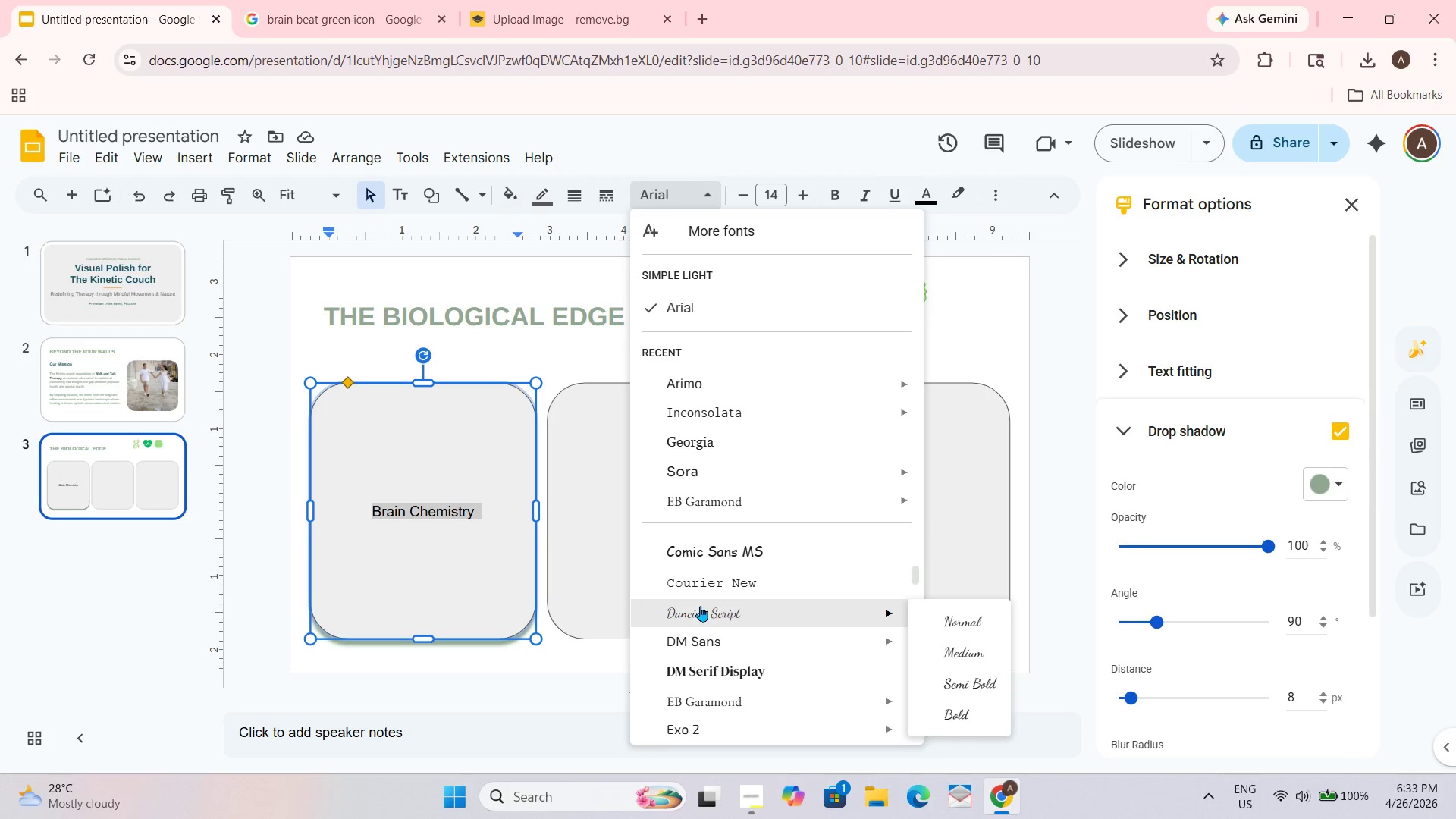 
scroll: coordinate [700, 606], scroll_direction: up, amount: 2.0
 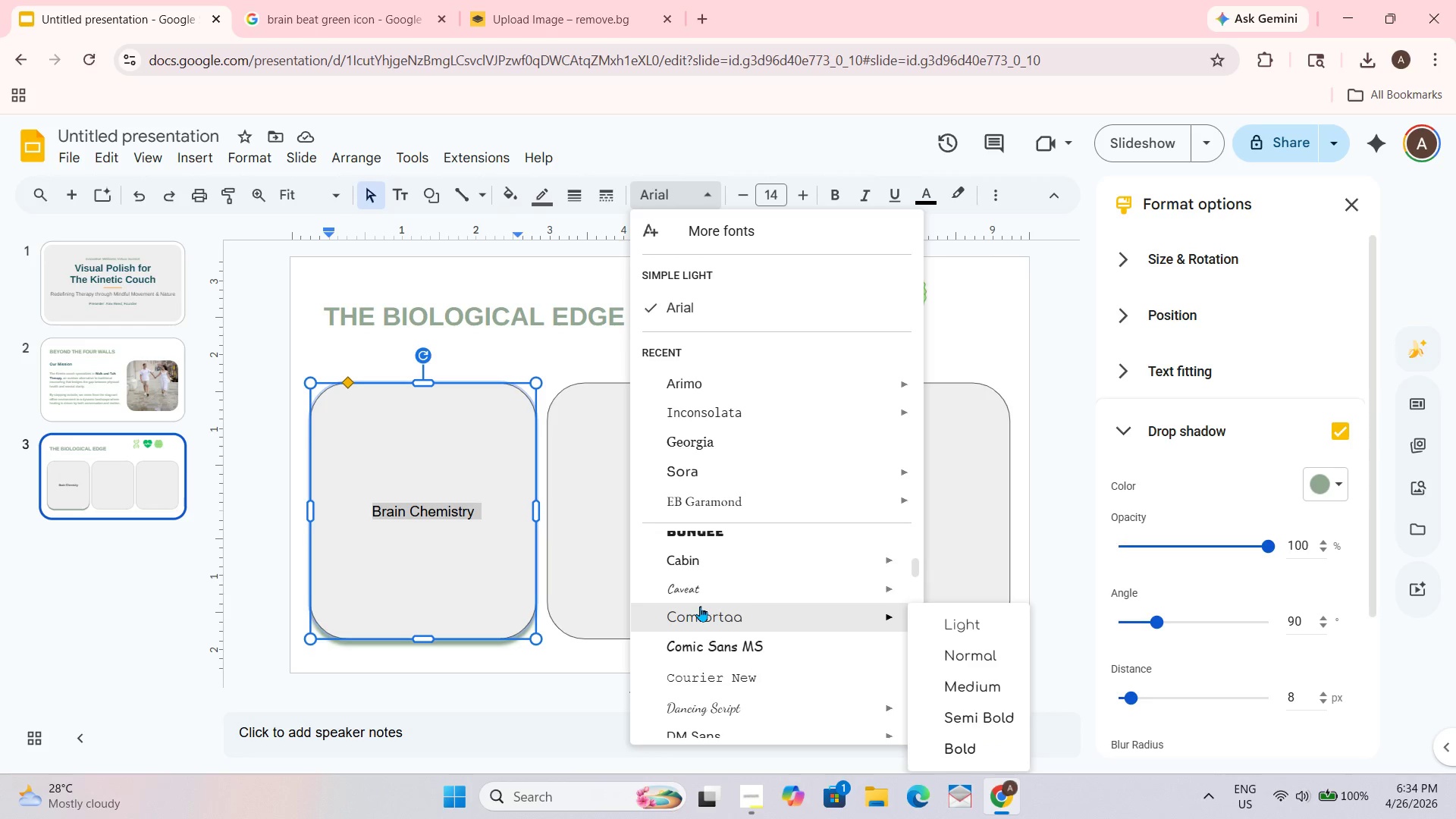 
scroll: coordinate [700, 606], scroll_direction: none, amount: 0.0
 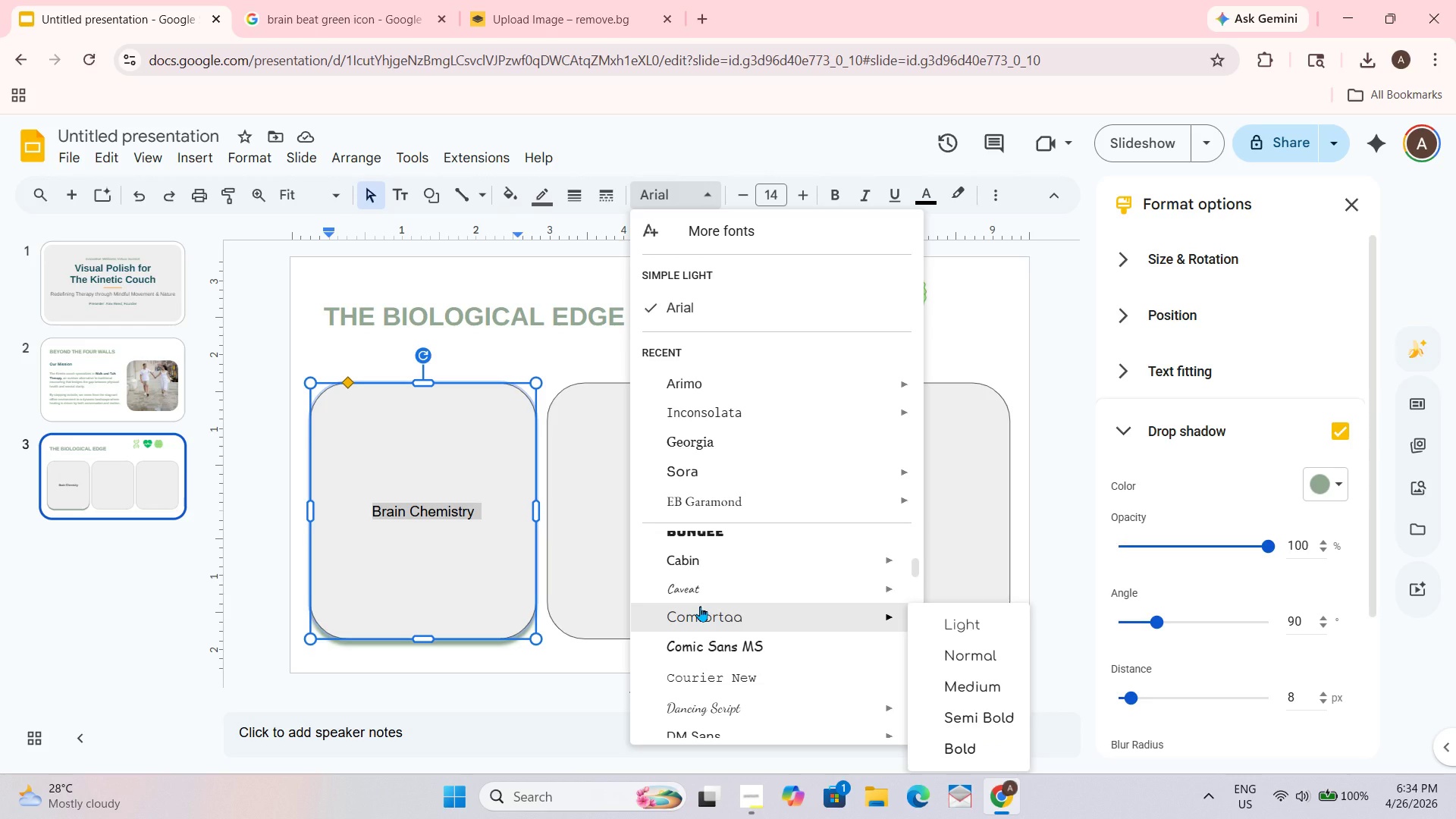 
scroll: coordinate [700, 606], scroll_direction: down, amount: 1.0
 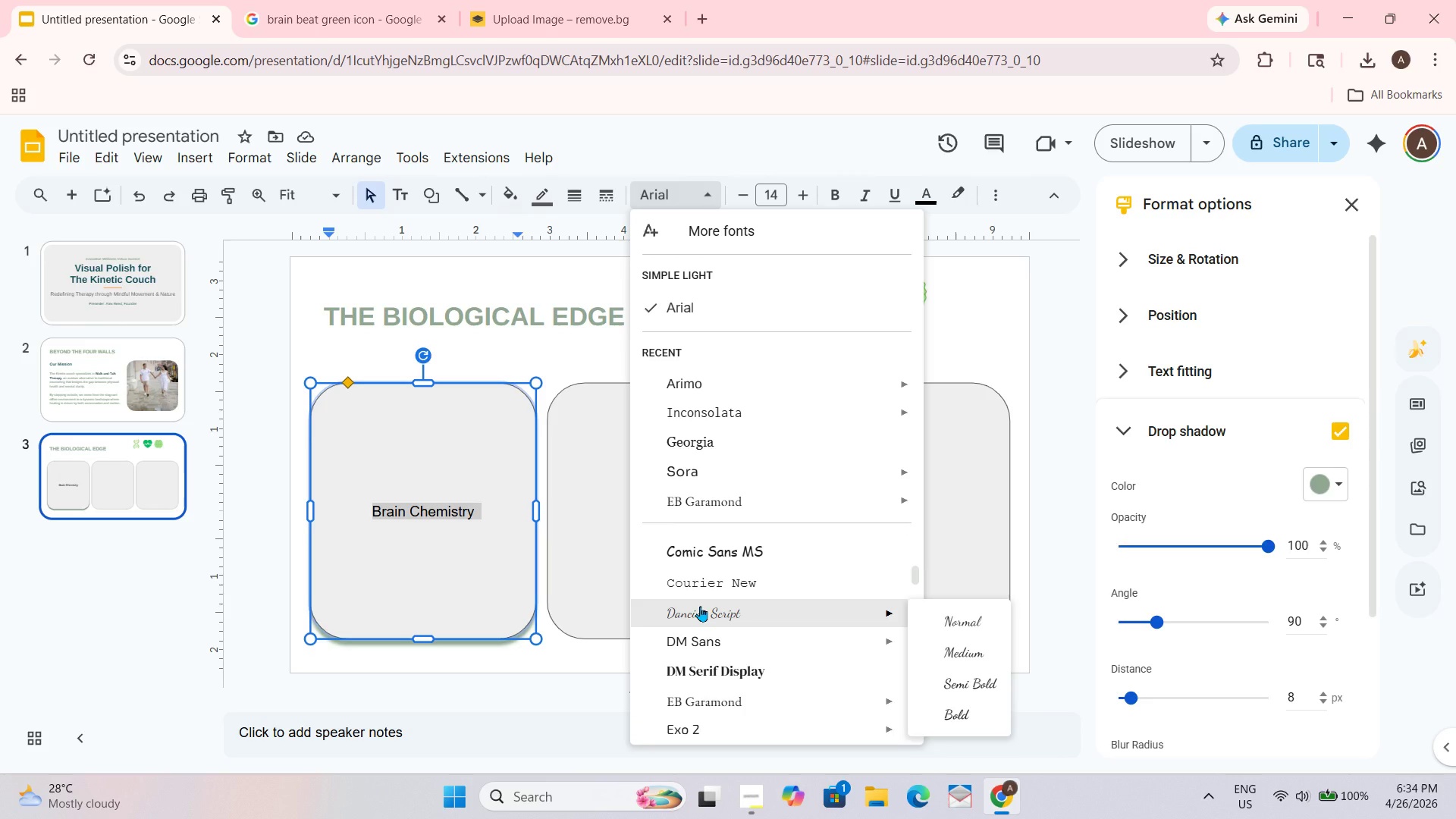 
scroll: coordinate [700, 606], scroll_direction: none, amount: 0.0
 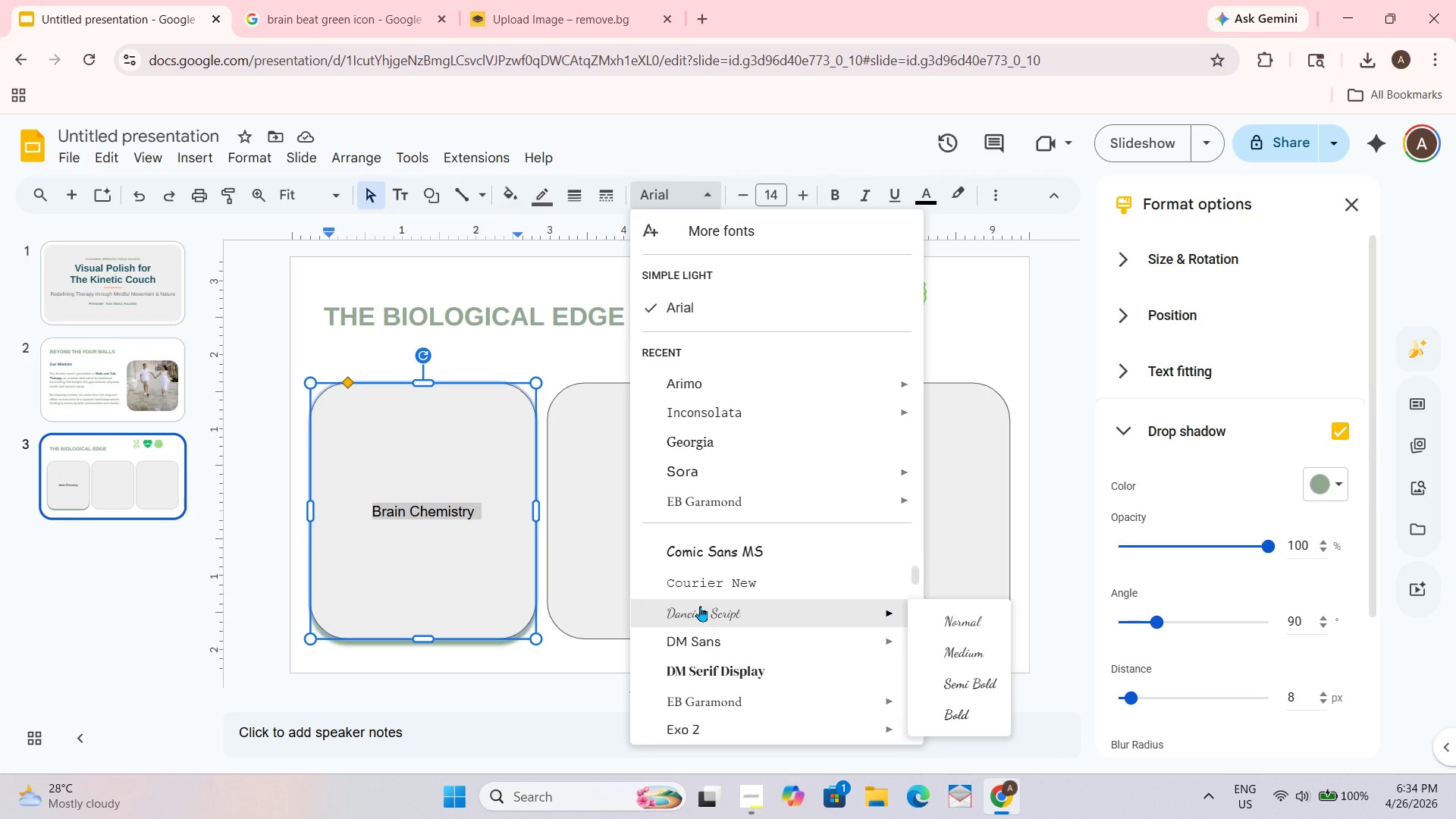 
scroll: coordinate [700, 606], scroll_direction: down, amount: 1.0
 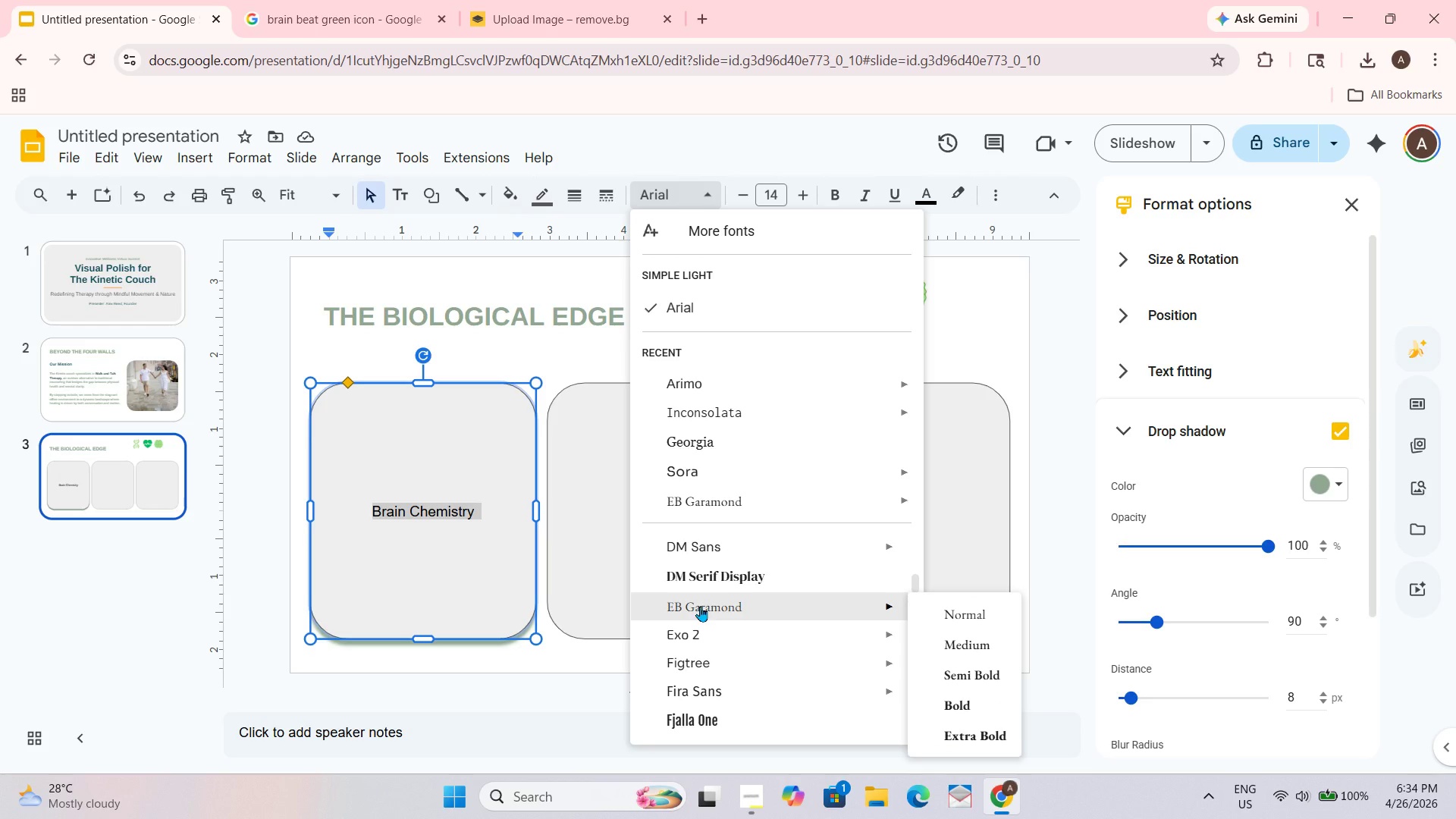 
scroll: coordinate [700, 606], scroll_direction: up, amount: 1.0
 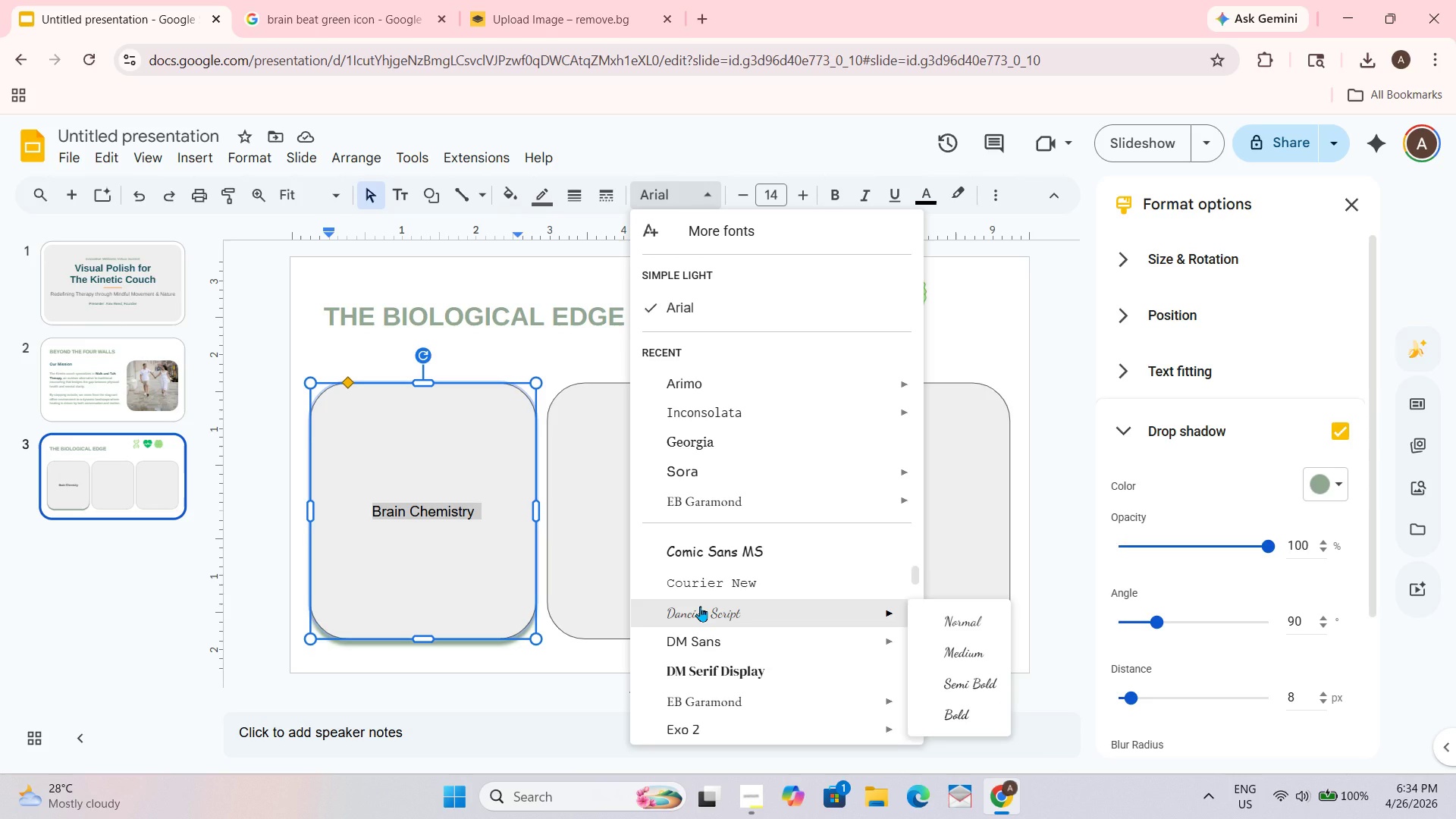 
scroll: coordinate [700, 606], scroll_direction: none, amount: 0.0
 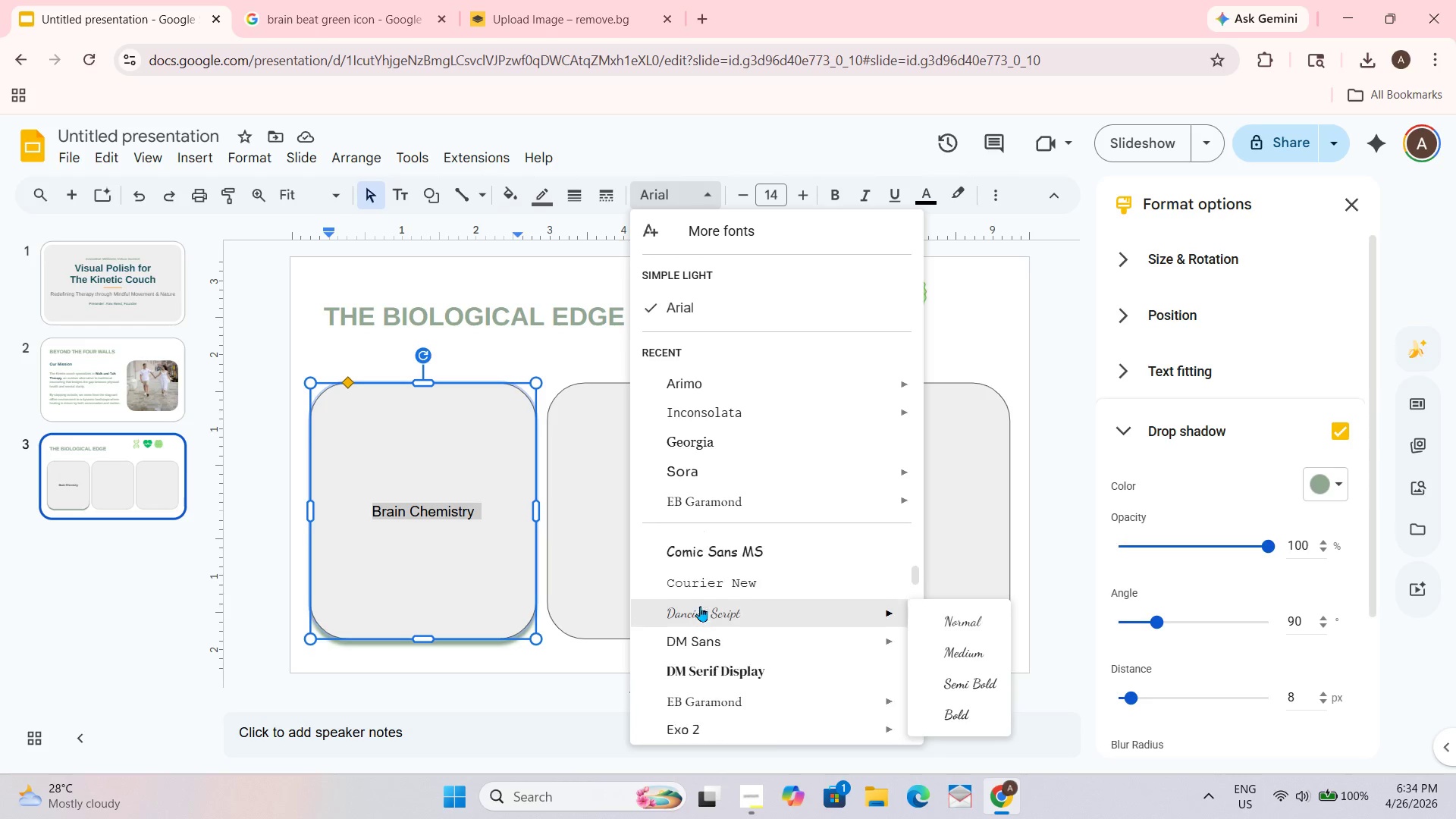 
scroll: coordinate [700, 606], scroll_direction: down, amount: 1.0
 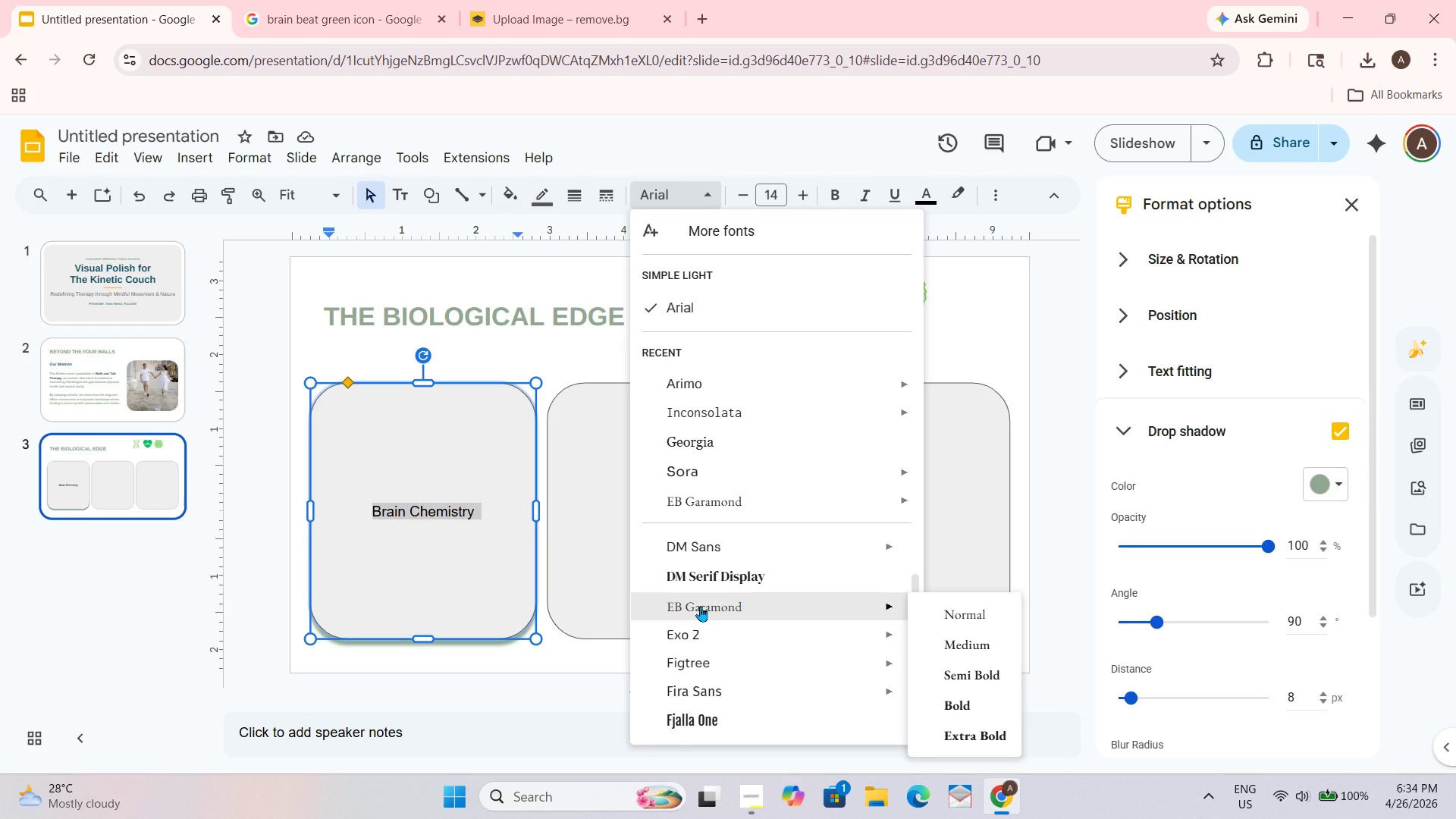 
scroll: coordinate [700, 606], scroll_direction: up, amount: 1.0
 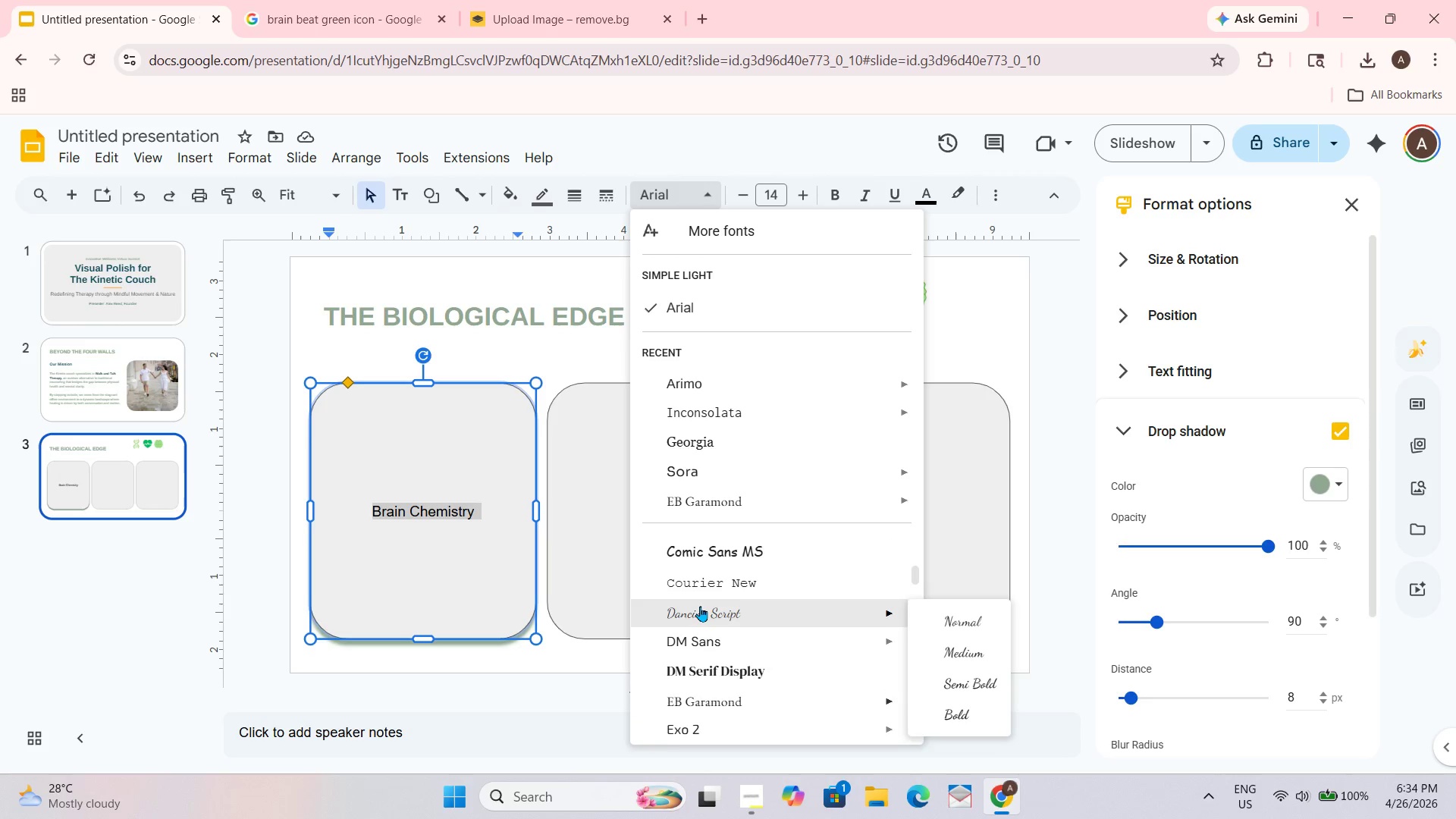 
scroll: coordinate [700, 606], scroll_direction: none, amount: 0.0
 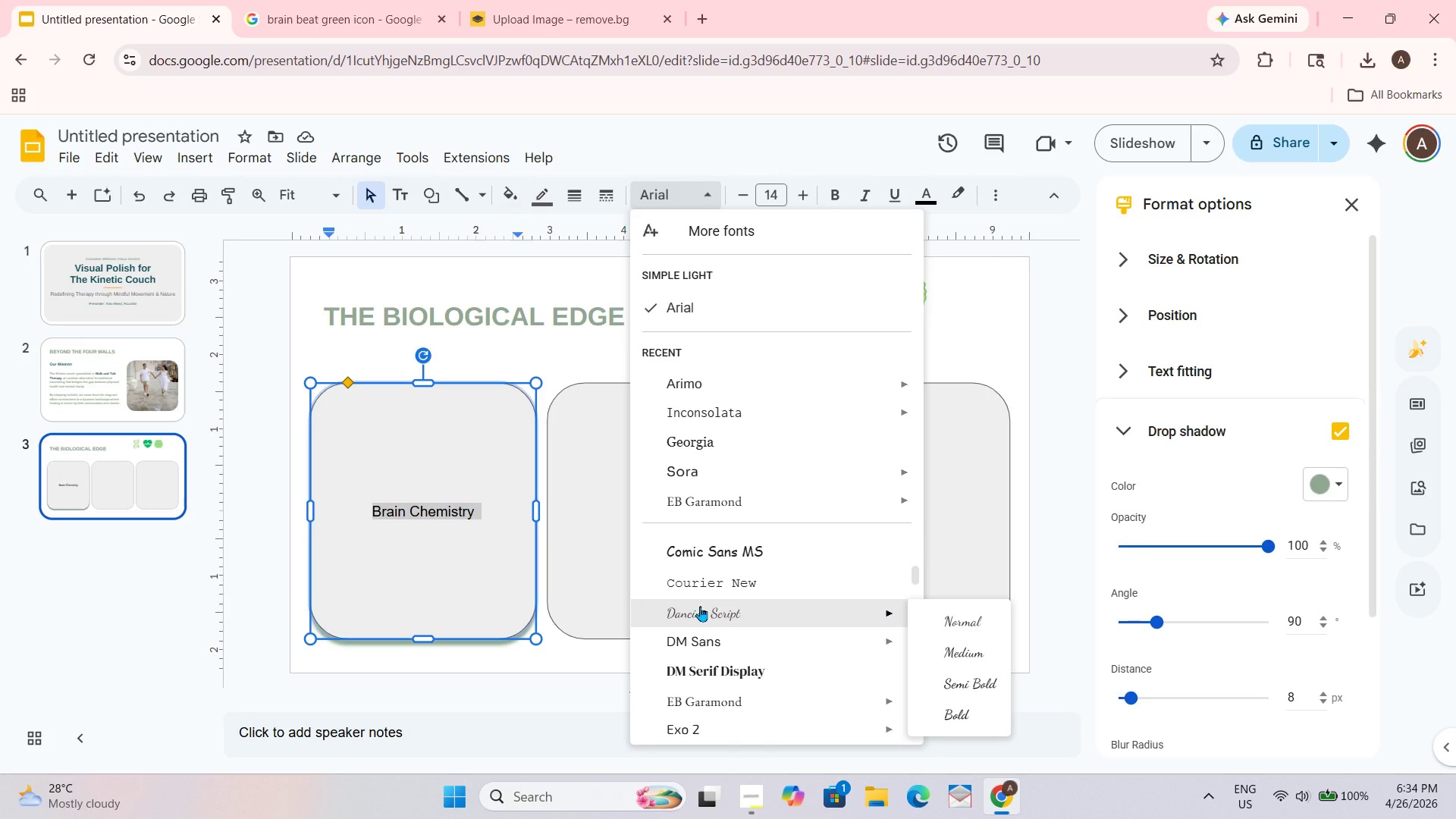 
scroll: coordinate [700, 606], scroll_direction: down, amount: 1.0
 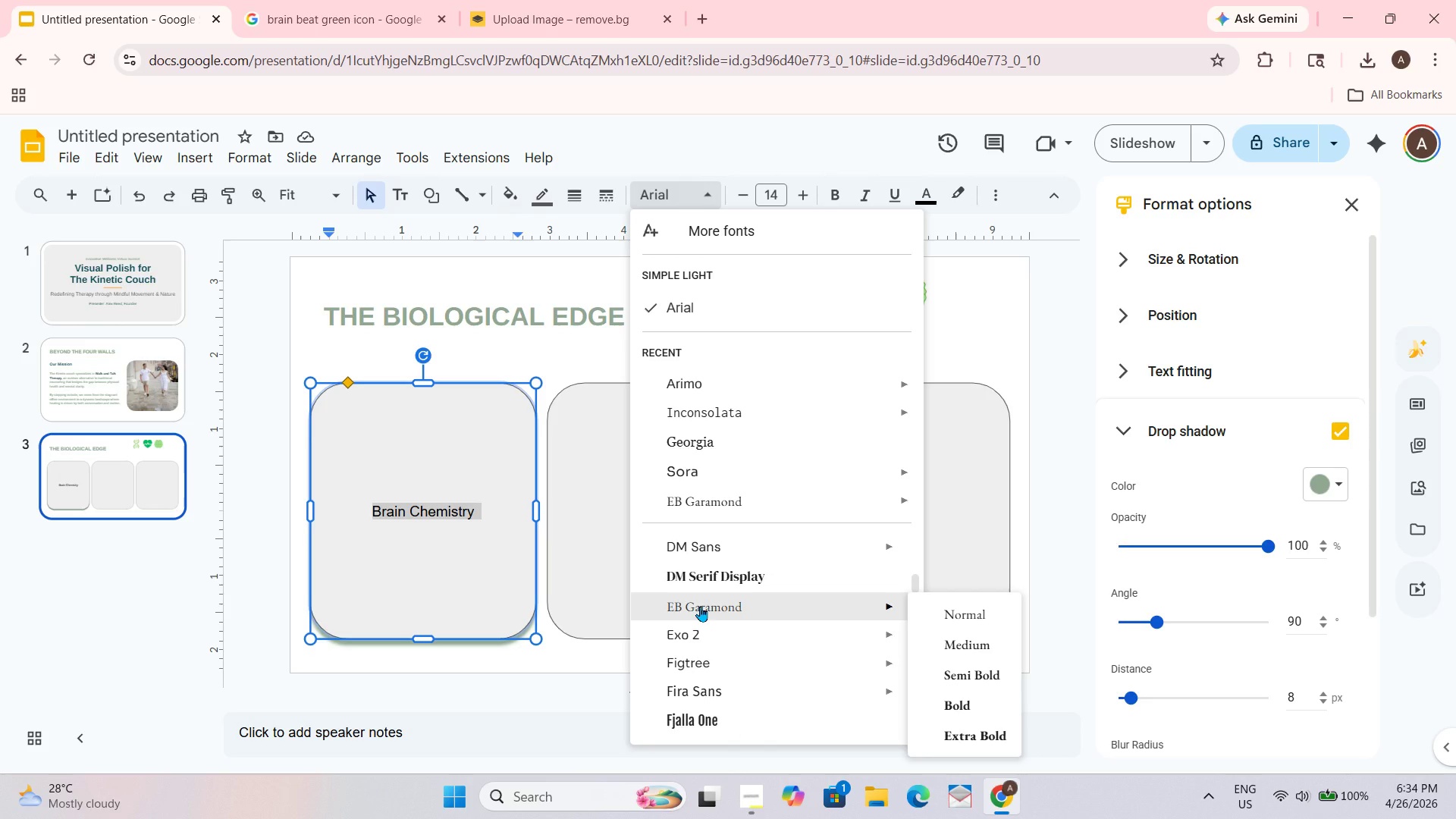 
scroll: coordinate [700, 606], scroll_direction: up, amount: 1.0
 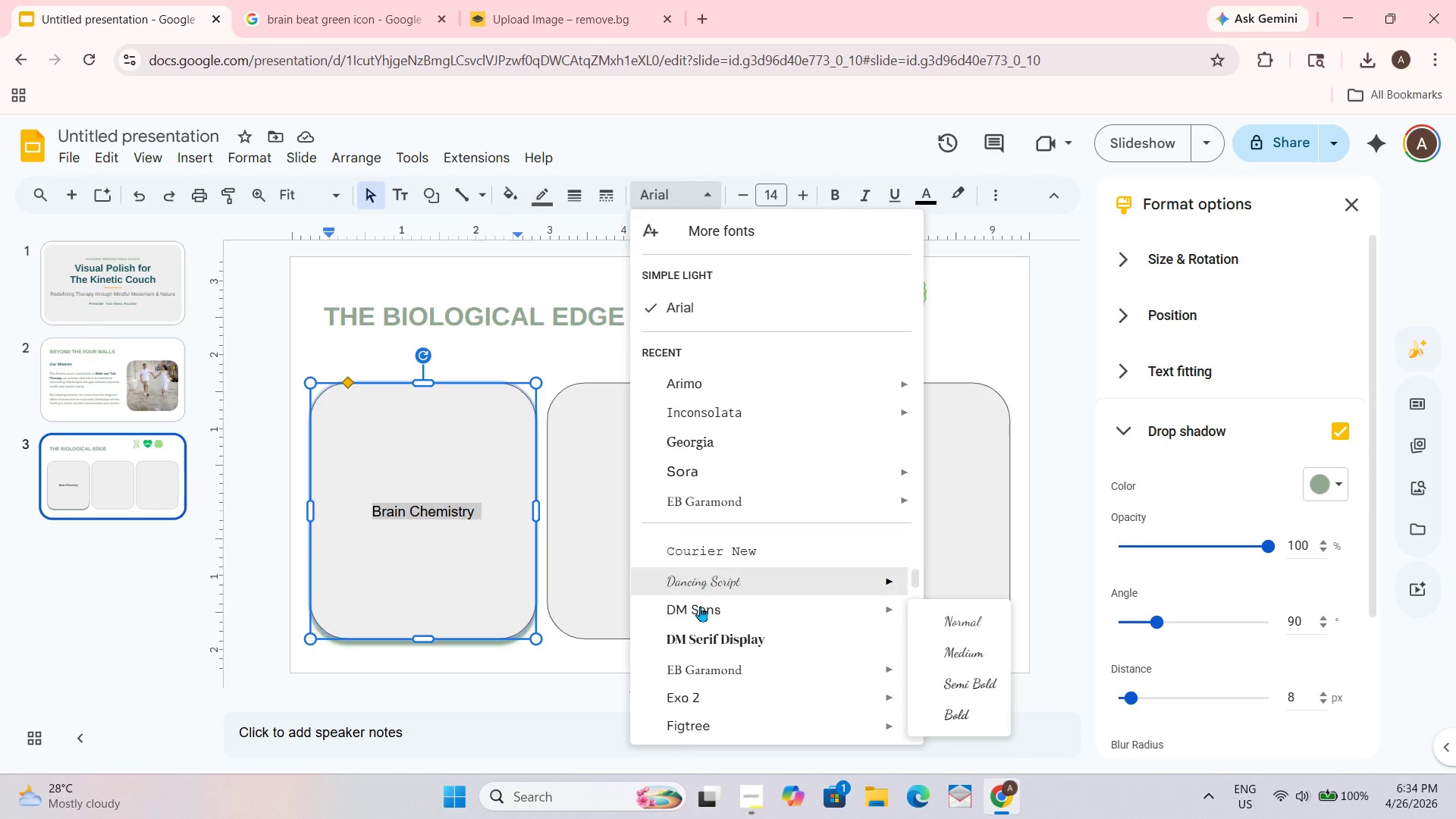 
scroll: coordinate [700, 606], scroll_direction: down, amount: 1.0
 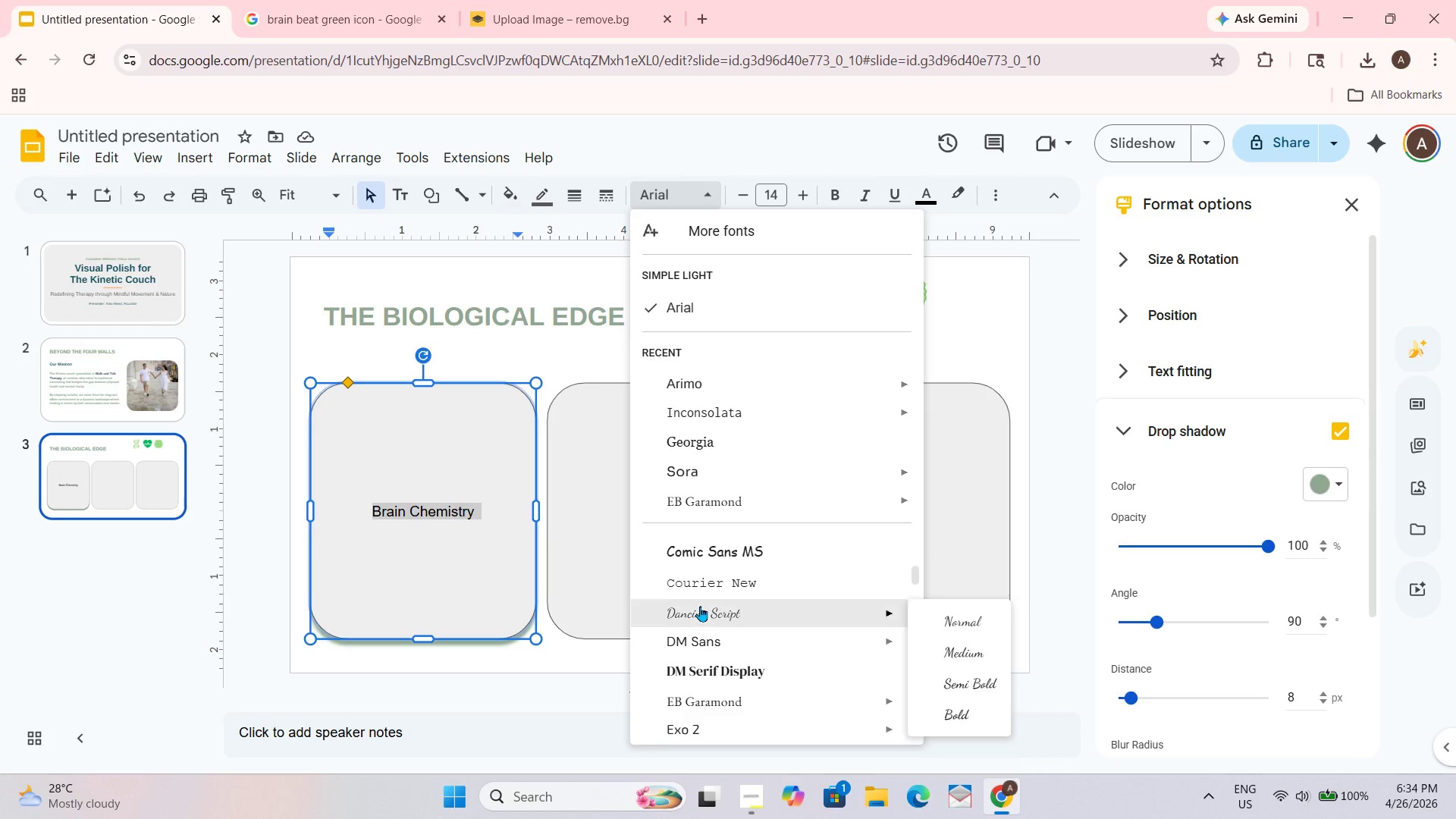 
scroll: coordinate [700, 606], scroll_direction: none, amount: 0.0
 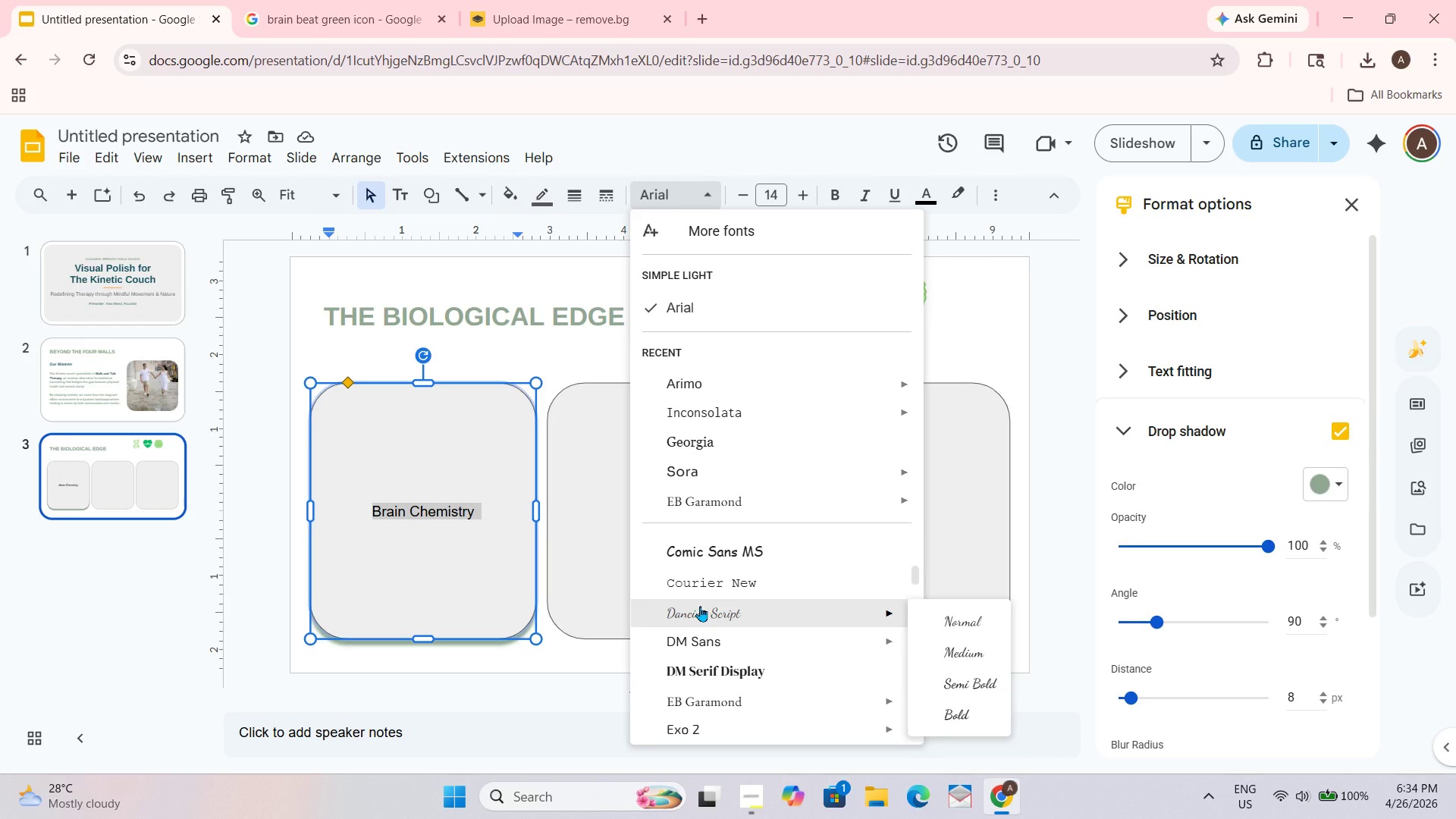 
scroll: coordinate [700, 606], scroll_direction: down, amount: 1.0
 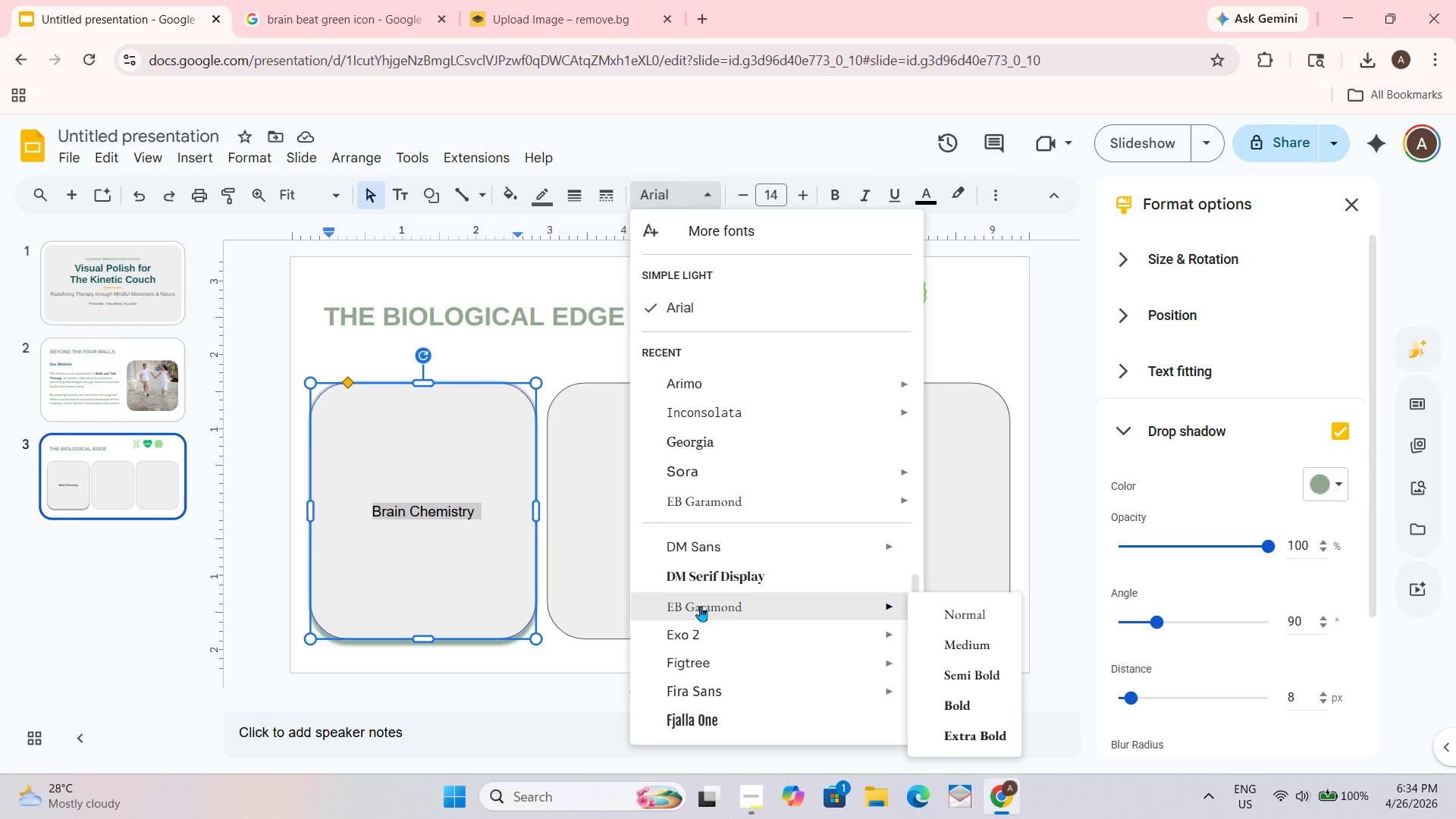 
scroll: coordinate [700, 606], scroll_direction: none, amount: 0.0
 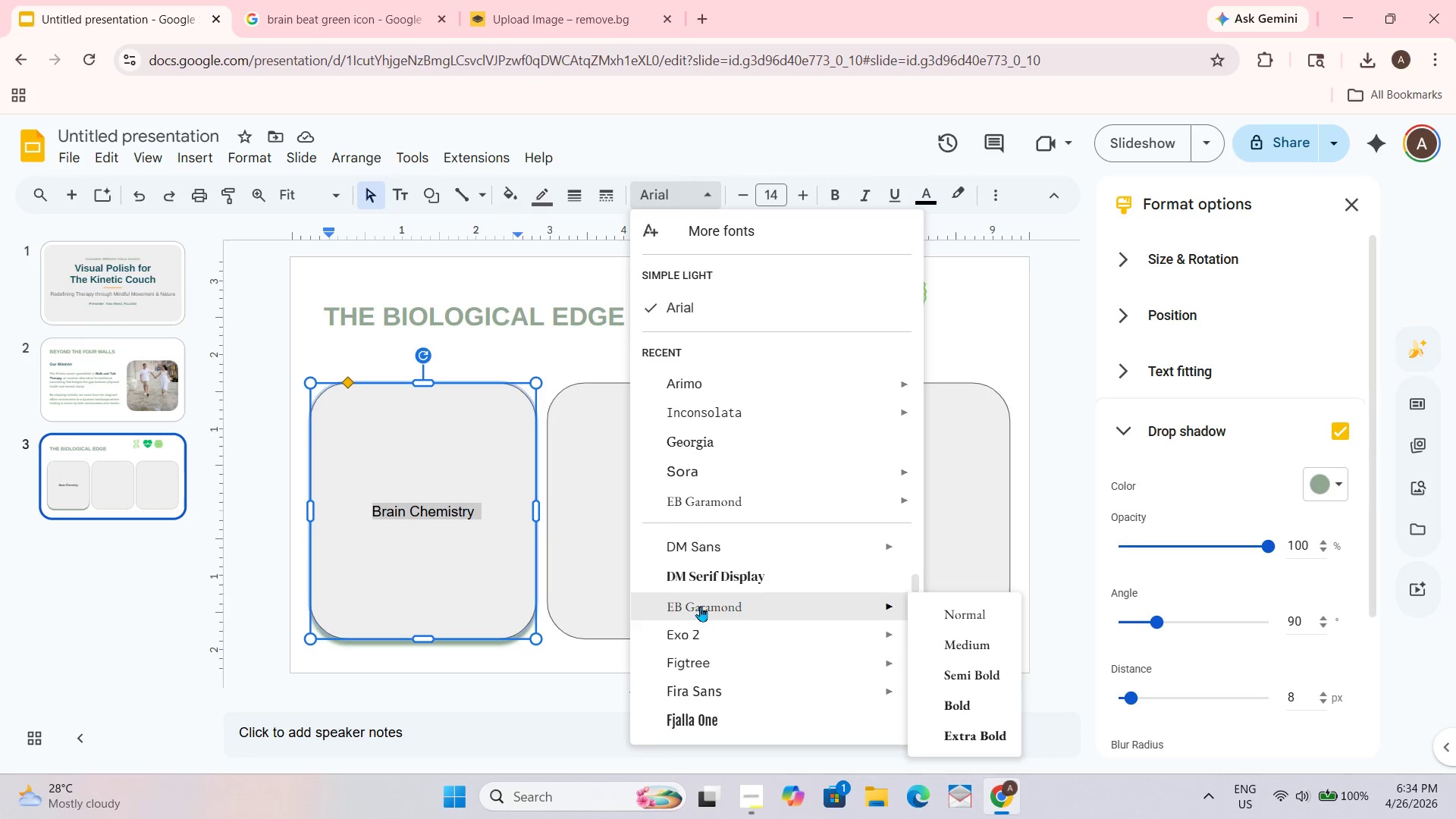 
scroll: coordinate [700, 606], scroll_direction: up, amount: 1.0
 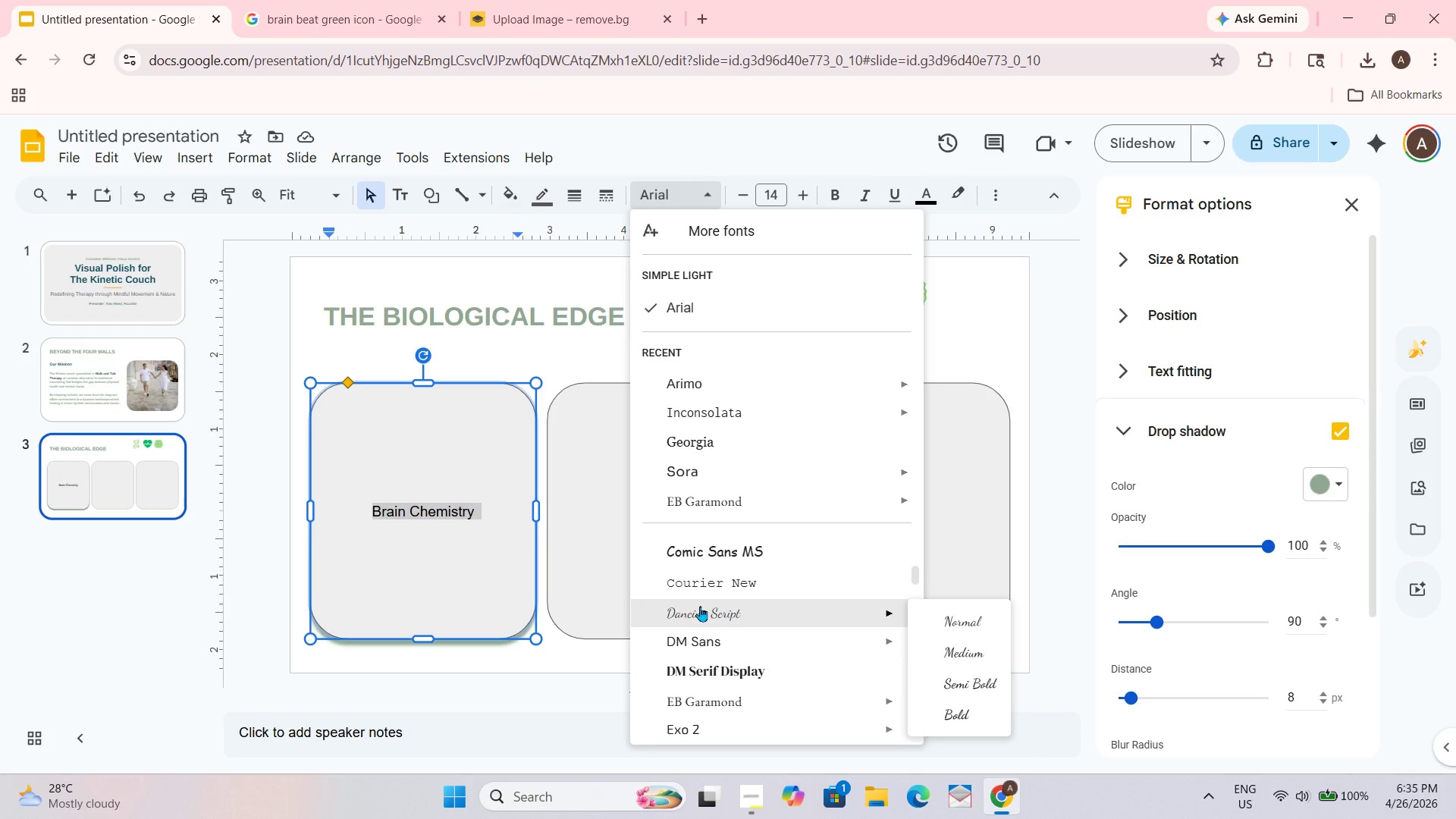 
scroll: coordinate [700, 606], scroll_direction: down, amount: 1.0
 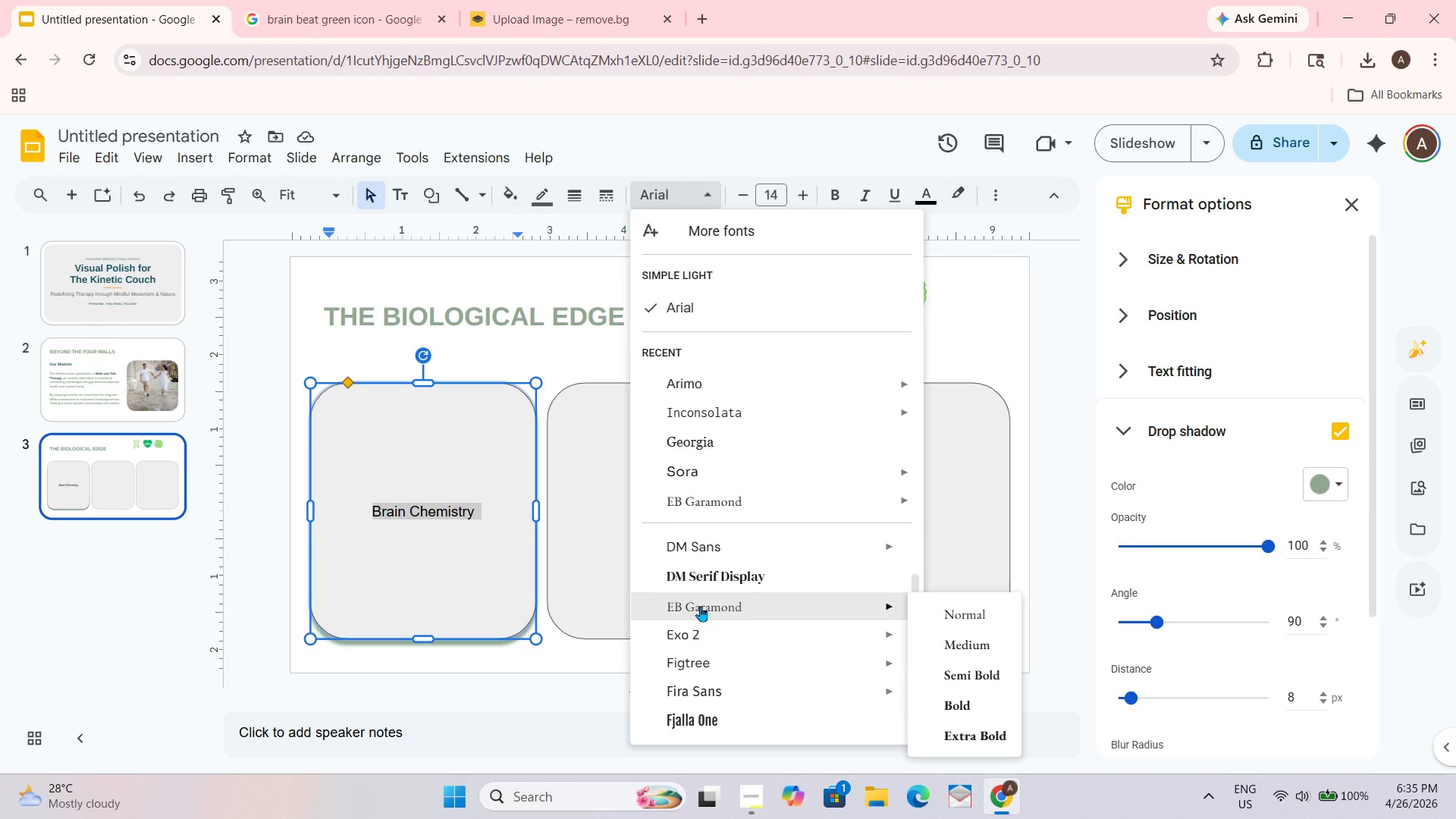 
scroll: coordinate [700, 606], scroll_direction: up, amount: 2.0
 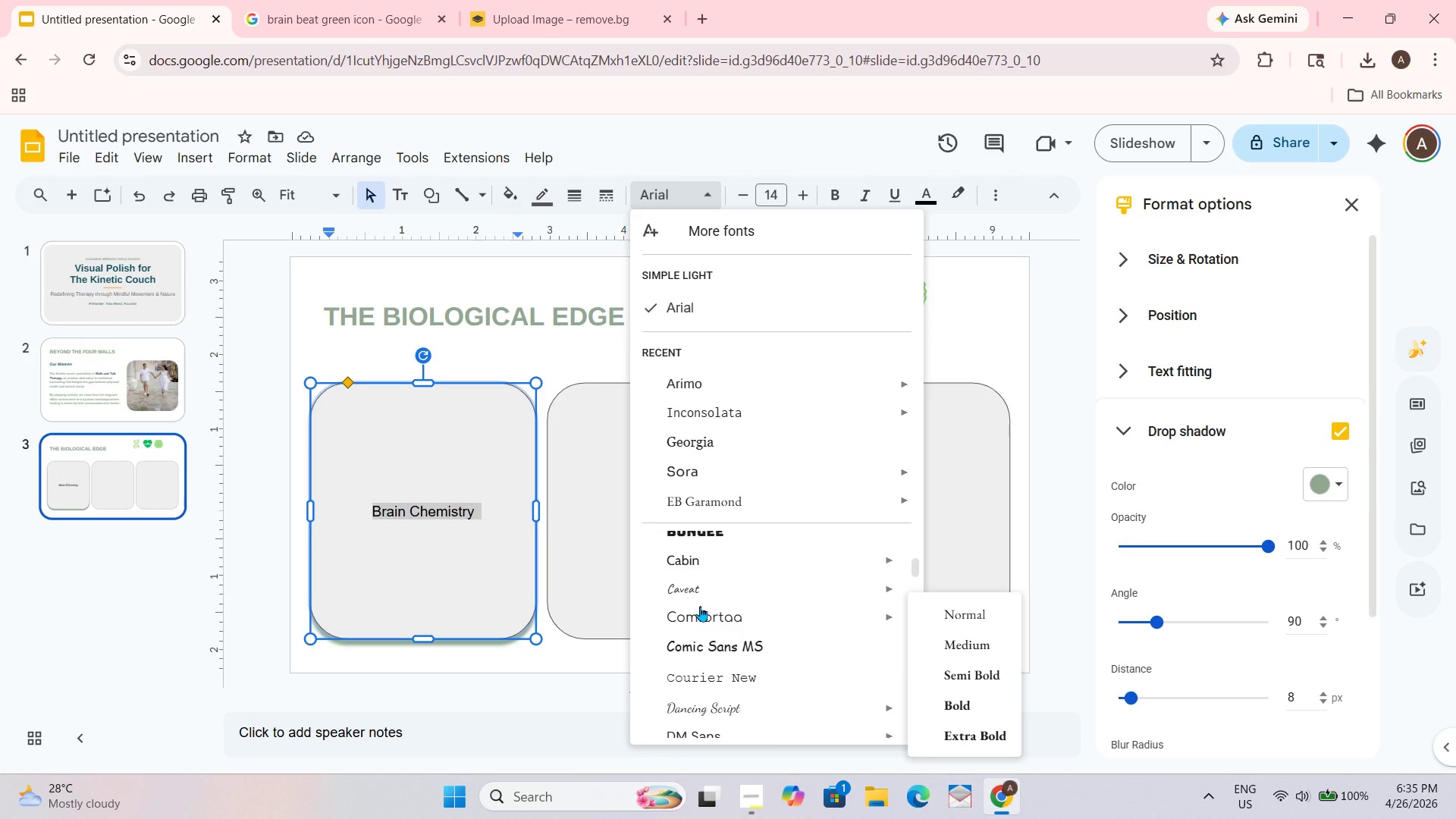 
scroll: coordinate [700, 606], scroll_direction: down, amount: 1.0
 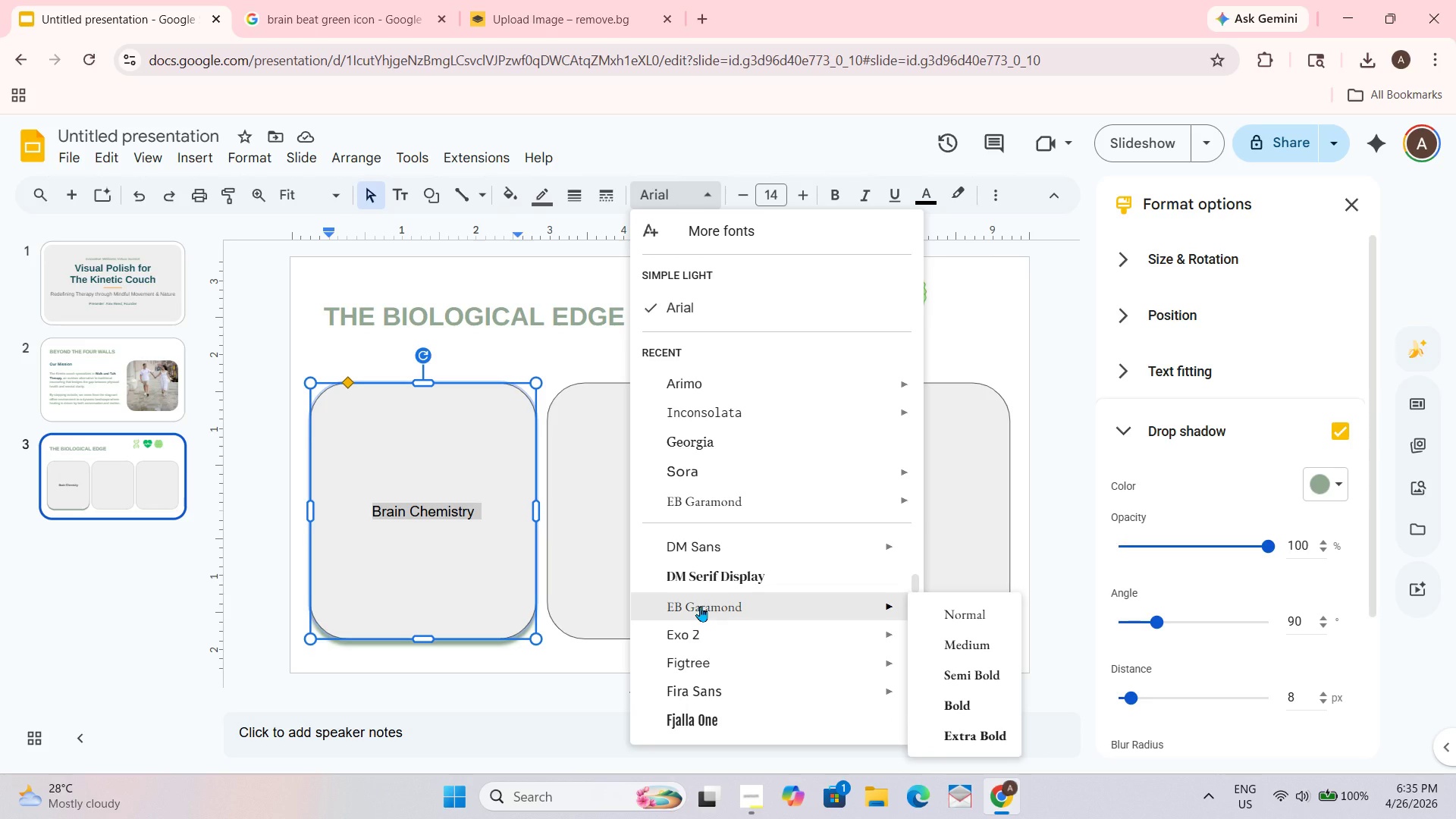 
wait(5.81)
 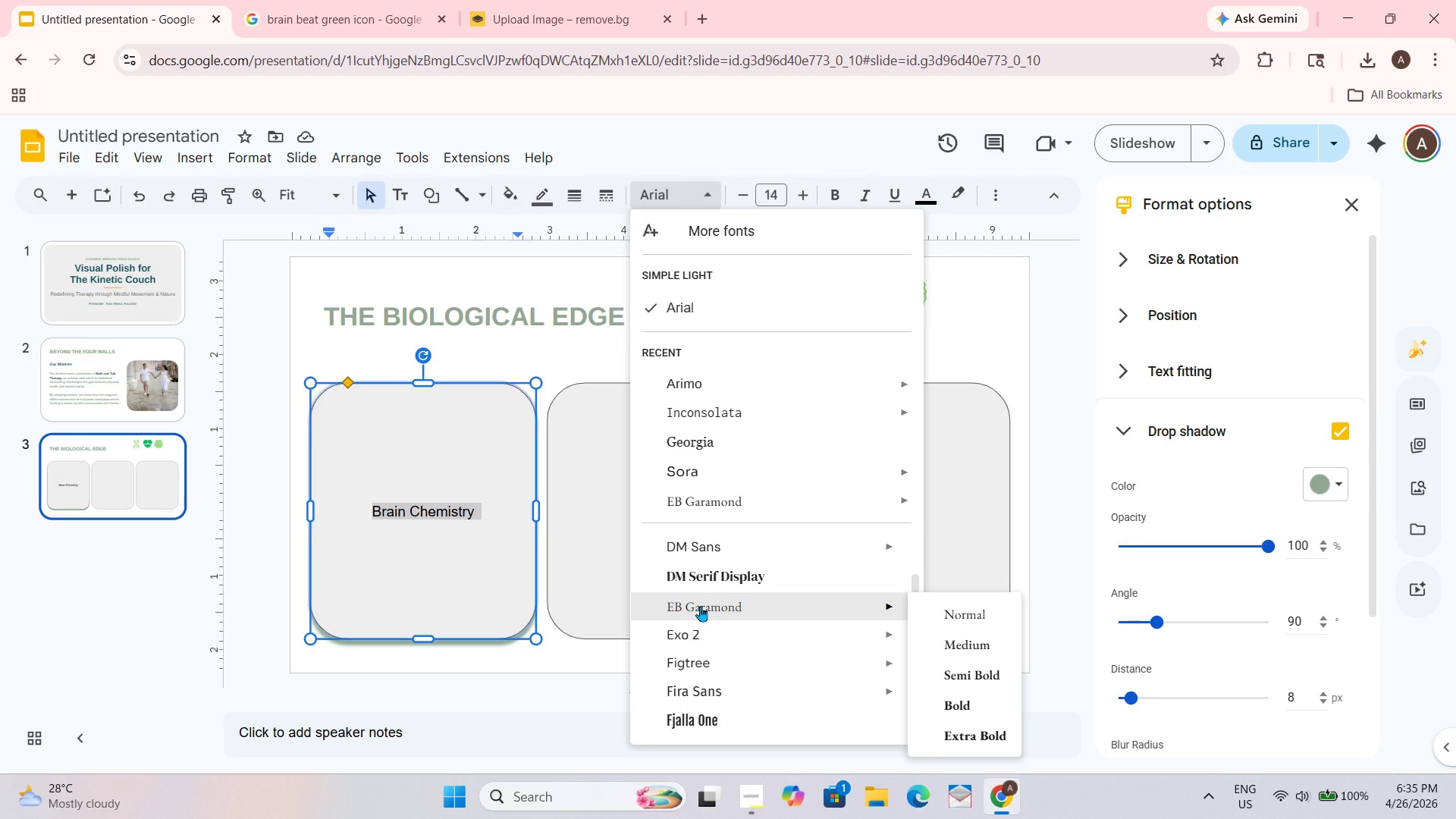 
scroll: coordinate [700, 606], scroll_direction: up, amount: 1.0
 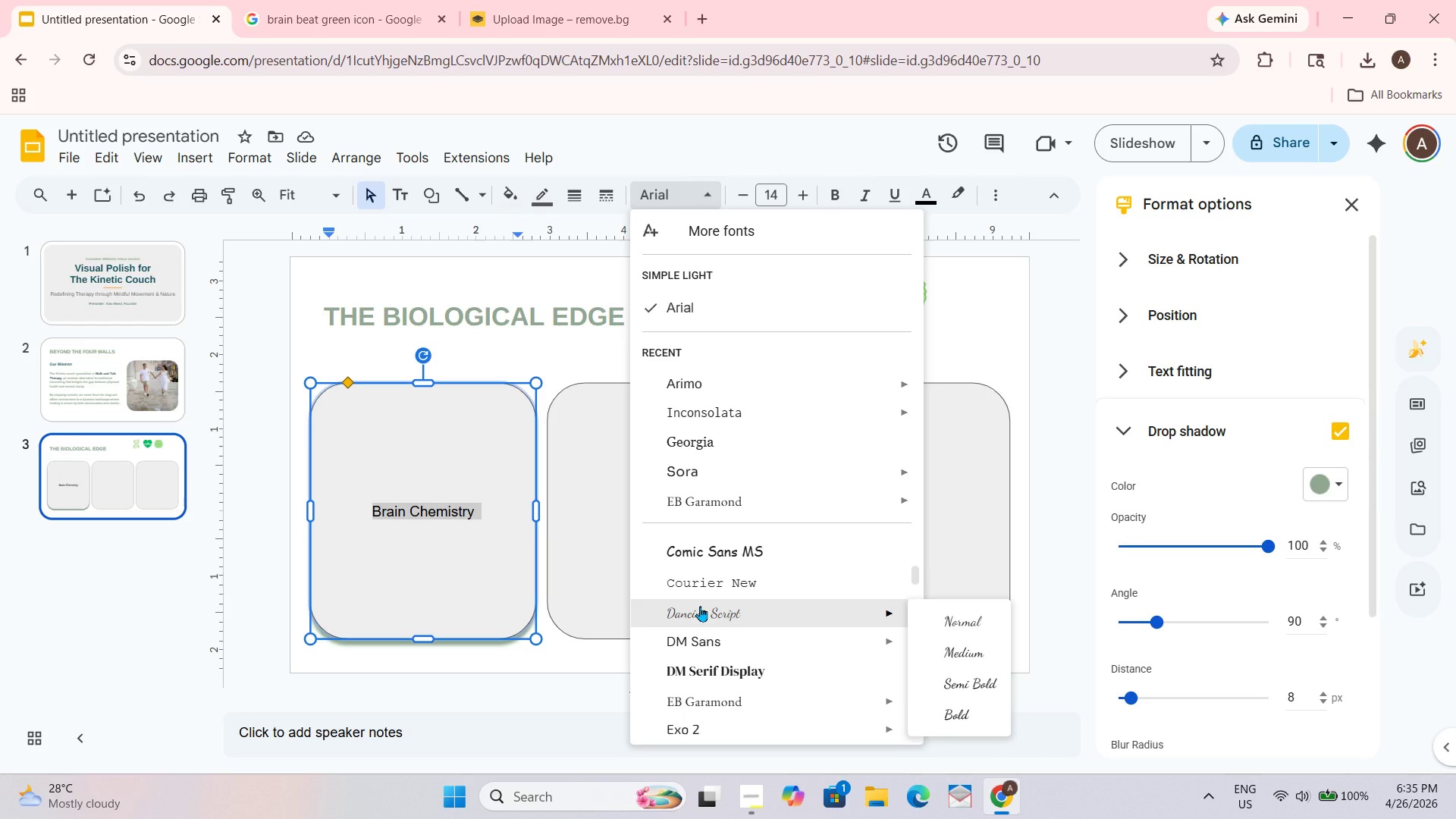 
scroll: coordinate [700, 606], scroll_direction: down, amount: 1.0
 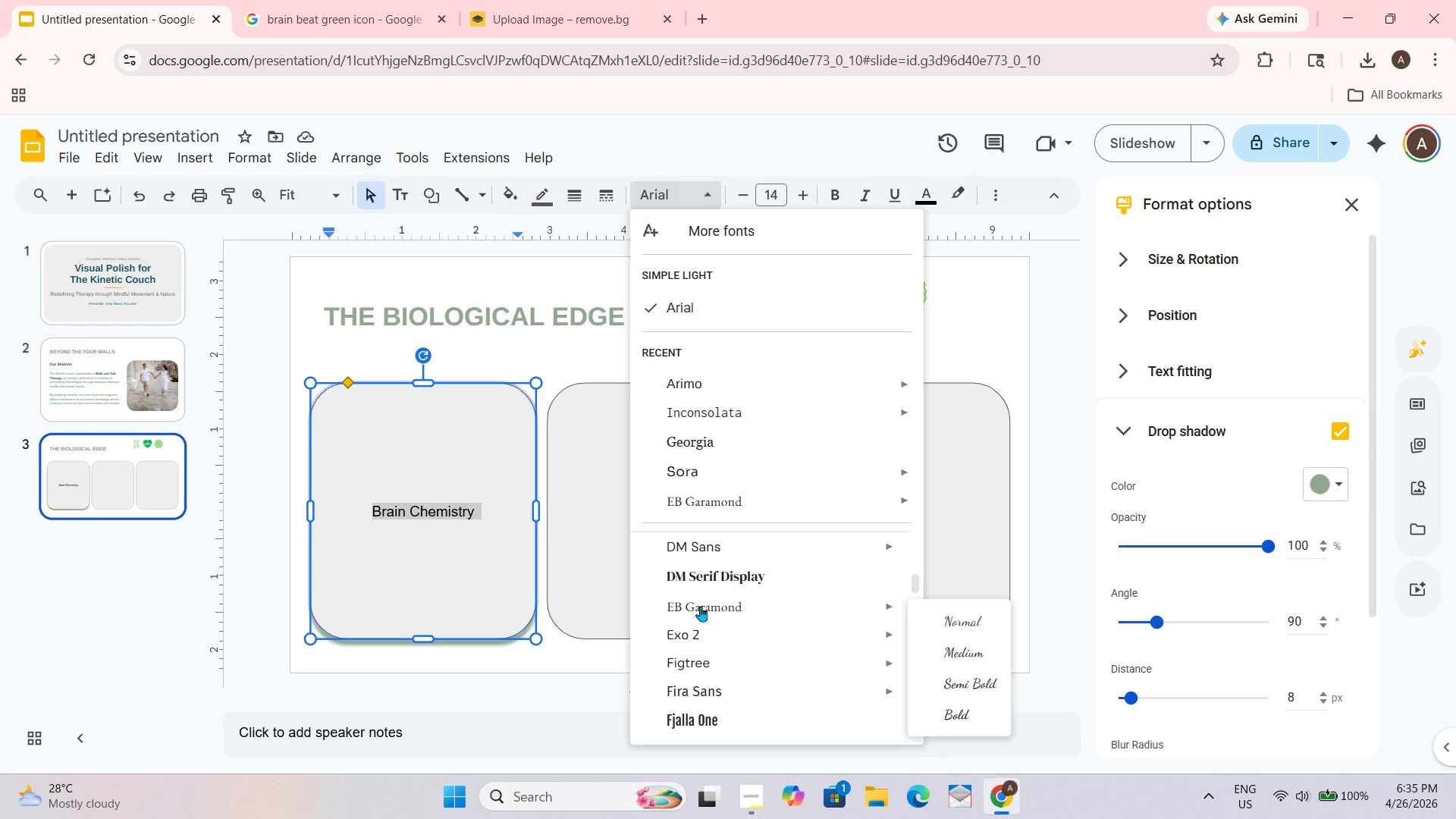 
scroll: coordinate [700, 606], scroll_direction: up, amount: 1.0
 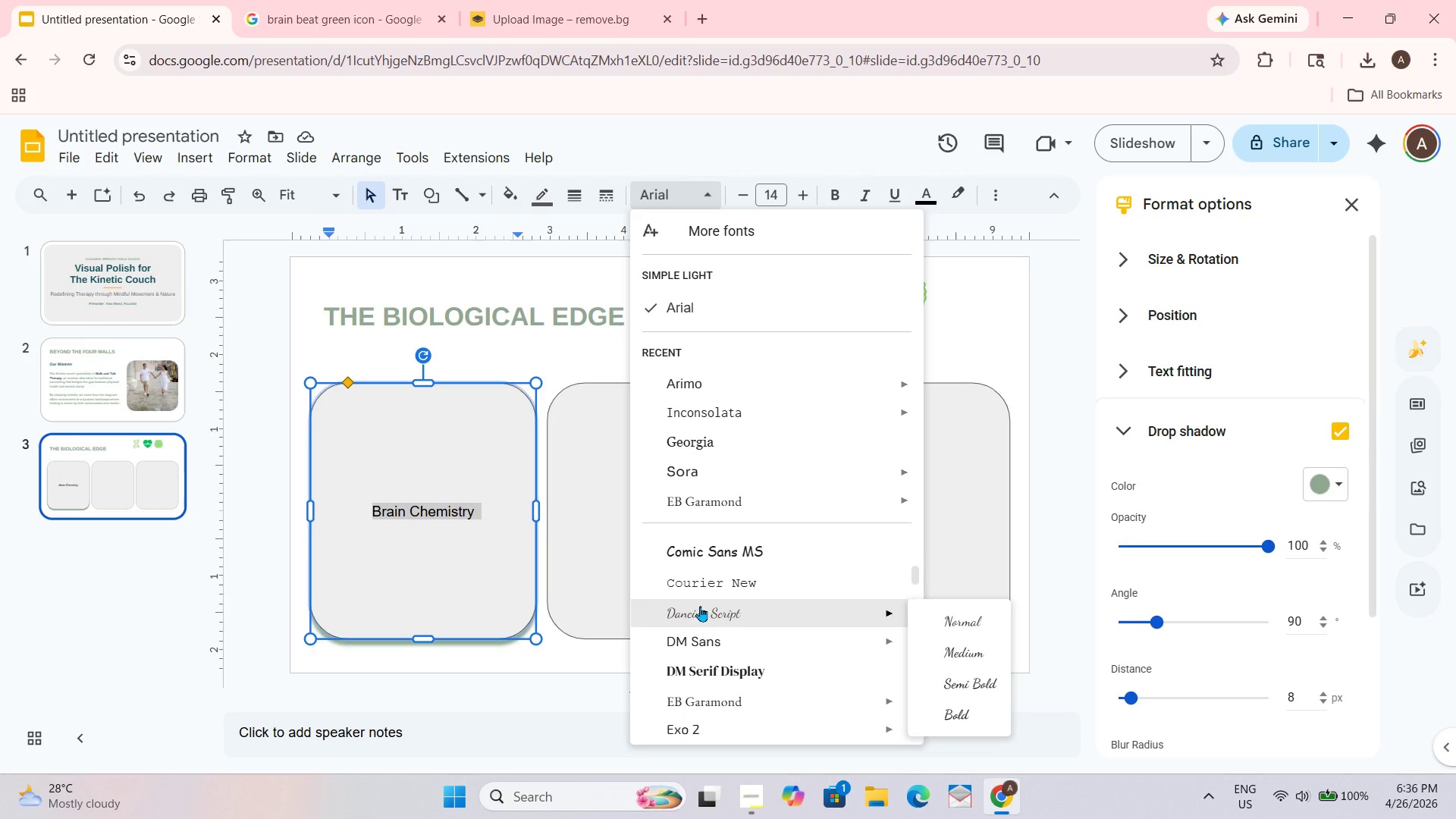 
scroll: coordinate [700, 606], scroll_direction: none, amount: 0.0
 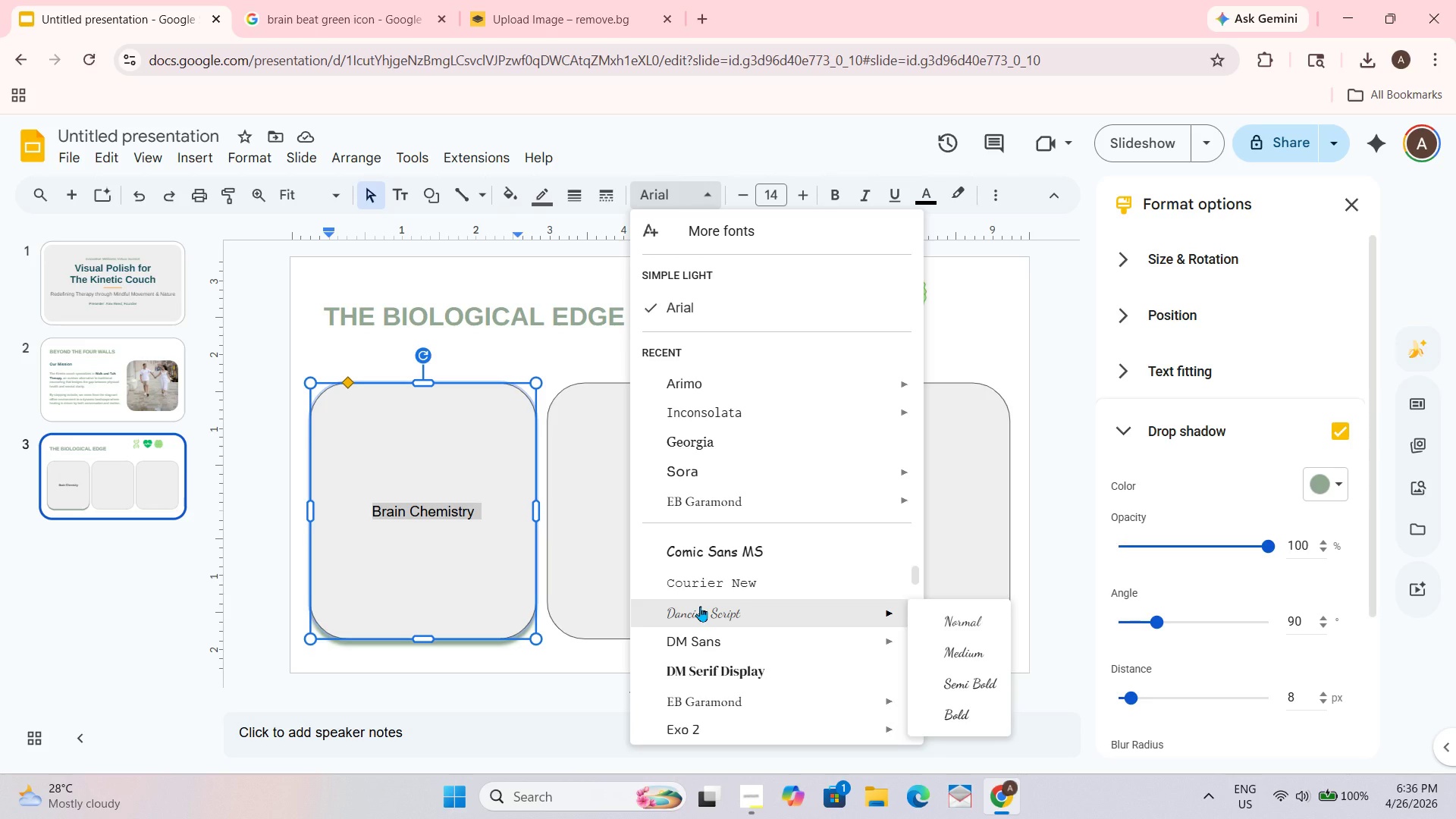 
scroll: coordinate [700, 606], scroll_direction: down, amount: 1.0
 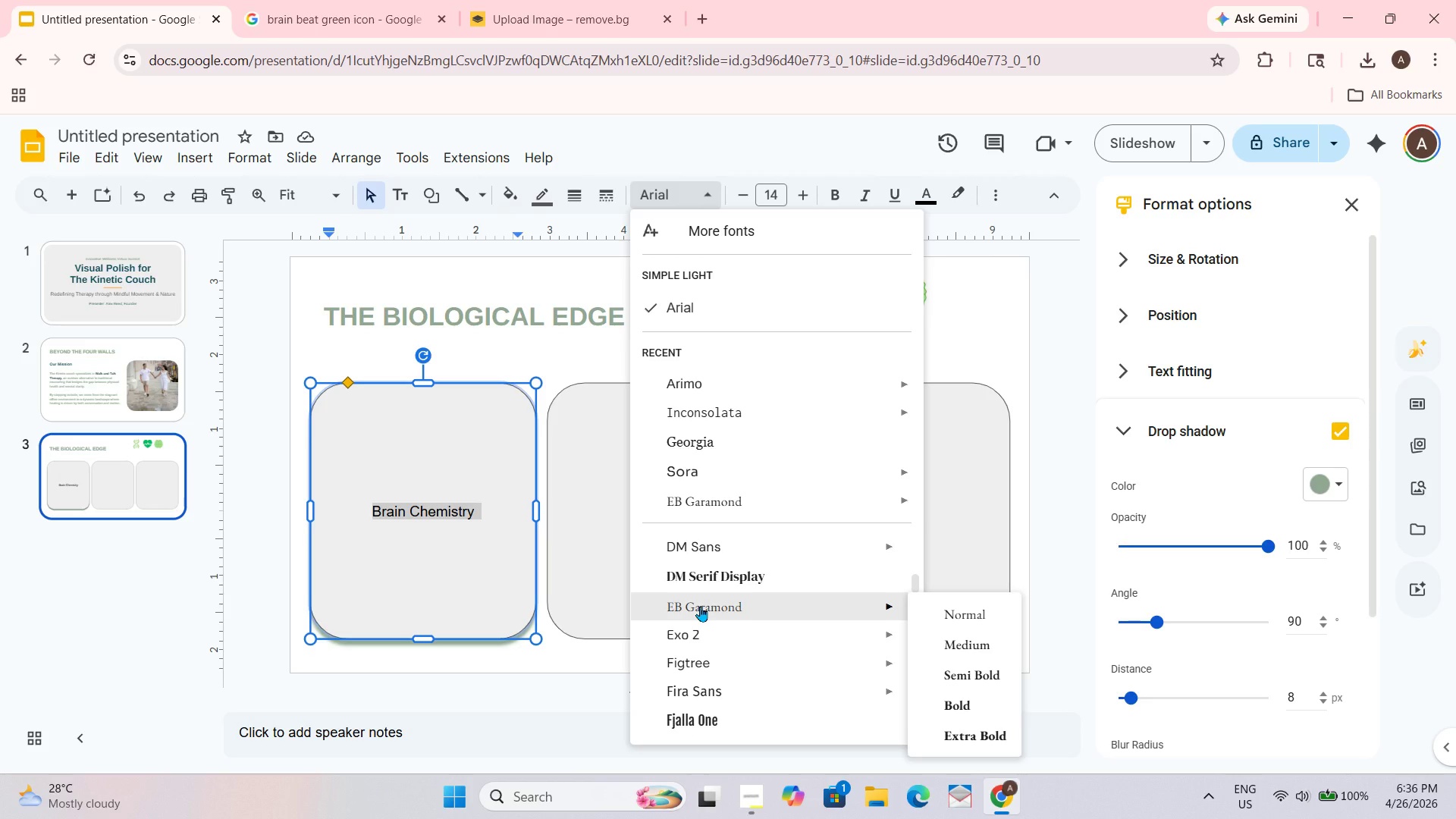 
wait(6.78)
 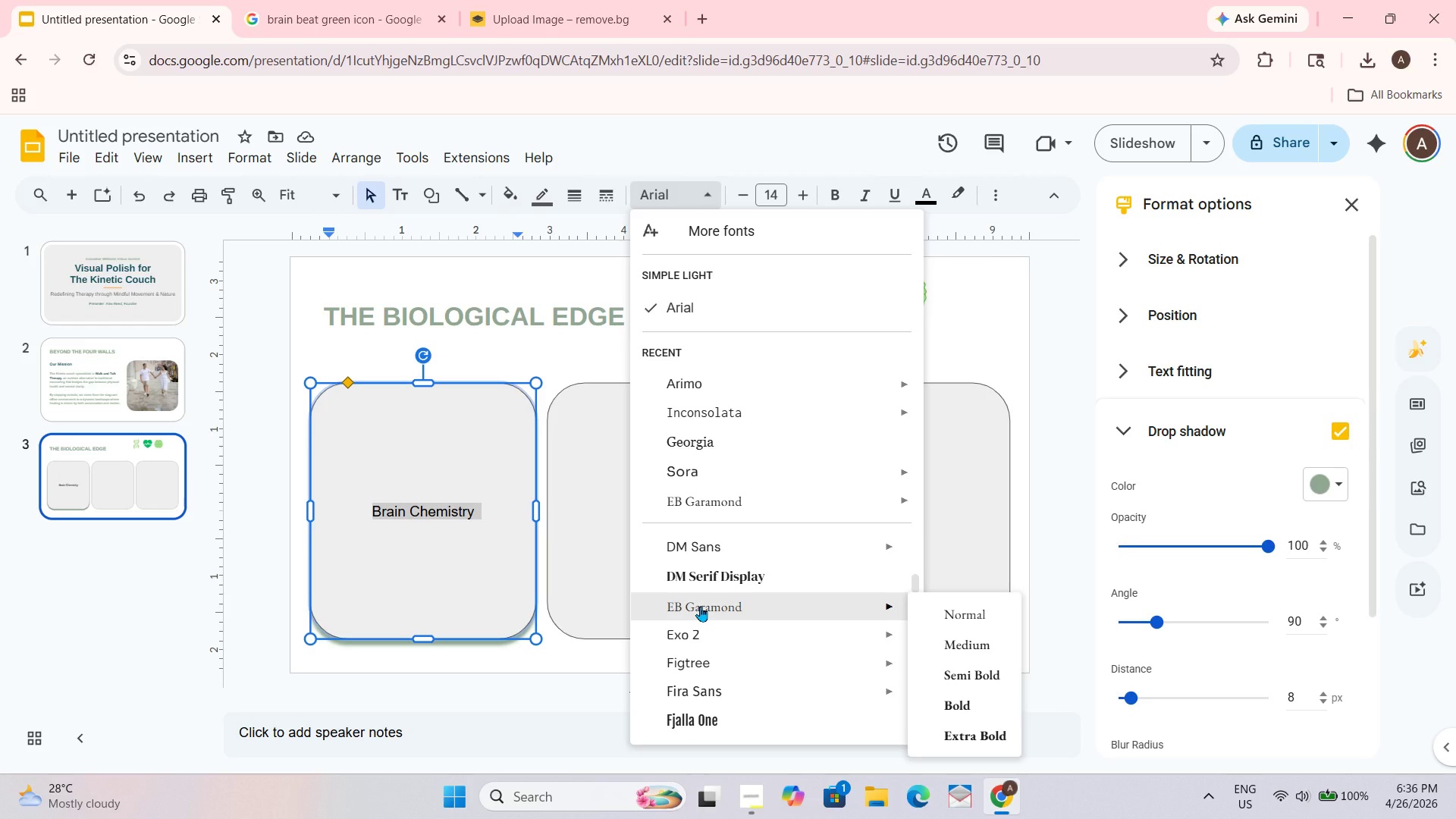 
scroll: coordinate [700, 606], scroll_direction: up, amount: 1.0
 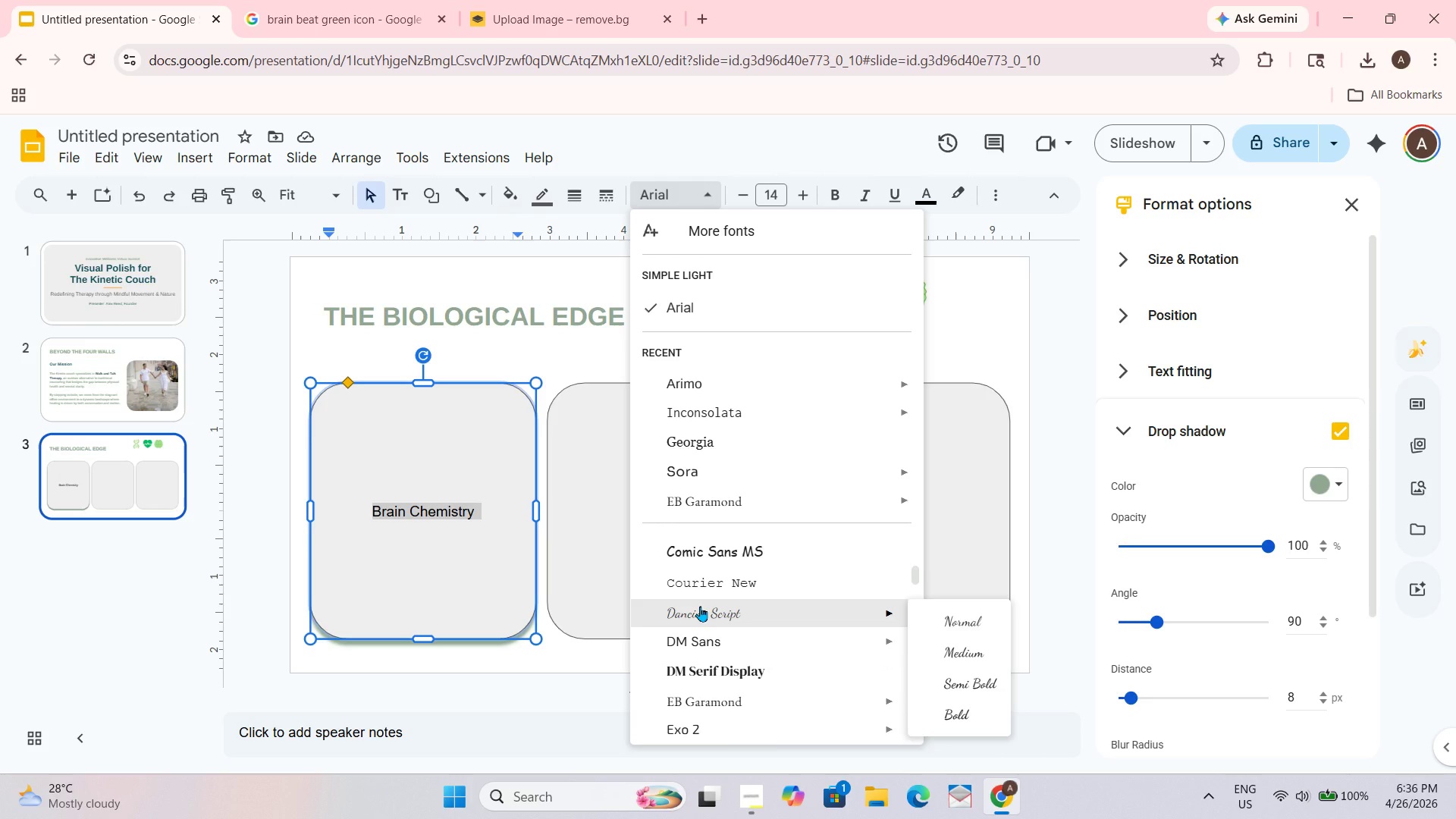 
scroll: coordinate [700, 606], scroll_direction: down, amount: 1.0
 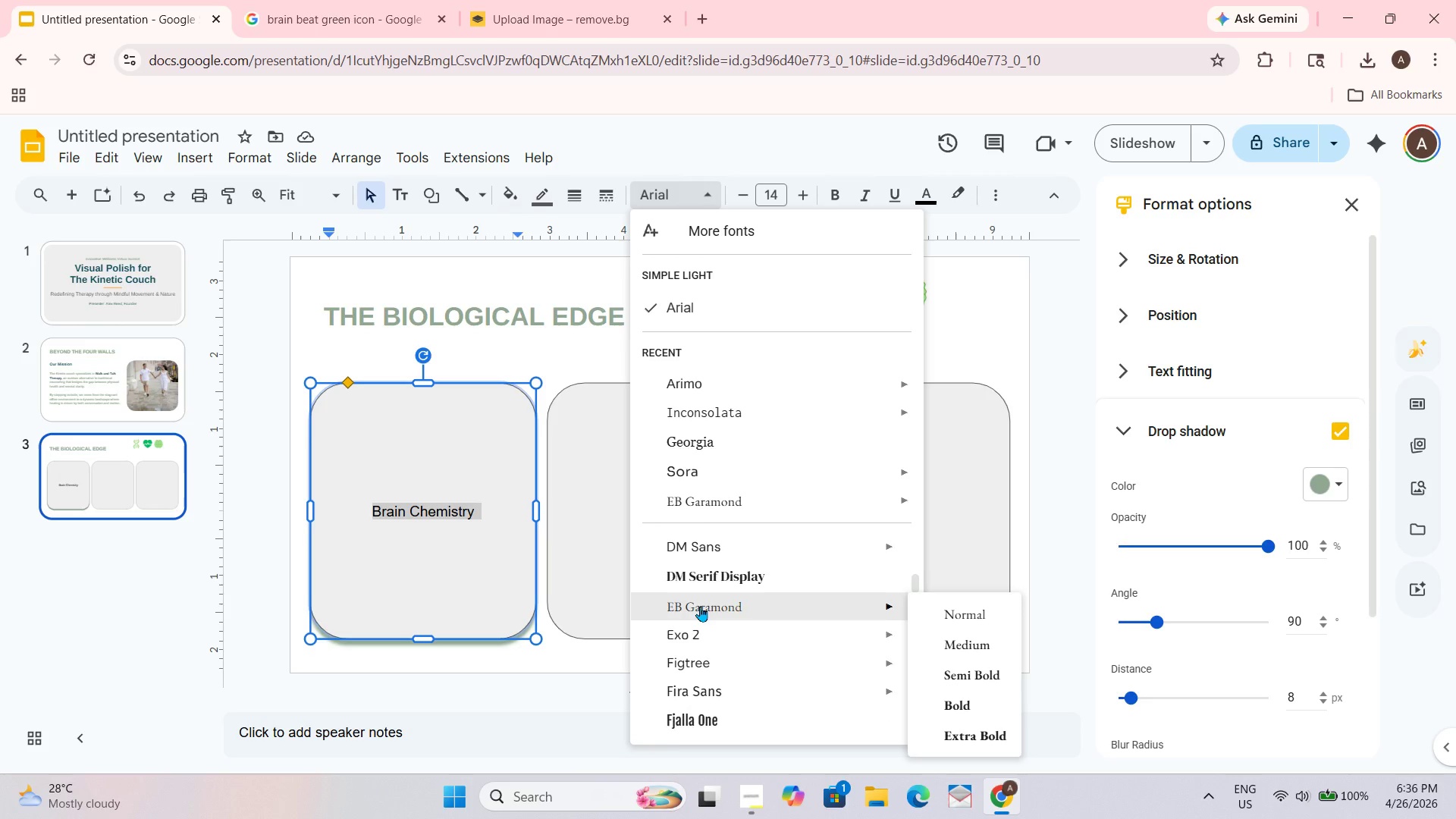 
scroll: coordinate [700, 606], scroll_direction: none, amount: 0.0
 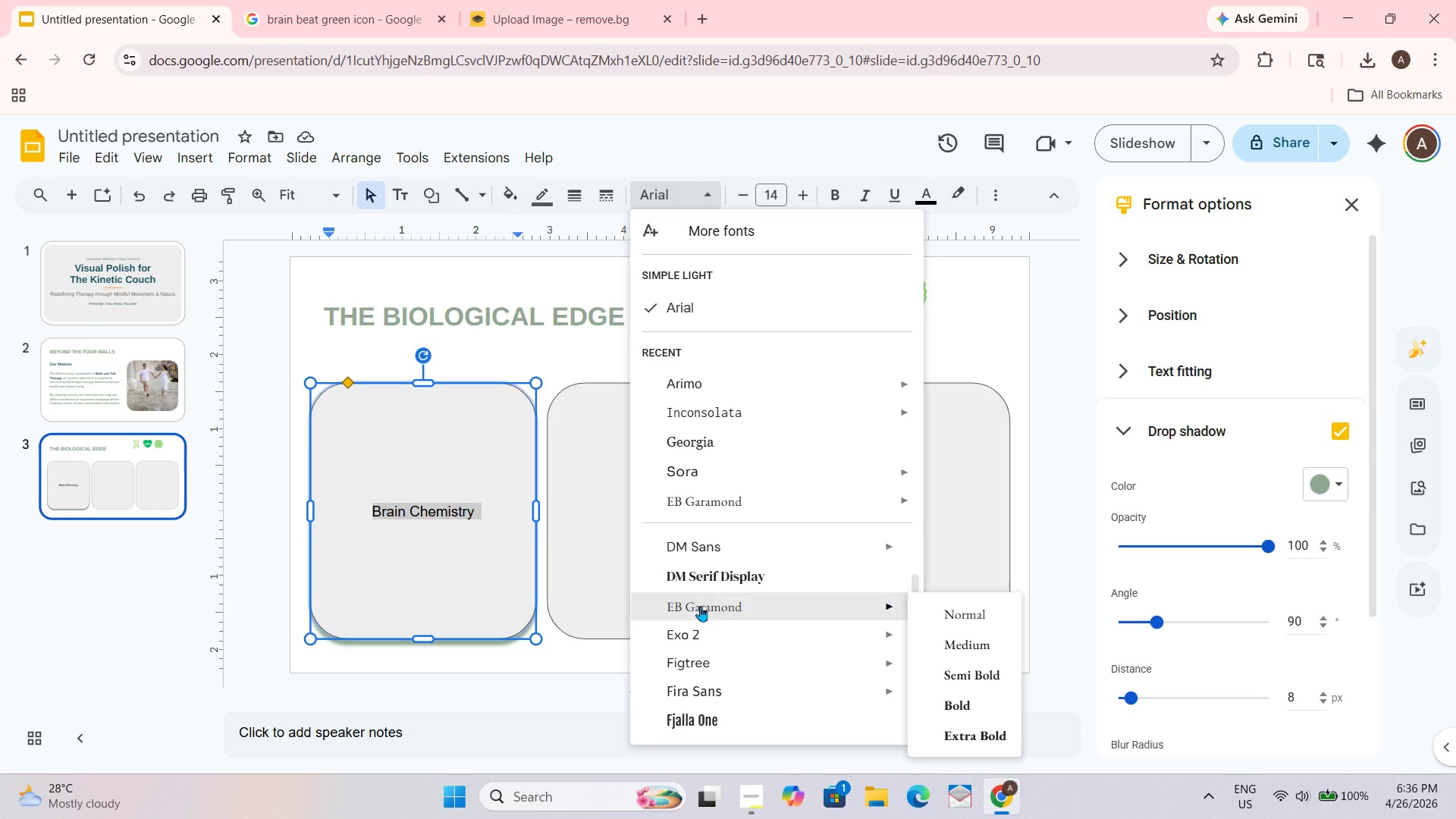 
scroll: coordinate [700, 606], scroll_direction: up, amount: 1.0
 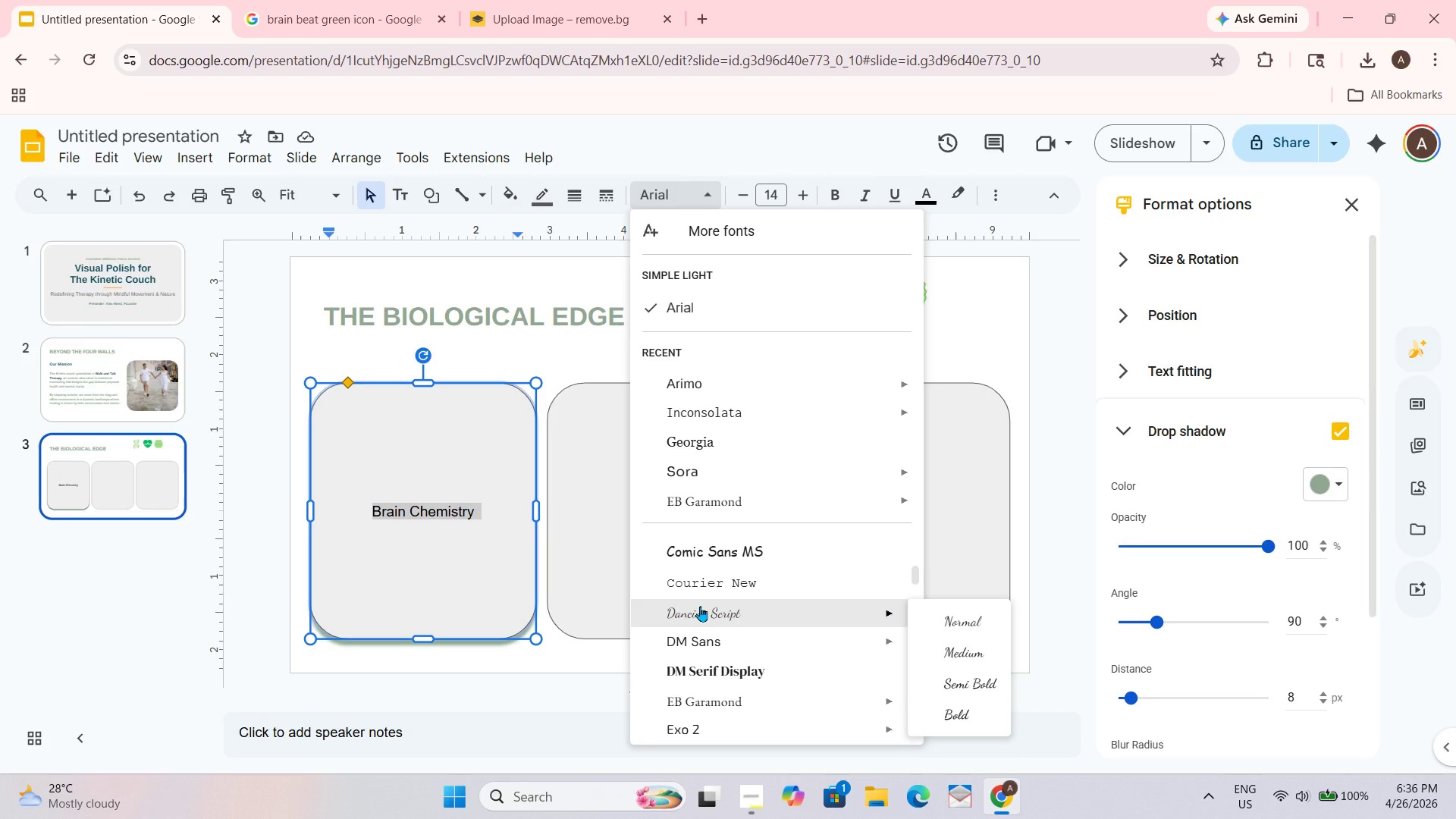 
wait(8.67)
 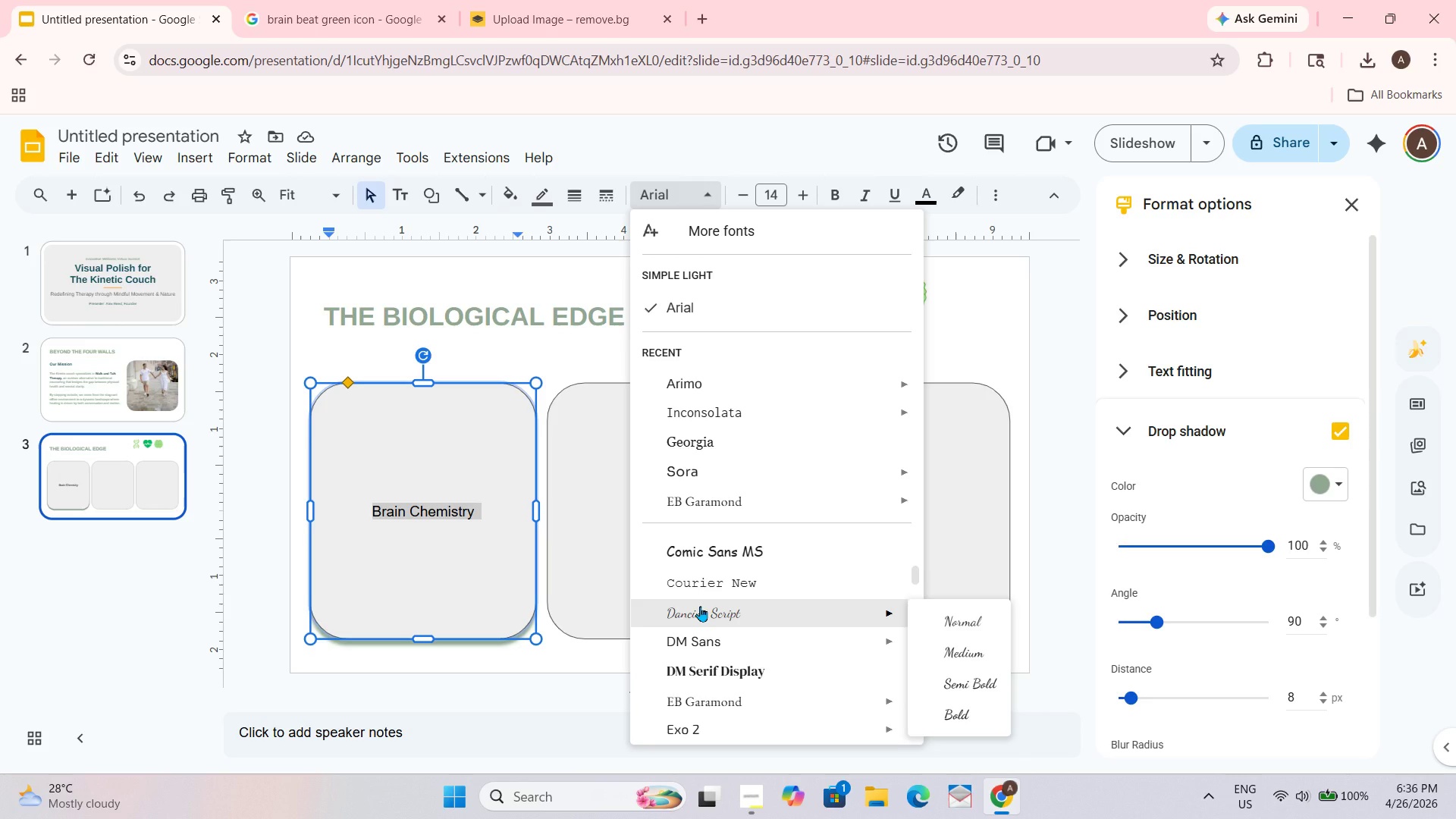 
scroll: coordinate [700, 606], scroll_direction: down, amount: 1.0
 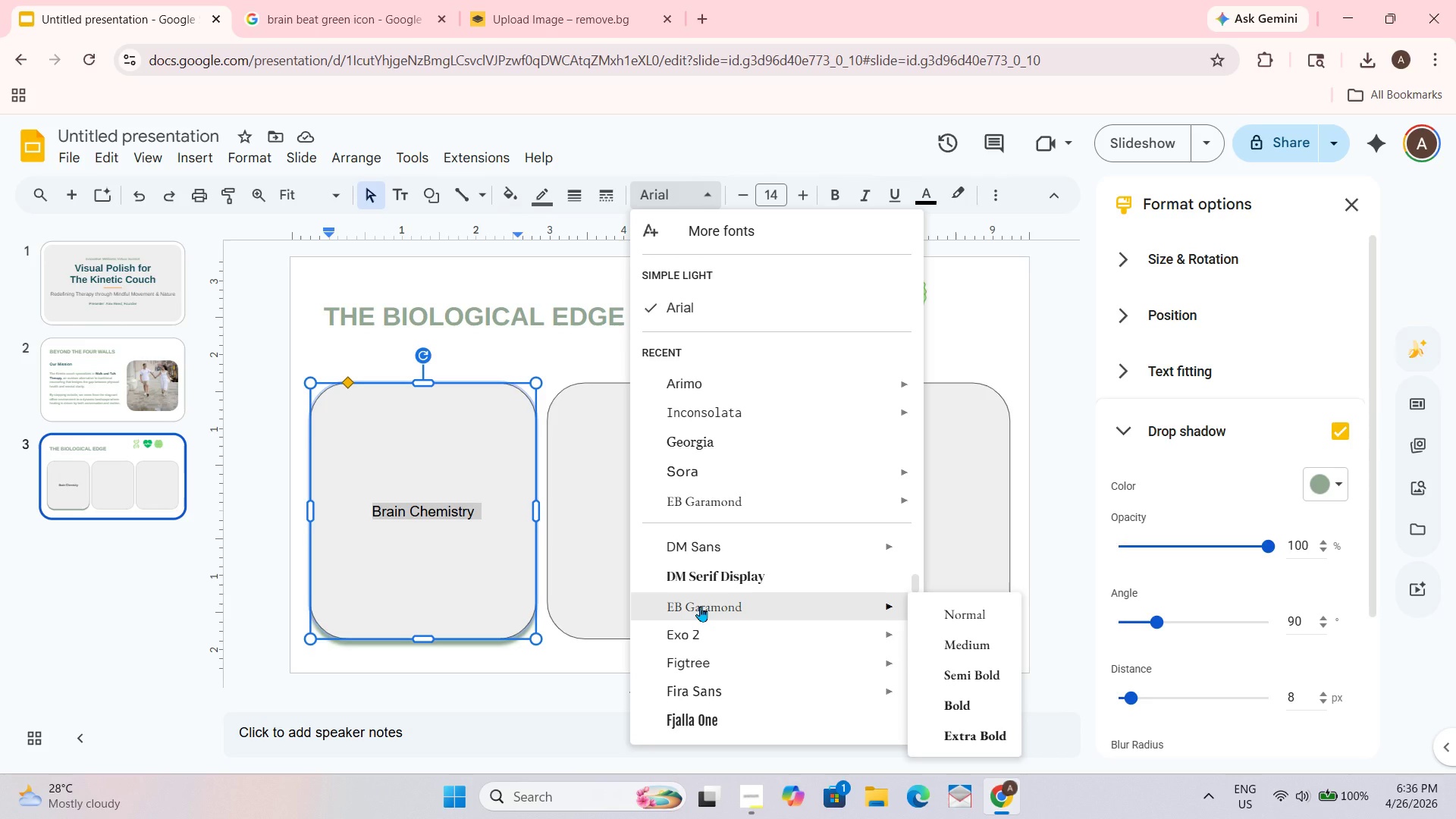 
scroll: coordinate [700, 606], scroll_direction: up, amount: 1.0
 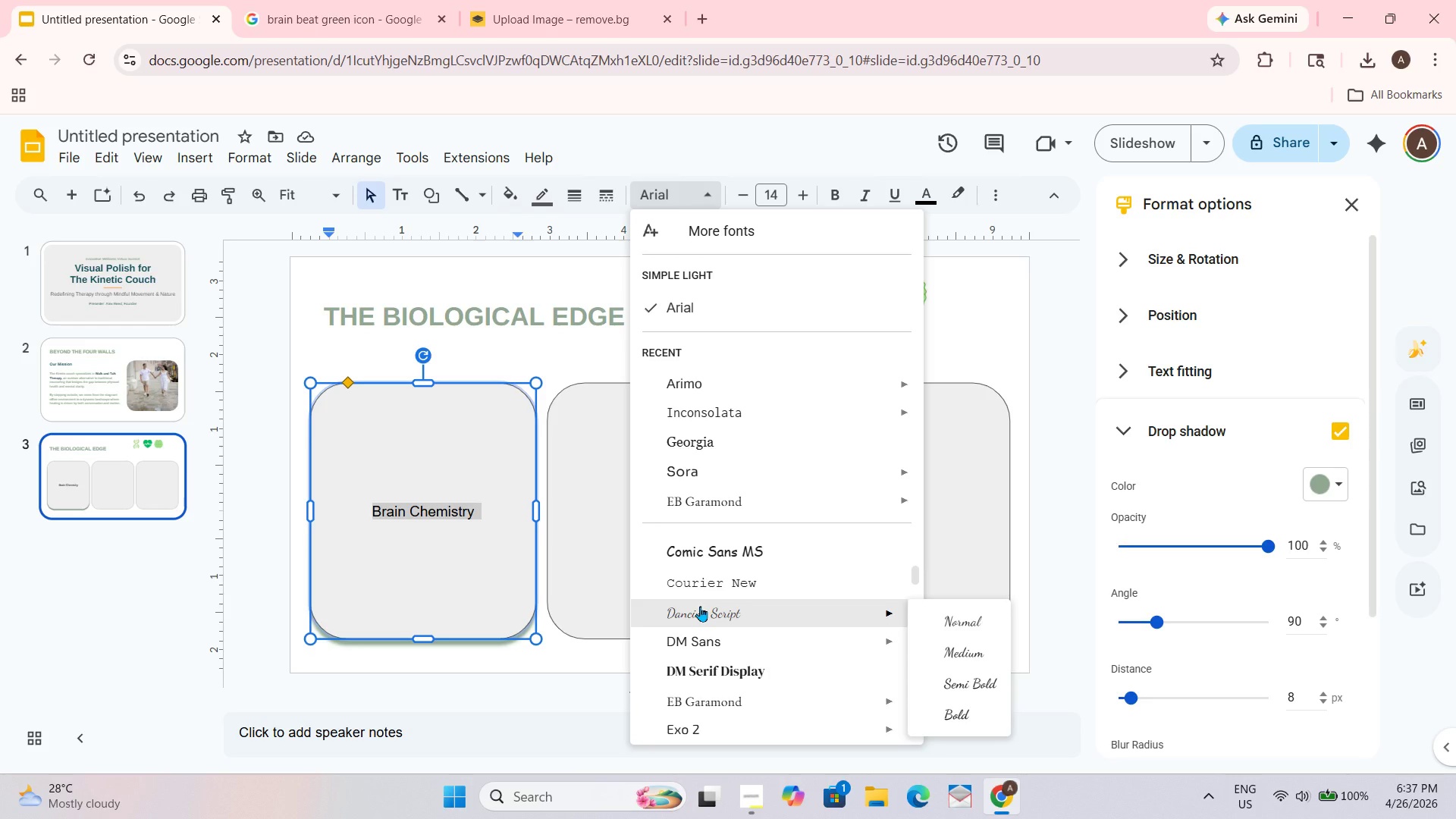 
wait(28.08)
 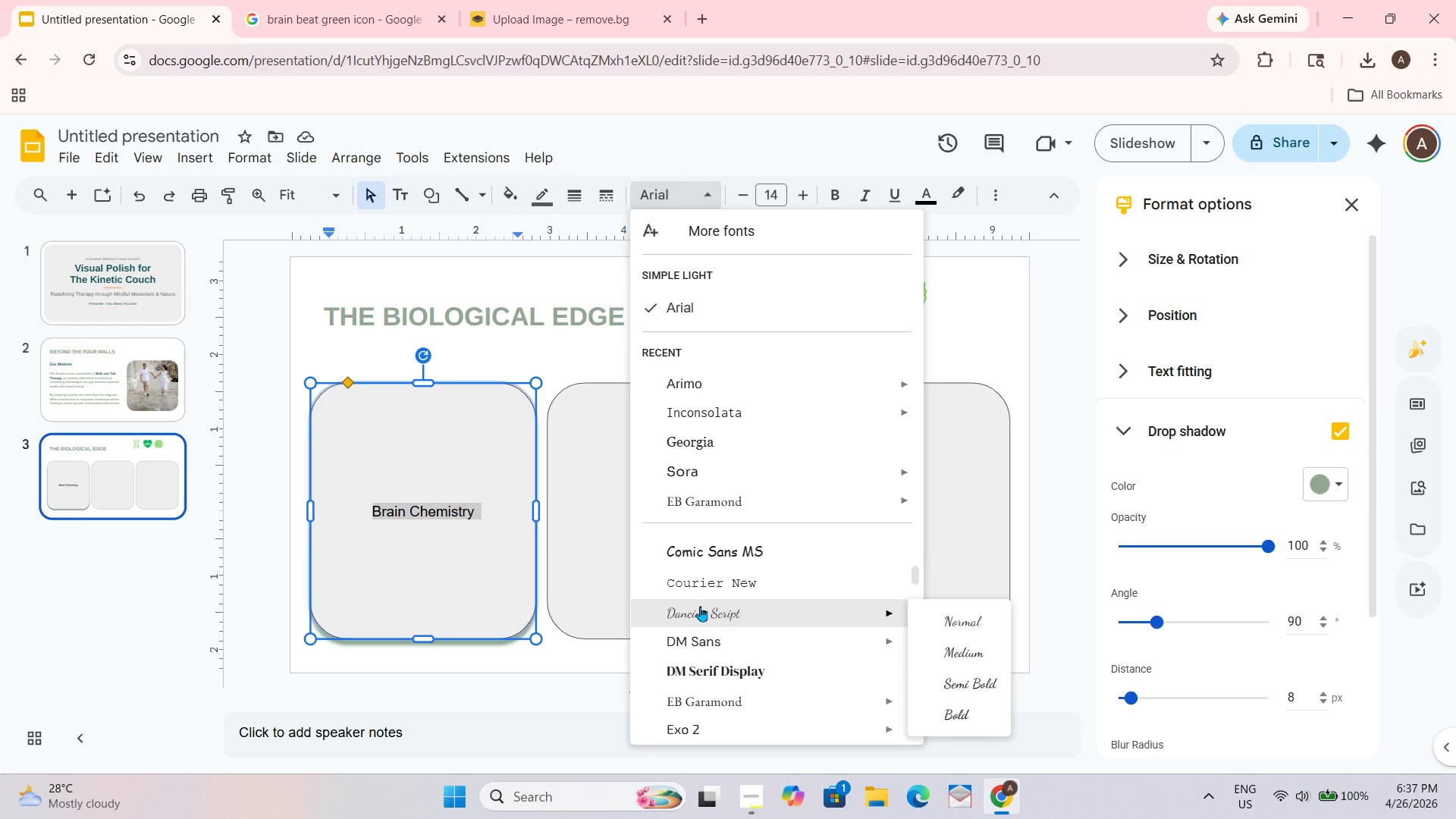 
scroll: coordinate [700, 606], scroll_direction: down, amount: 1.0
 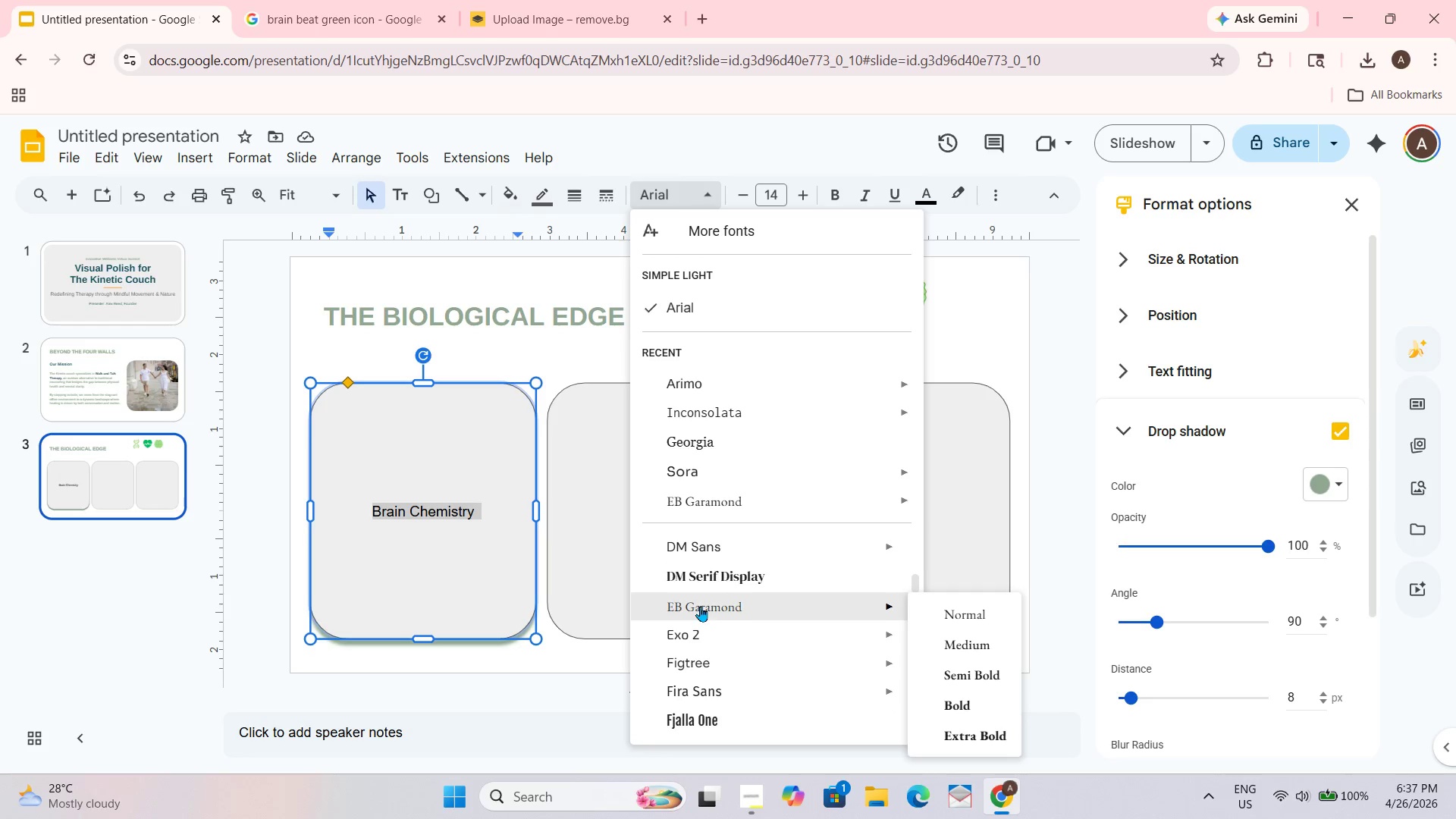 
scroll: coordinate [700, 606], scroll_direction: up, amount: 1.0
 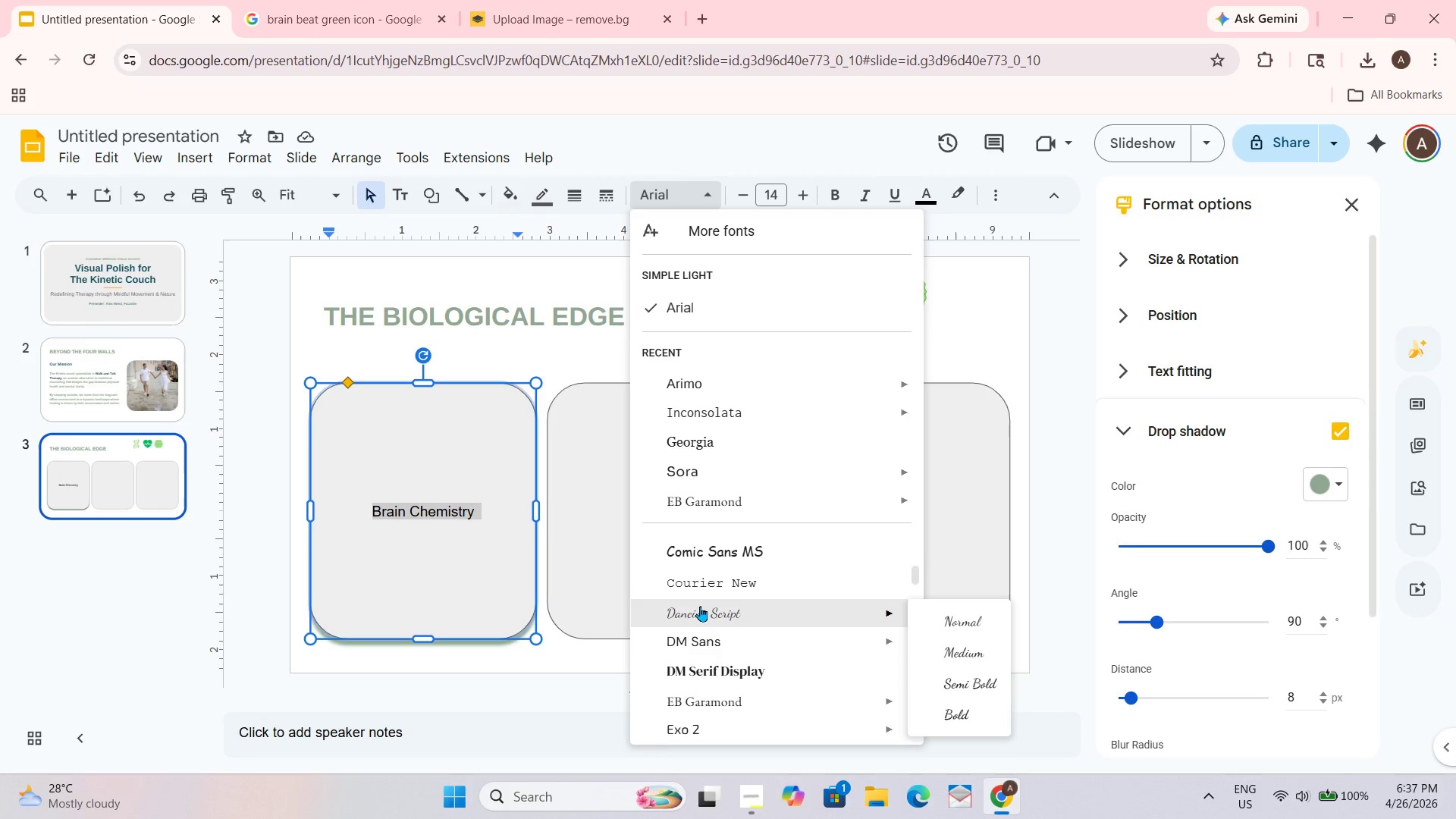 
scroll: coordinate [700, 606], scroll_direction: down, amount: 1.0
 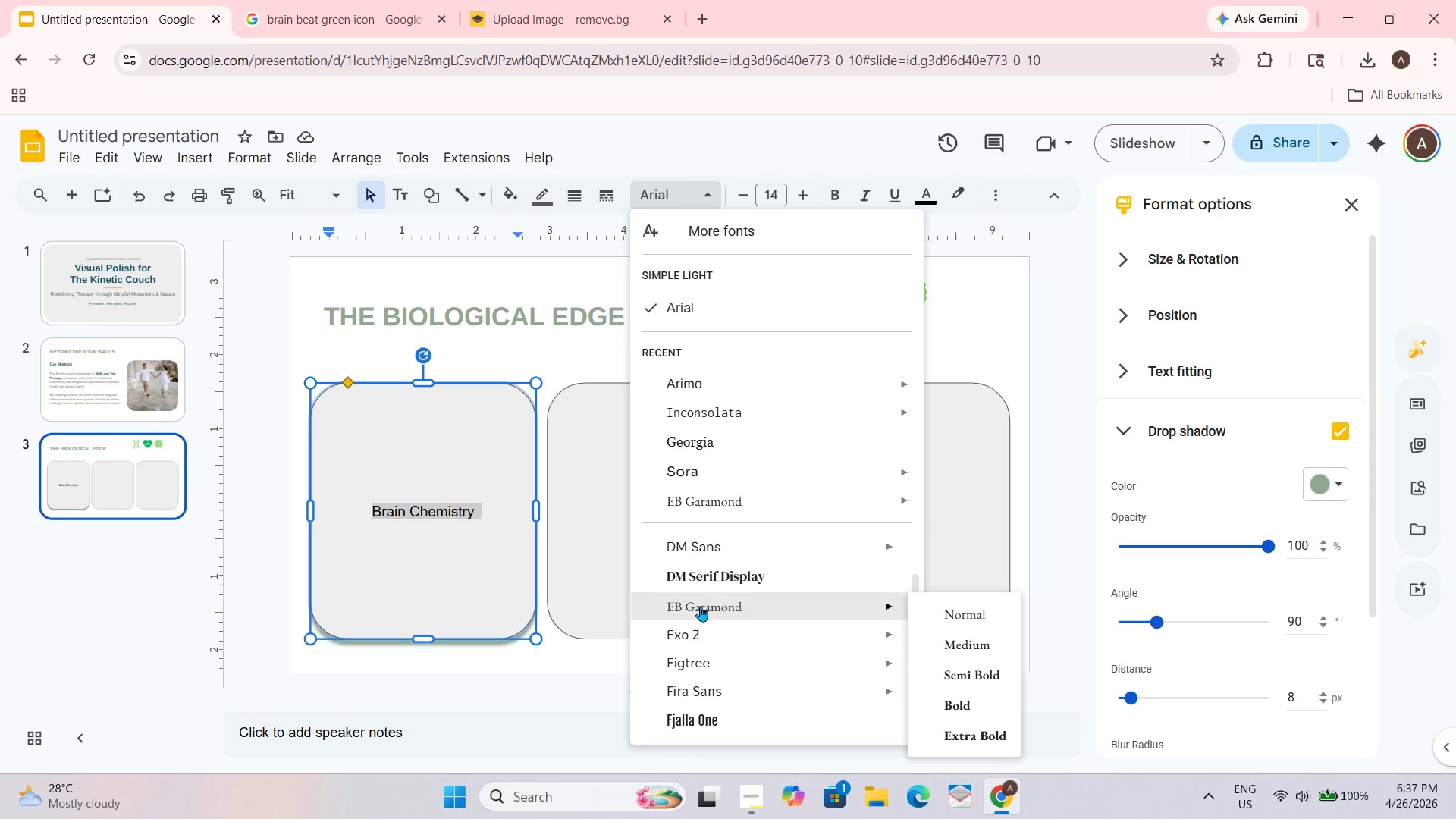 
scroll: coordinate [700, 606], scroll_direction: up, amount: 1.0
 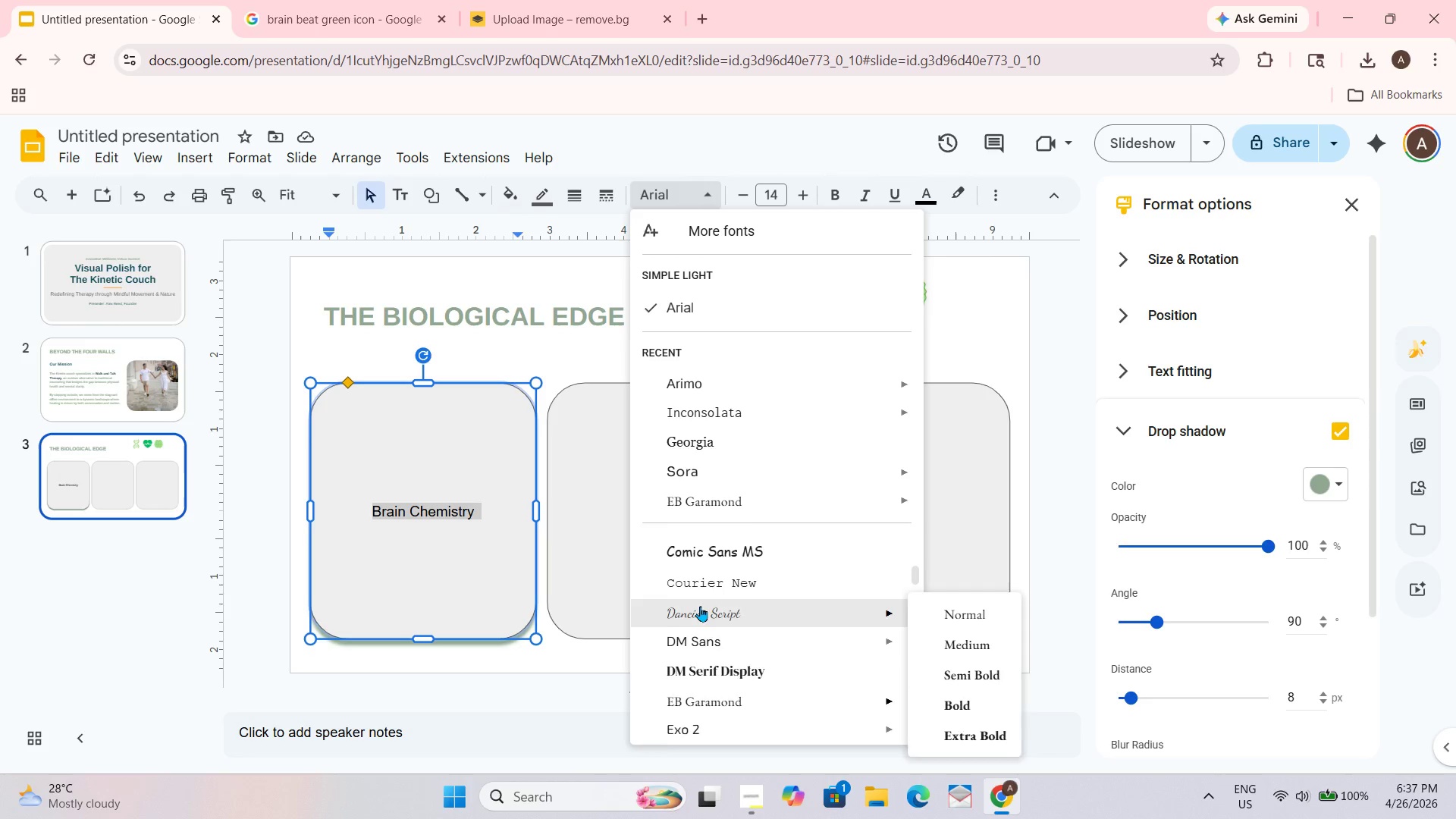 
scroll: coordinate [700, 606], scroll_direction: none, amount: 0.0
 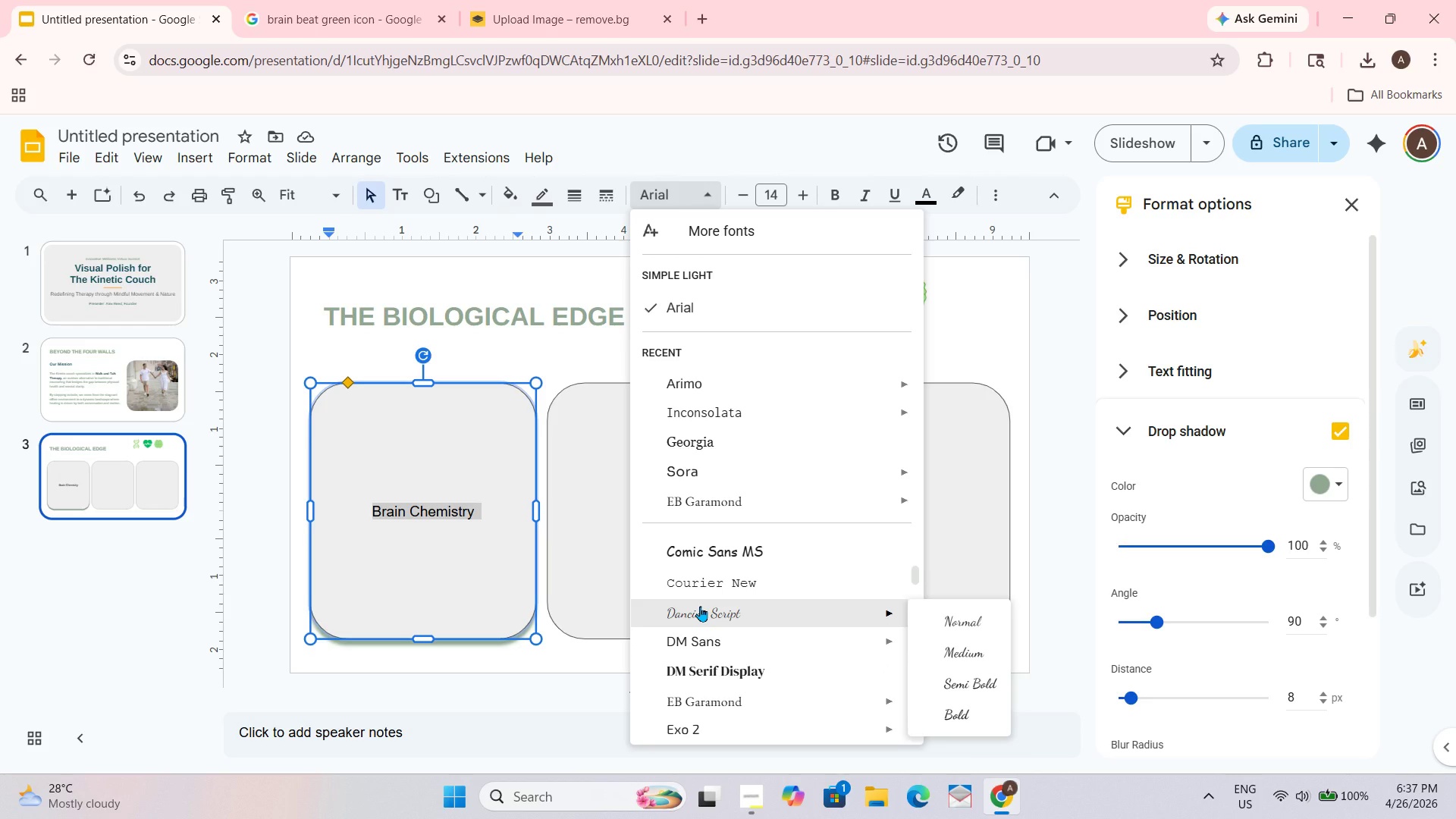 
scroll: coordinate [700, 606], scroll_direction: down, amount: 1.0
 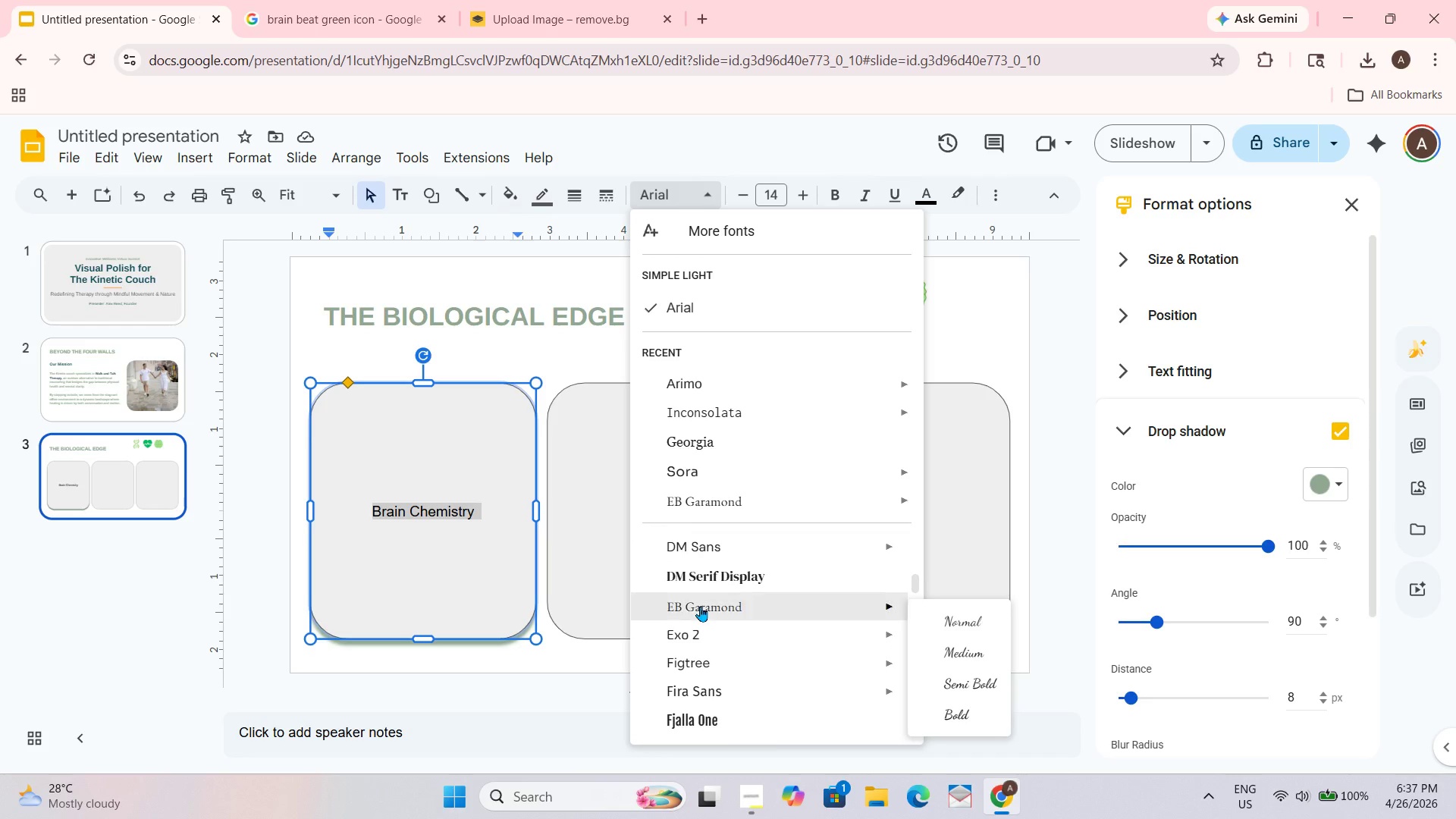 
scroll: coordinate [700, 606], scroll_direction: up, amount: 1.0
 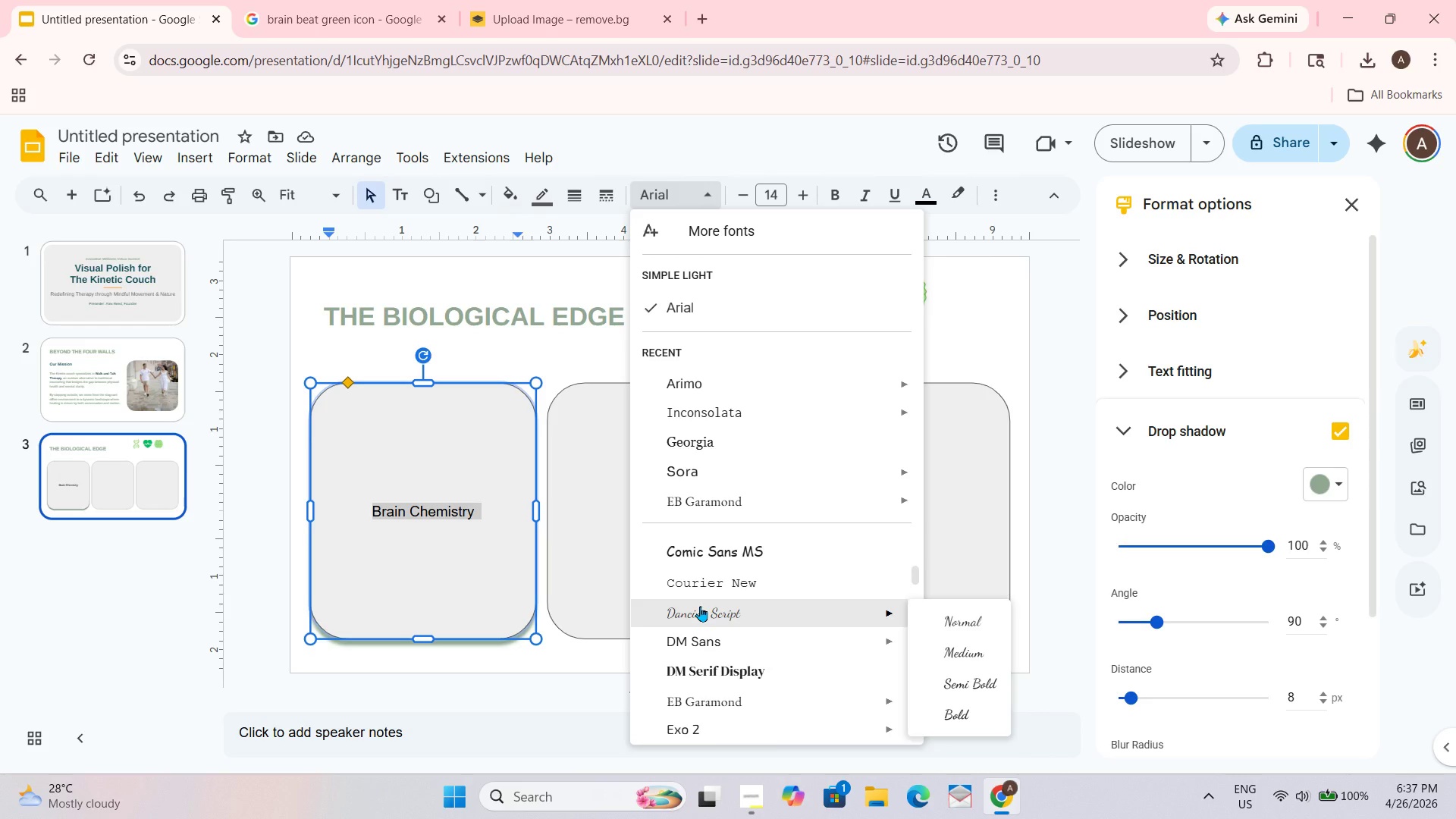 
scroll: coordinate [700, 606], scroll_direction: none, amount: 0.0
 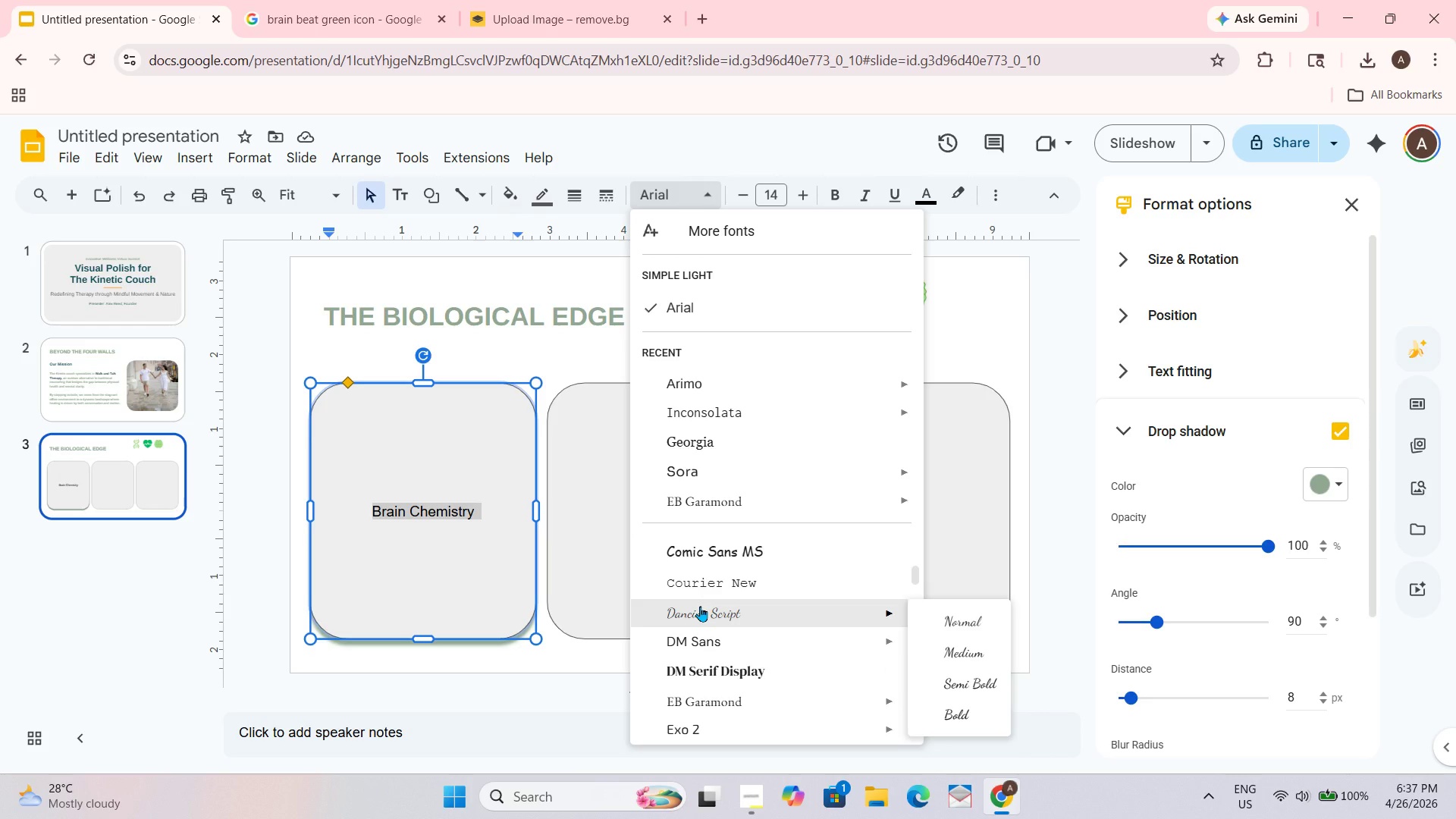 
scroll: coordinate [700, 606], scroll_direction: down, amount: 1.0
 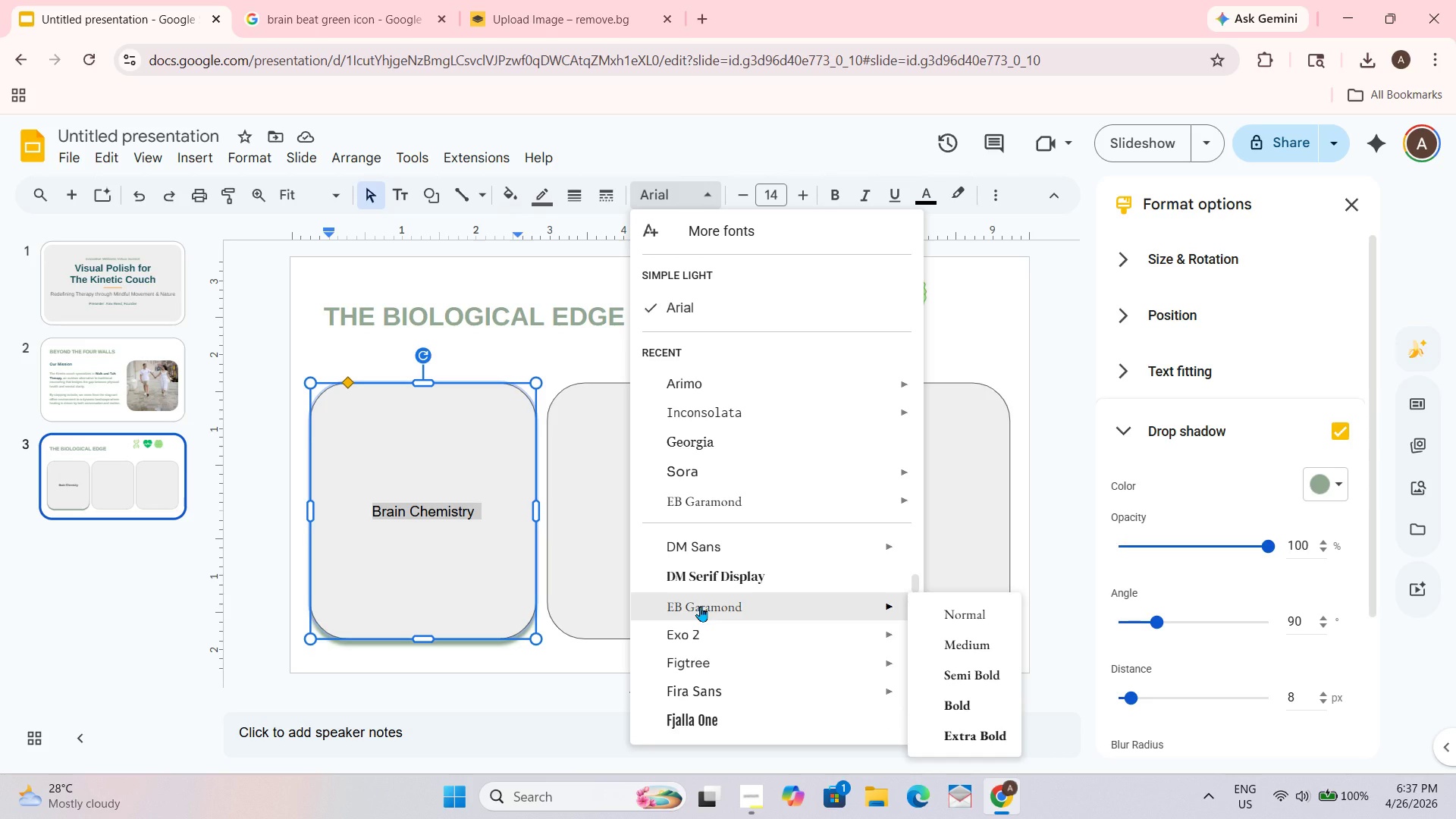 
wait(7.4)
 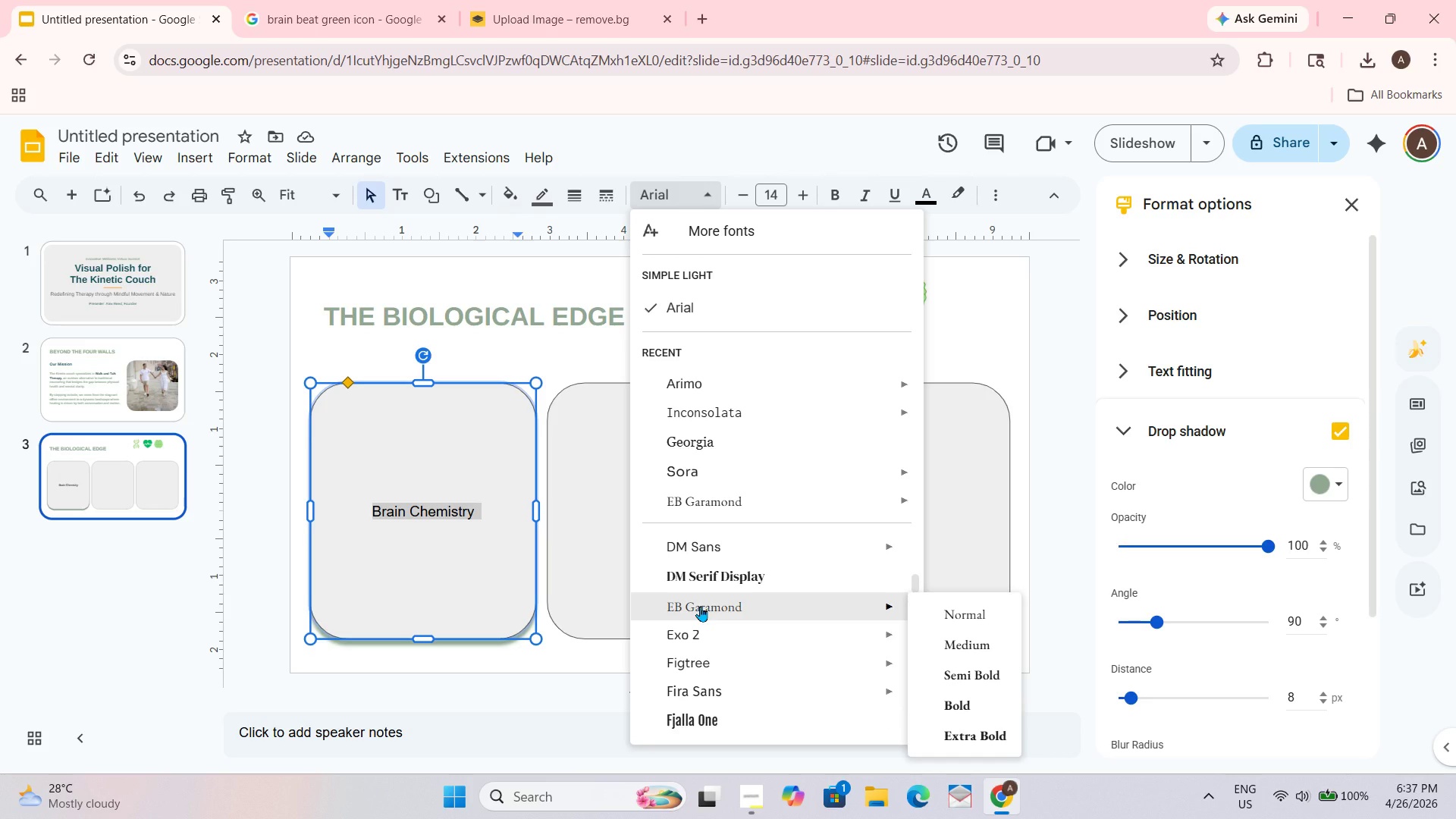 
scroll: coordinate [700, 606], scroll_direction: up, amount: 1.0
 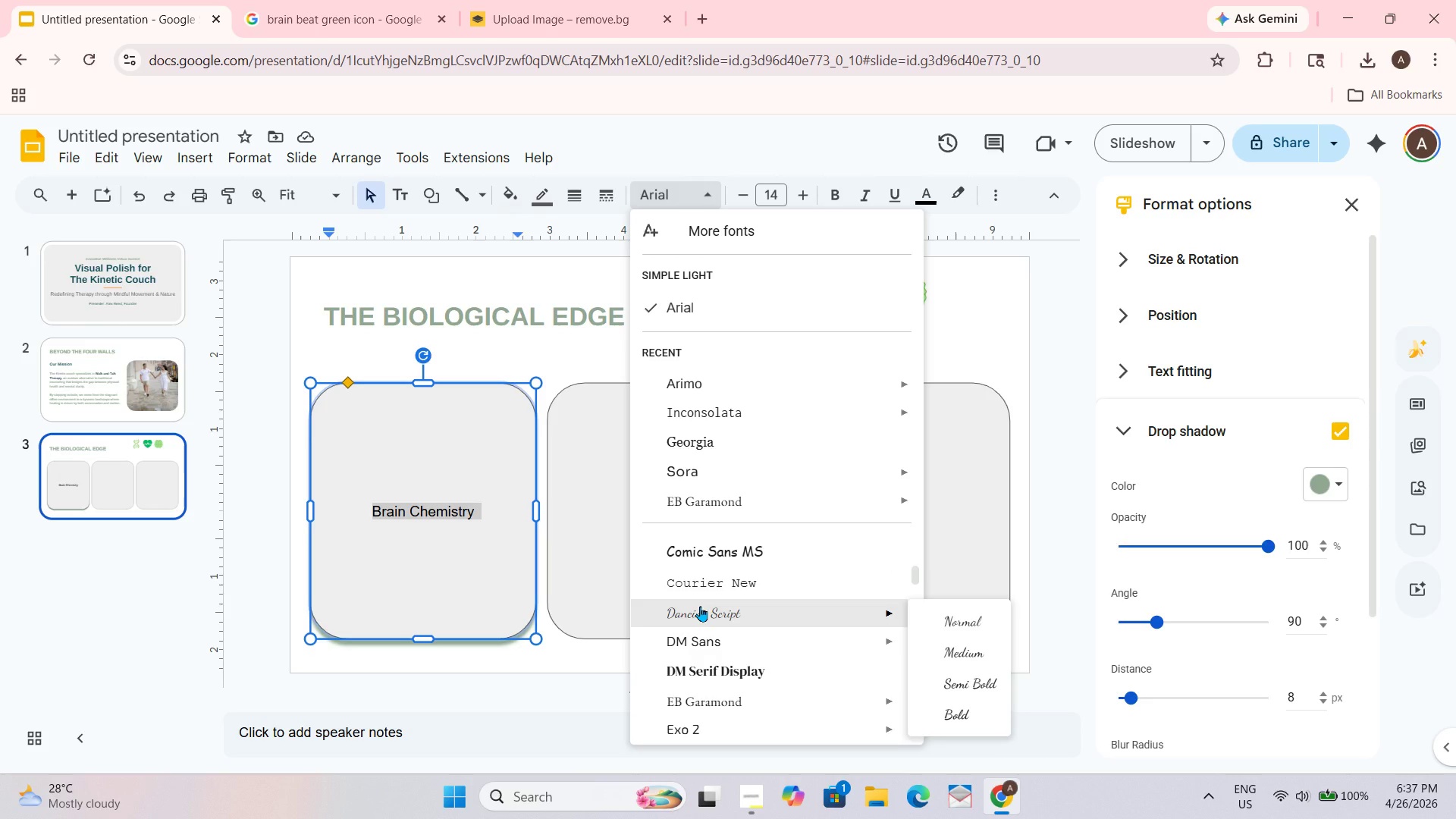 
scroll: coordinate [700, 606], scroll_direction: none, amount: 0.0
 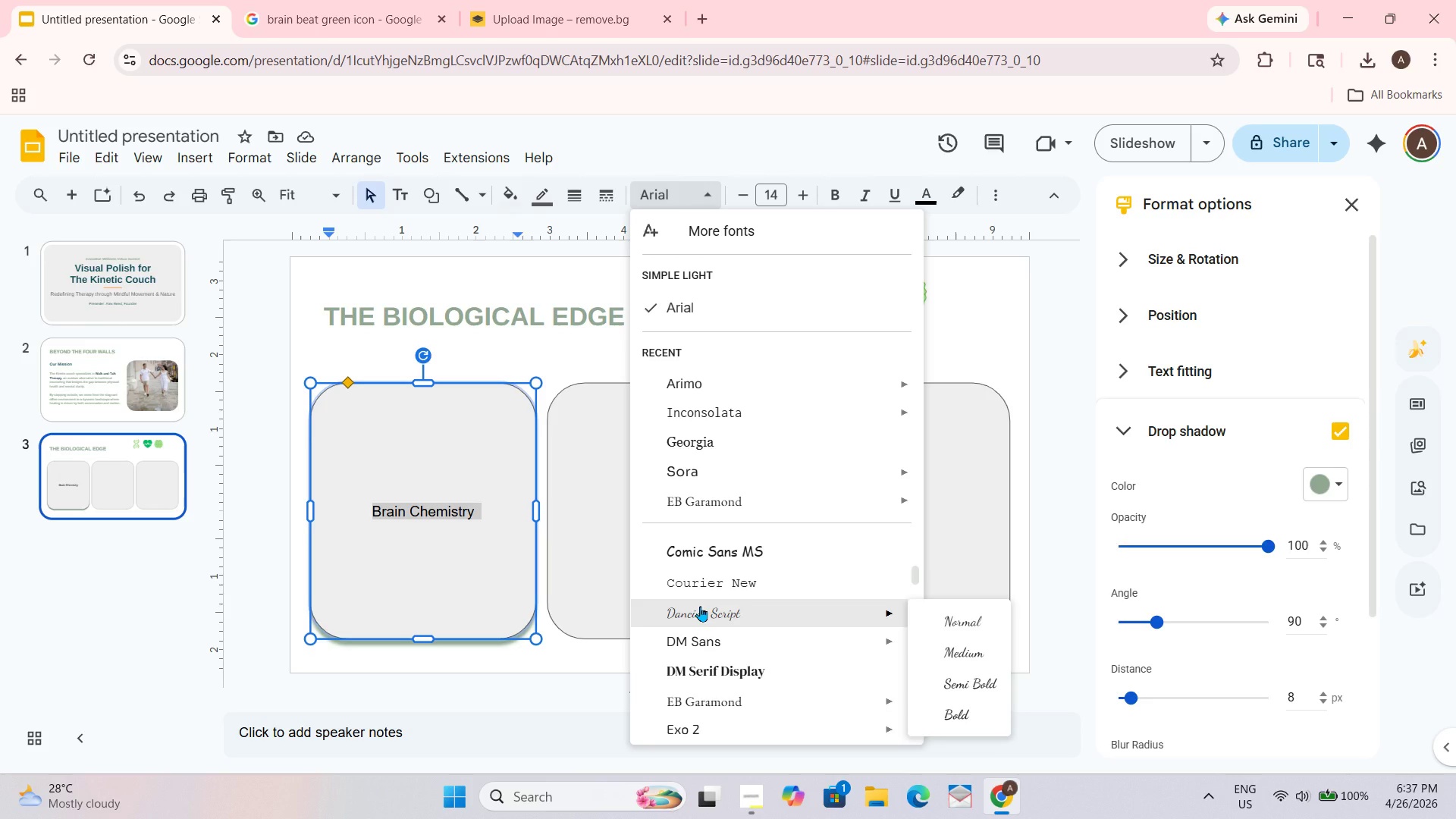 
wait(13.99)
 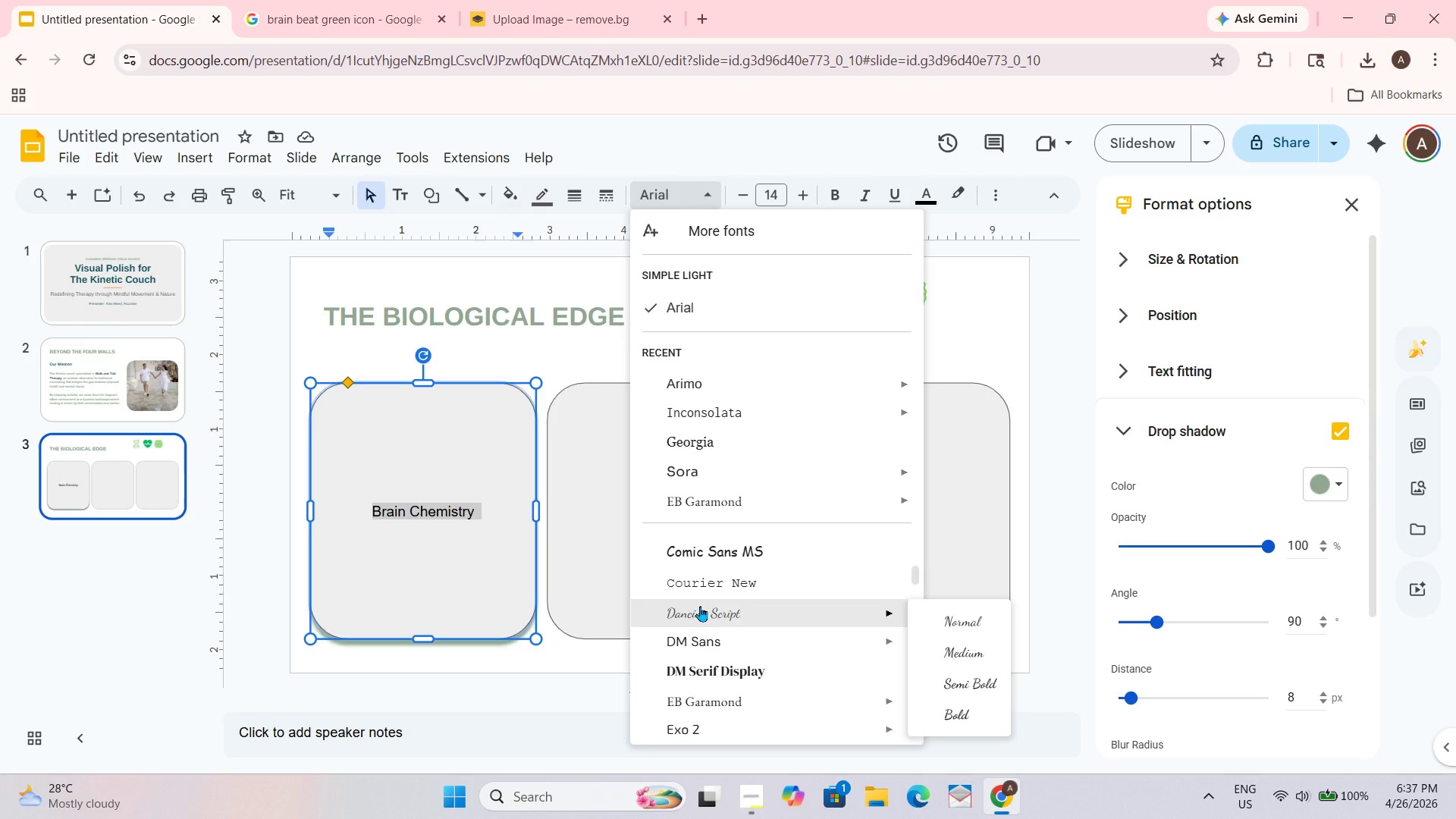 
scroll: coordinate [700, 606], scroll_direction: down, amount: 1.0
 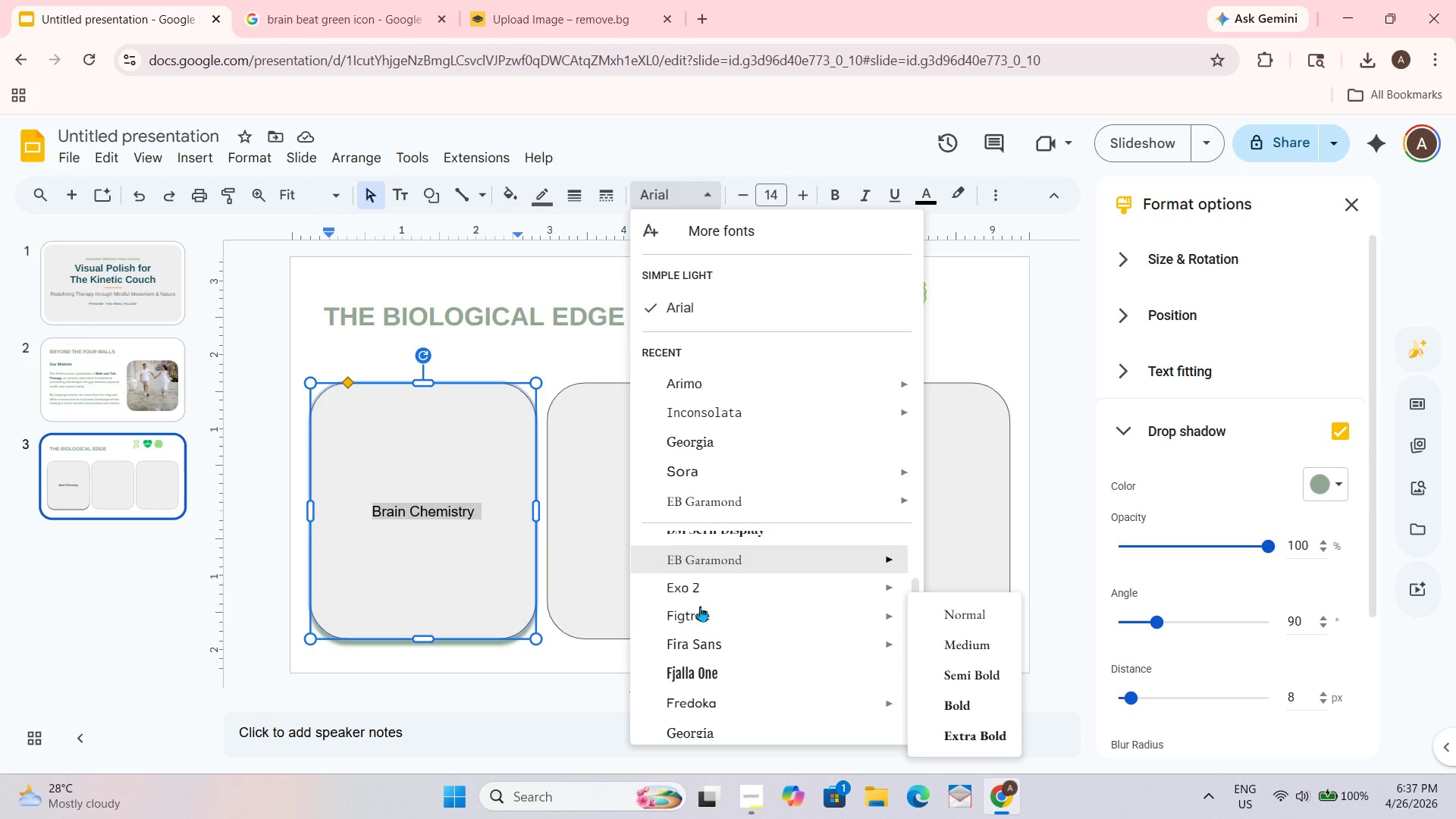 
scroll: coordinate [700, 606], scroll_direction: up, amount: 1.0
 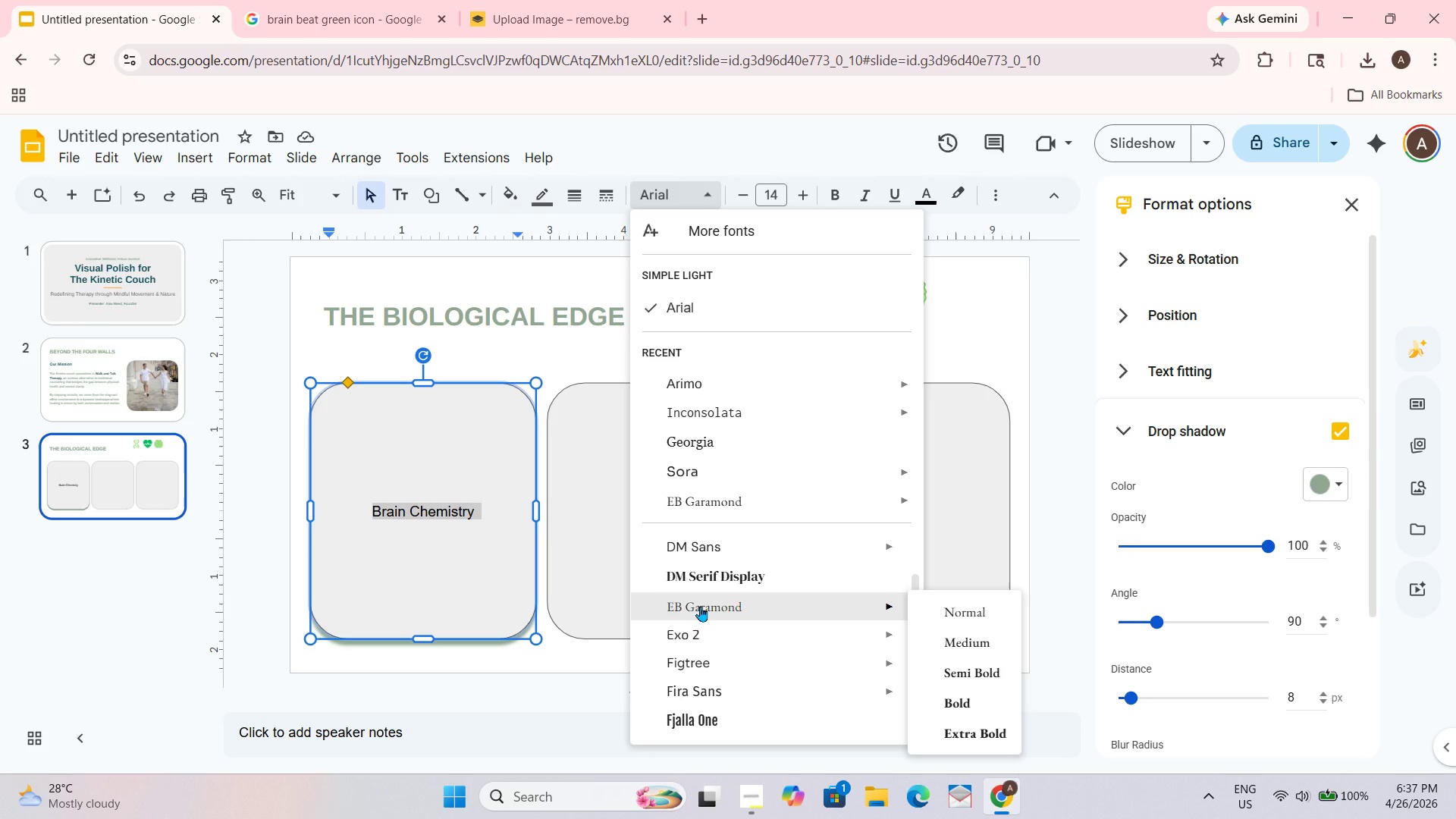 
scroll: coordinate [700, 606], scroll_direction: none, amount: 0.0
 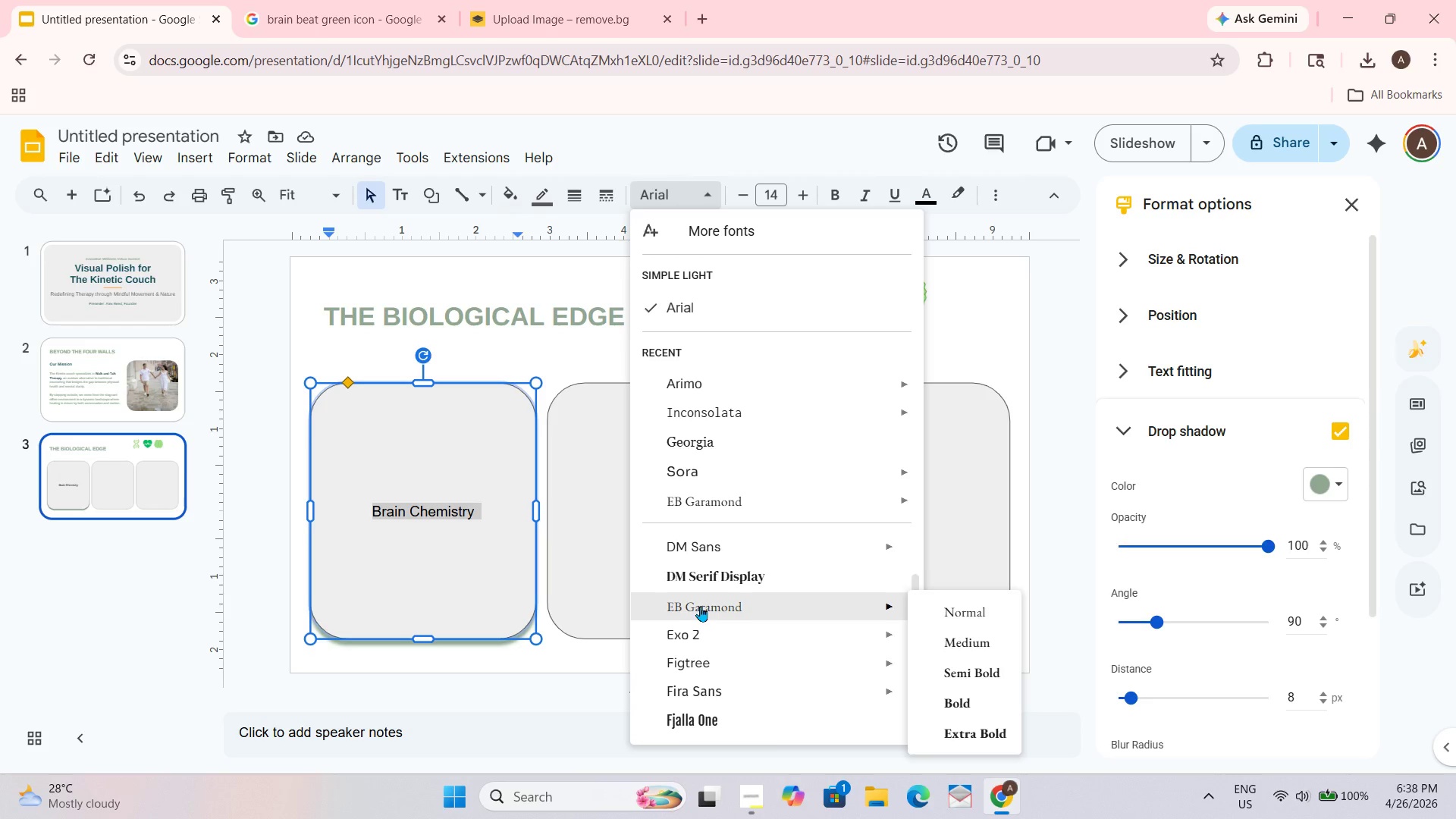 
scroll: coordinate [700, 606], scroll_direction: down, amount: 2.0
 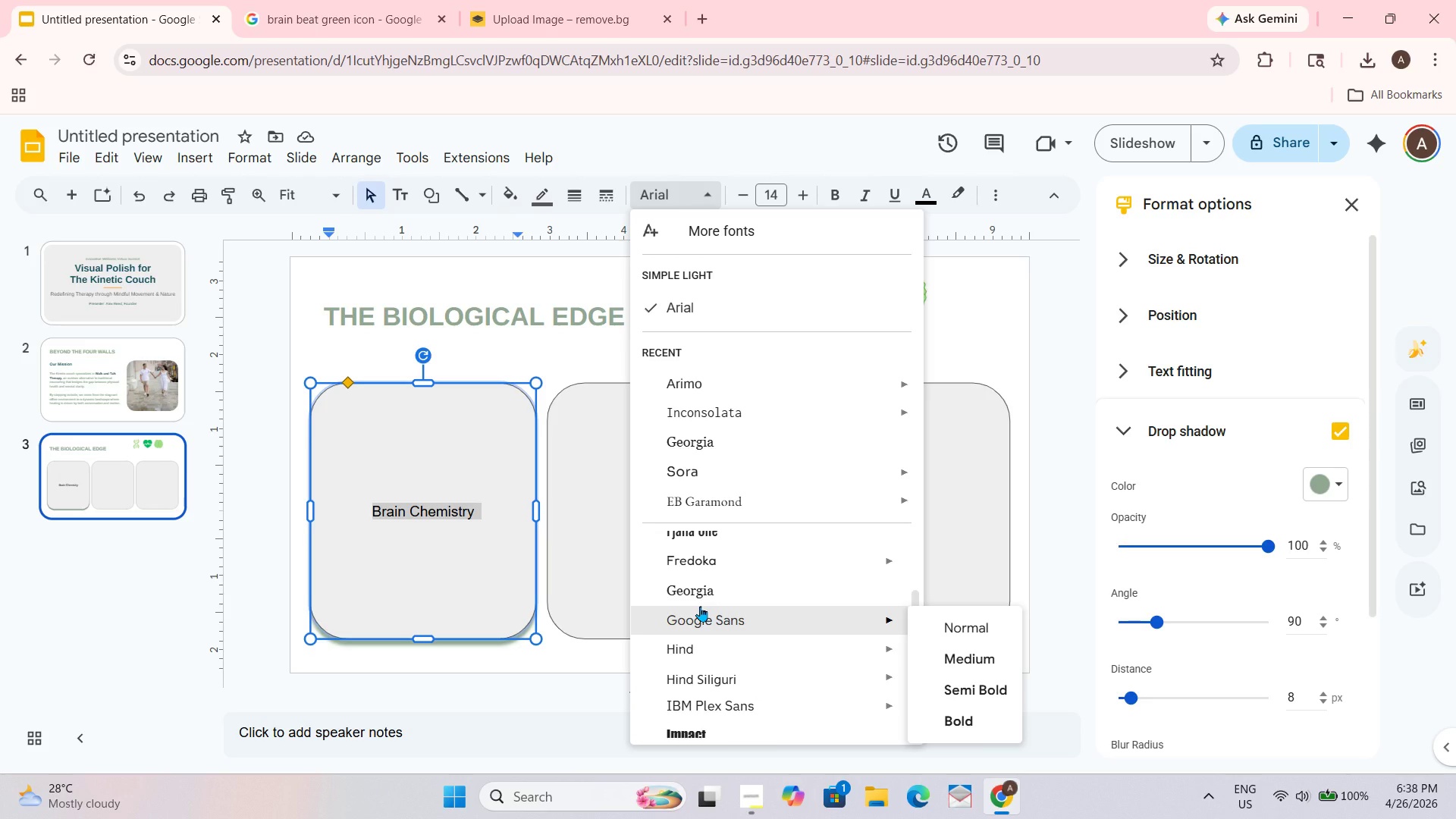 
scroll: coordinate [700, 606], scroll_direction: none, amount: 0.0
 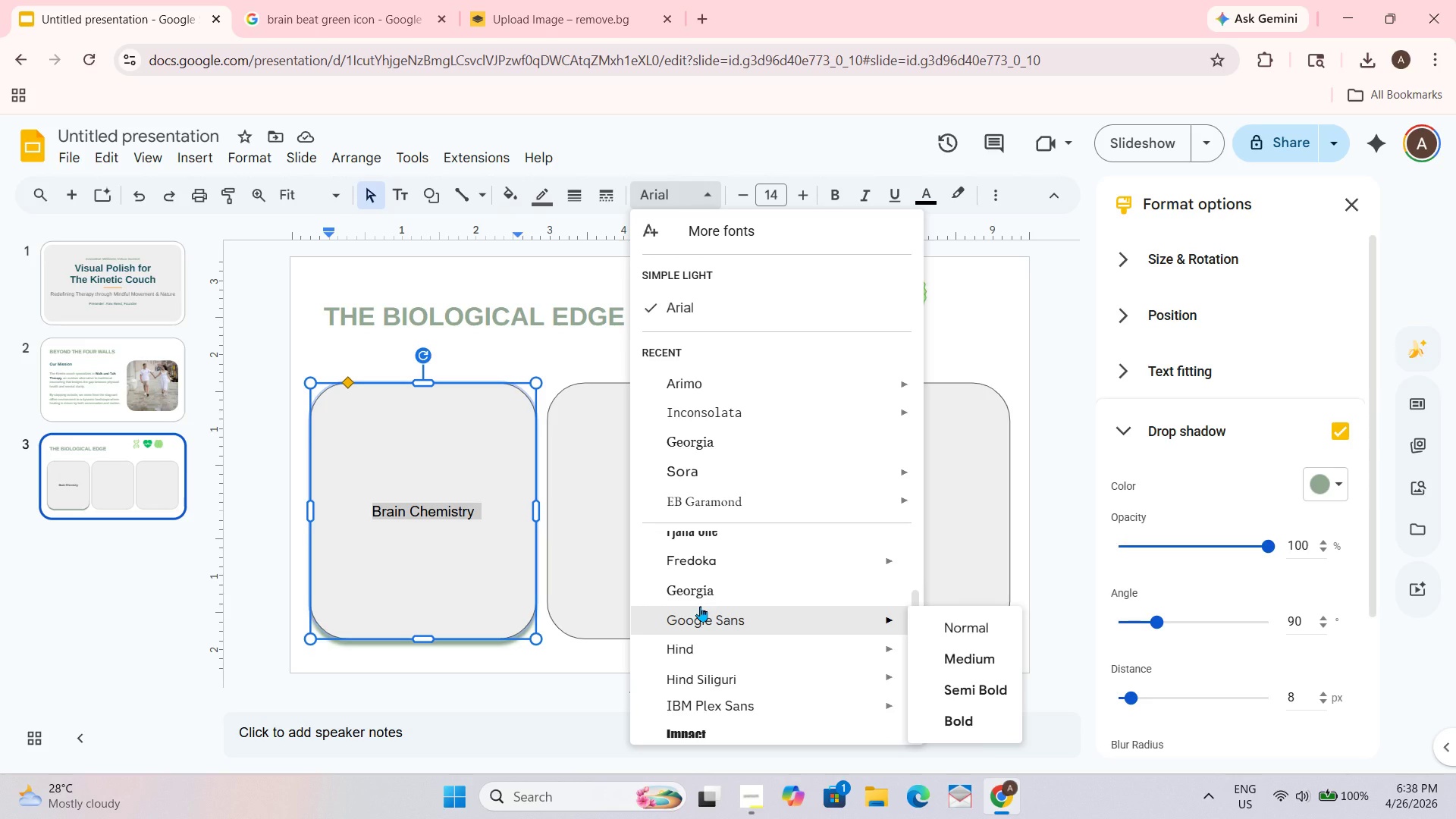 
scroll: coordinate [700, 606], scroll_direction: up, amount: 1.0
 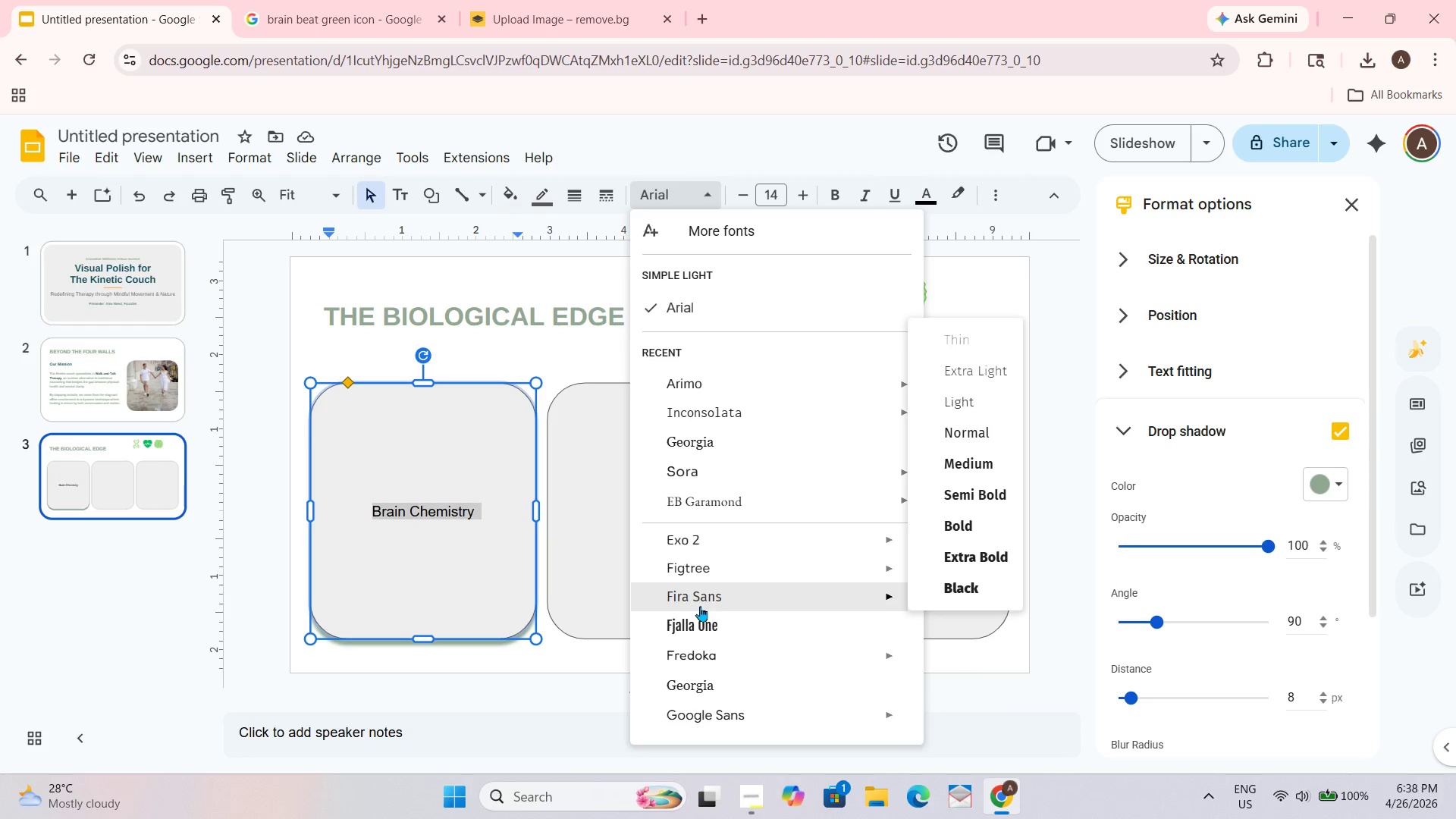 
scroll: coordinate [700, 606], scroll_direction: down, amount: 1.0
 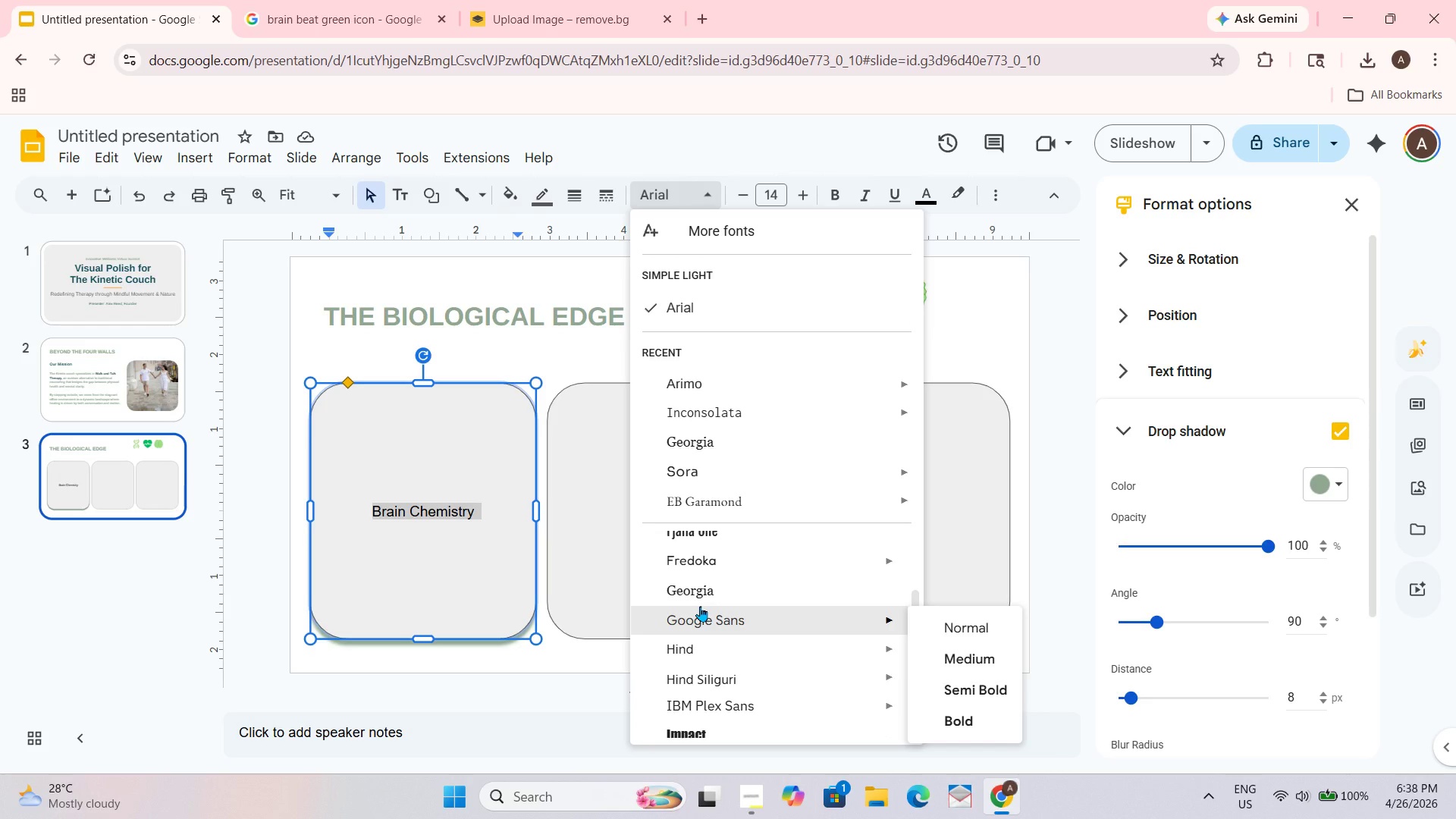 
scroll: coordinate [700, 606], scroll_direction: none, amount: 0.0
 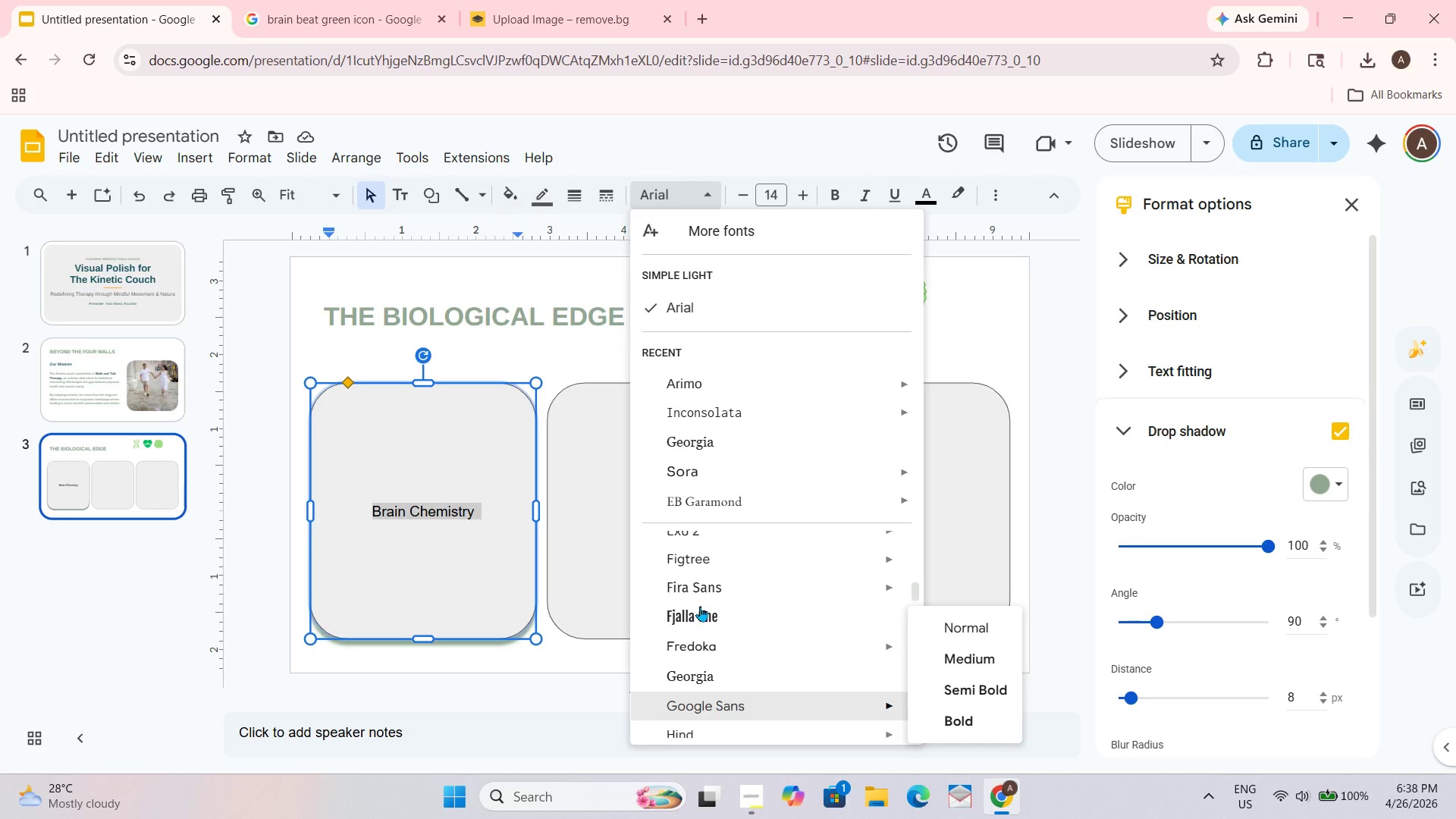 
scroll: coordinate [700, 606], scroll_direction: down, amount: 1.0
 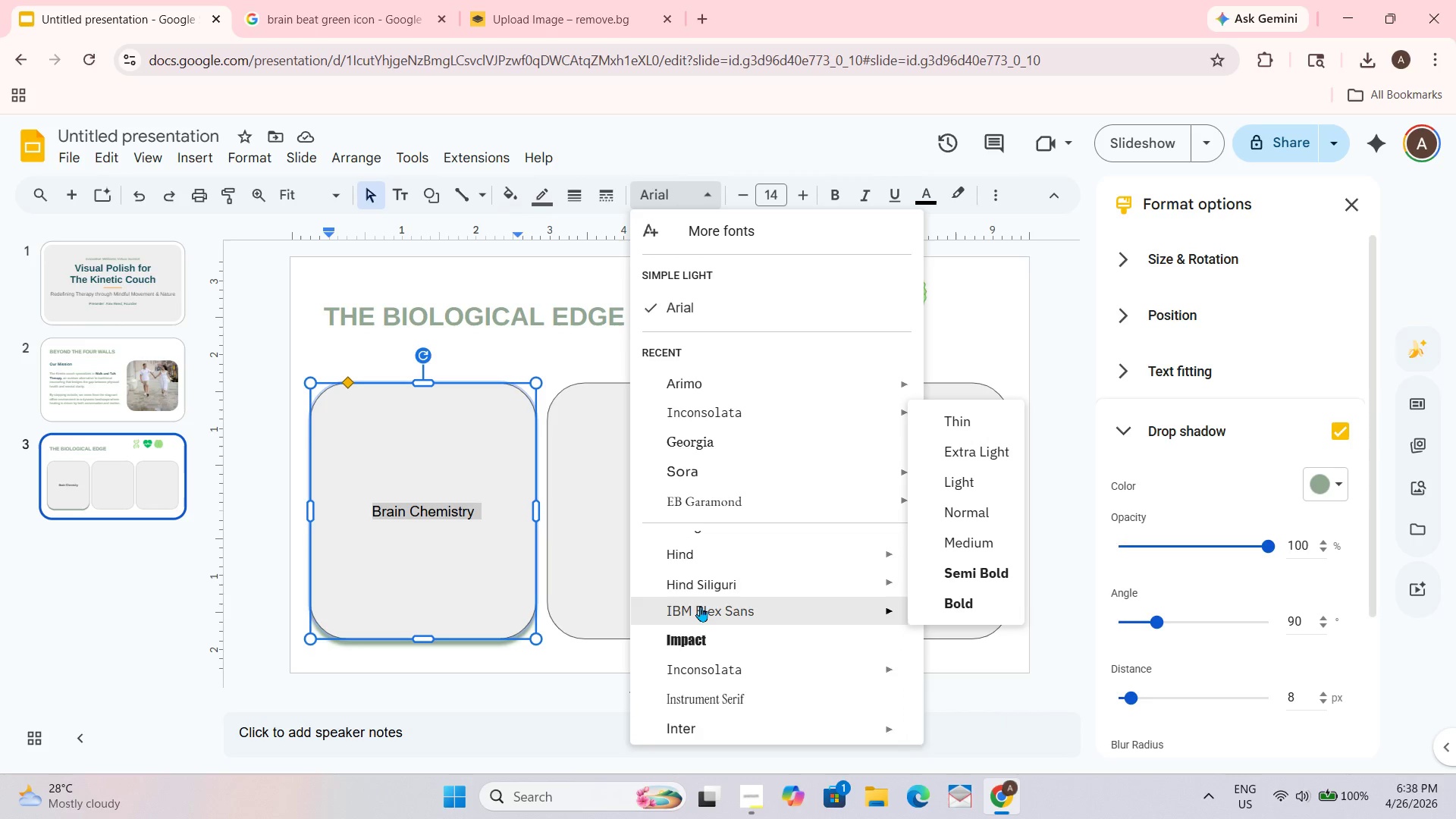 
scroll: coordinate [700, 606], scroll_direction: up, amount: 1.0
 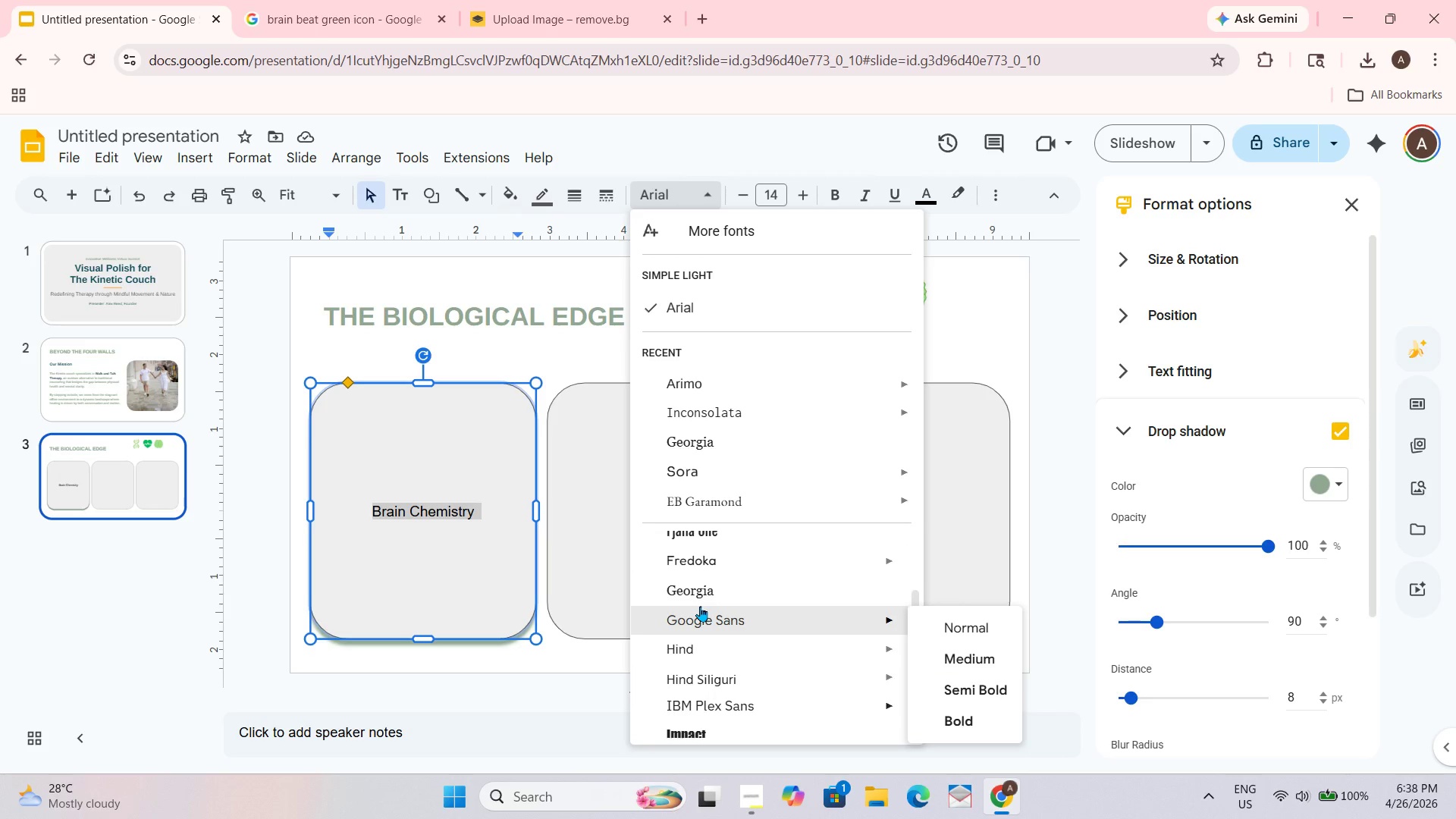 
scroll: coordinate [700, 606], scroll_direction: none, amount: 0.0
 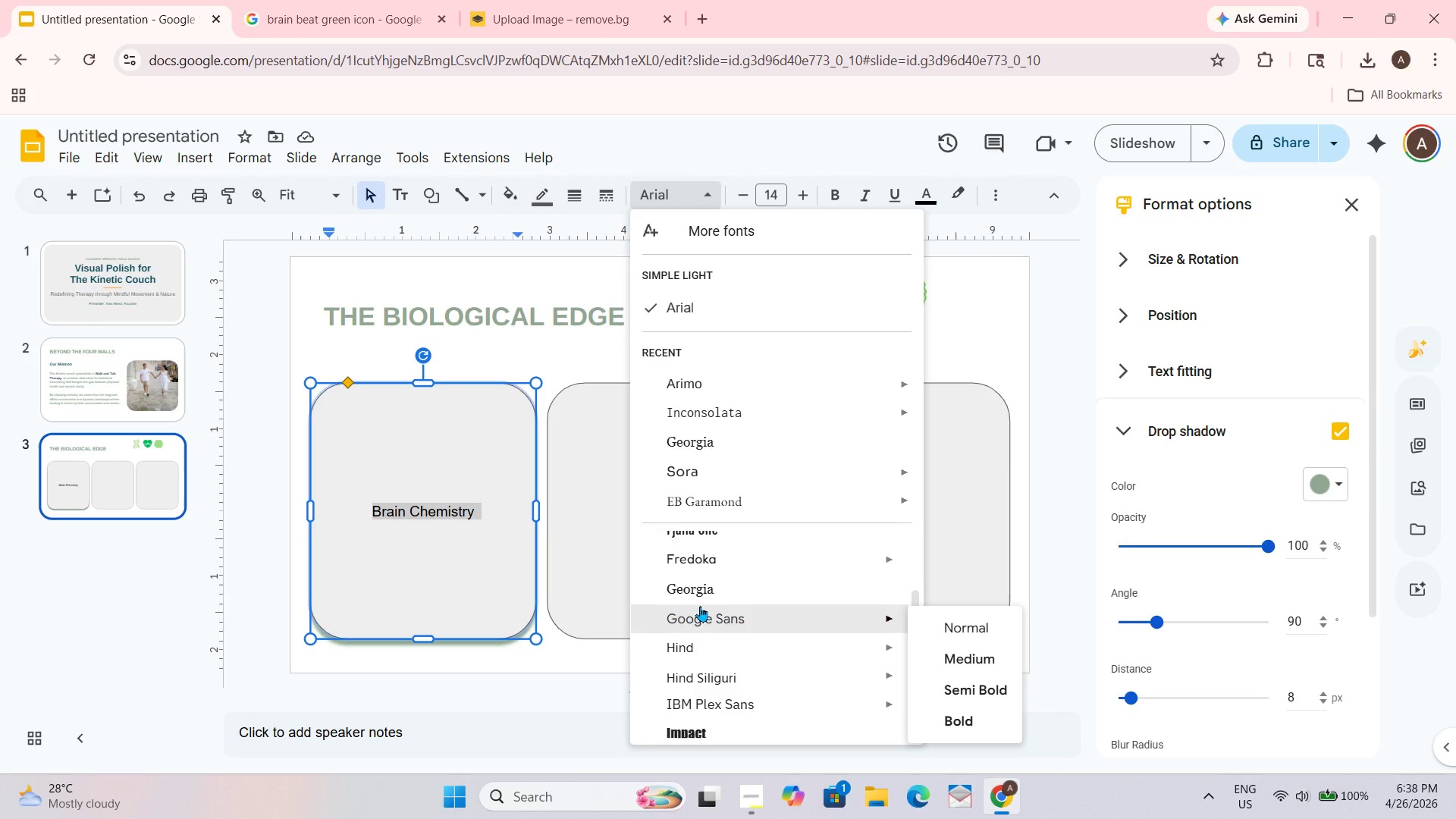 
scroll: coordinate [700, 606], scroll_direction: up, amount: 1.0
 